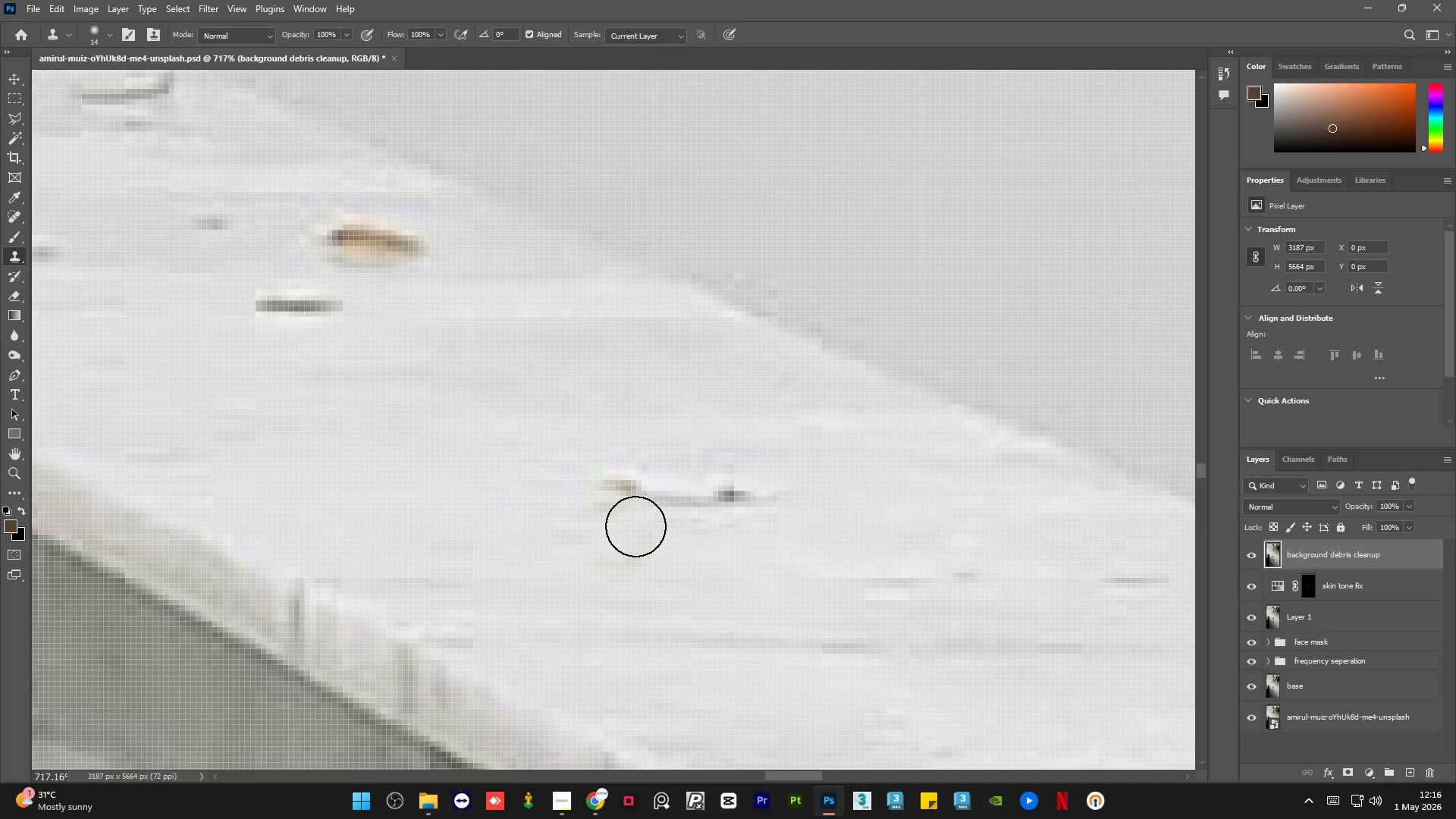 
triple_click([635, 526])
 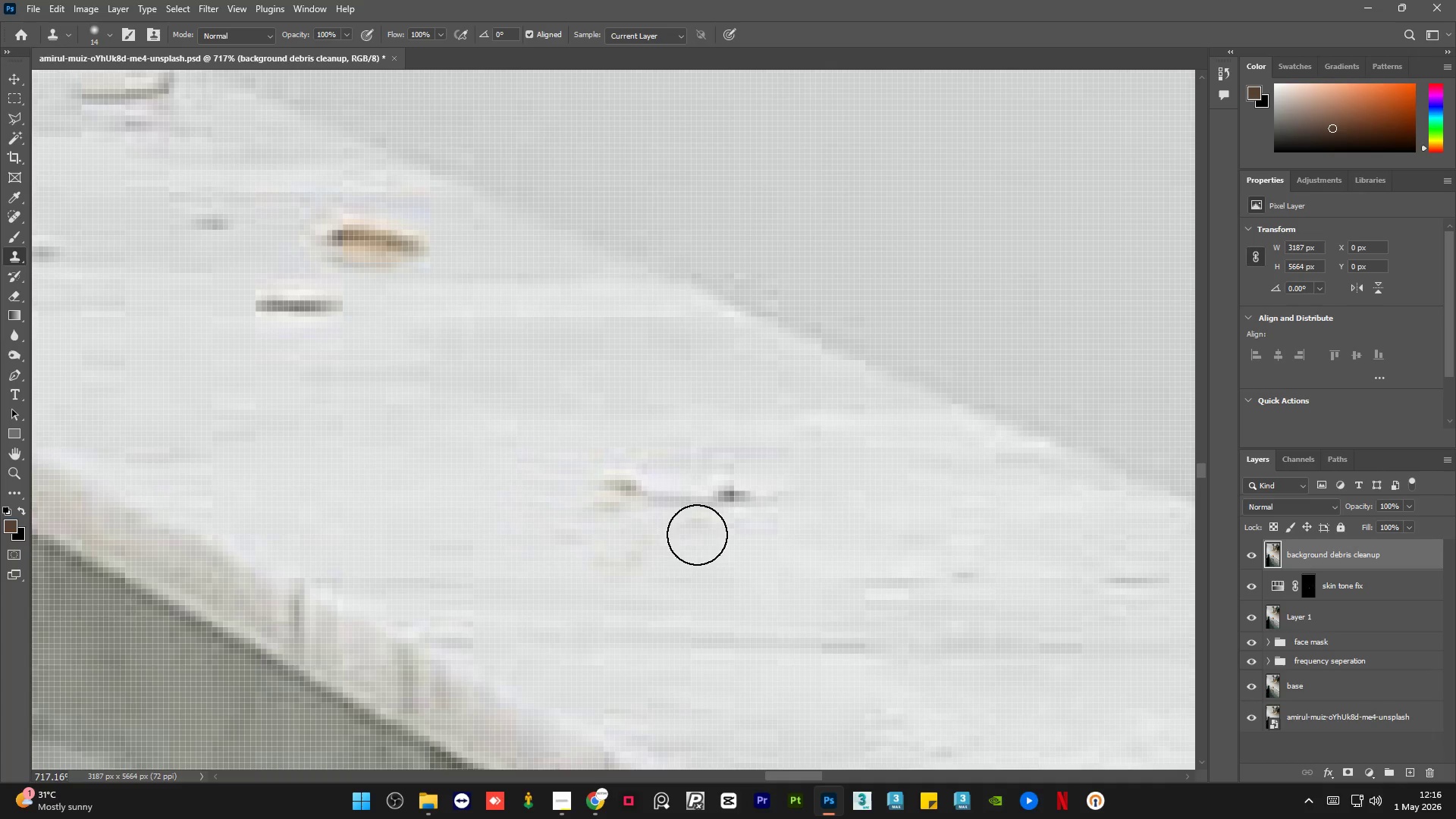 
hold_key(key=AltLeft, duration=0.31)
triple_click([717, 538])
 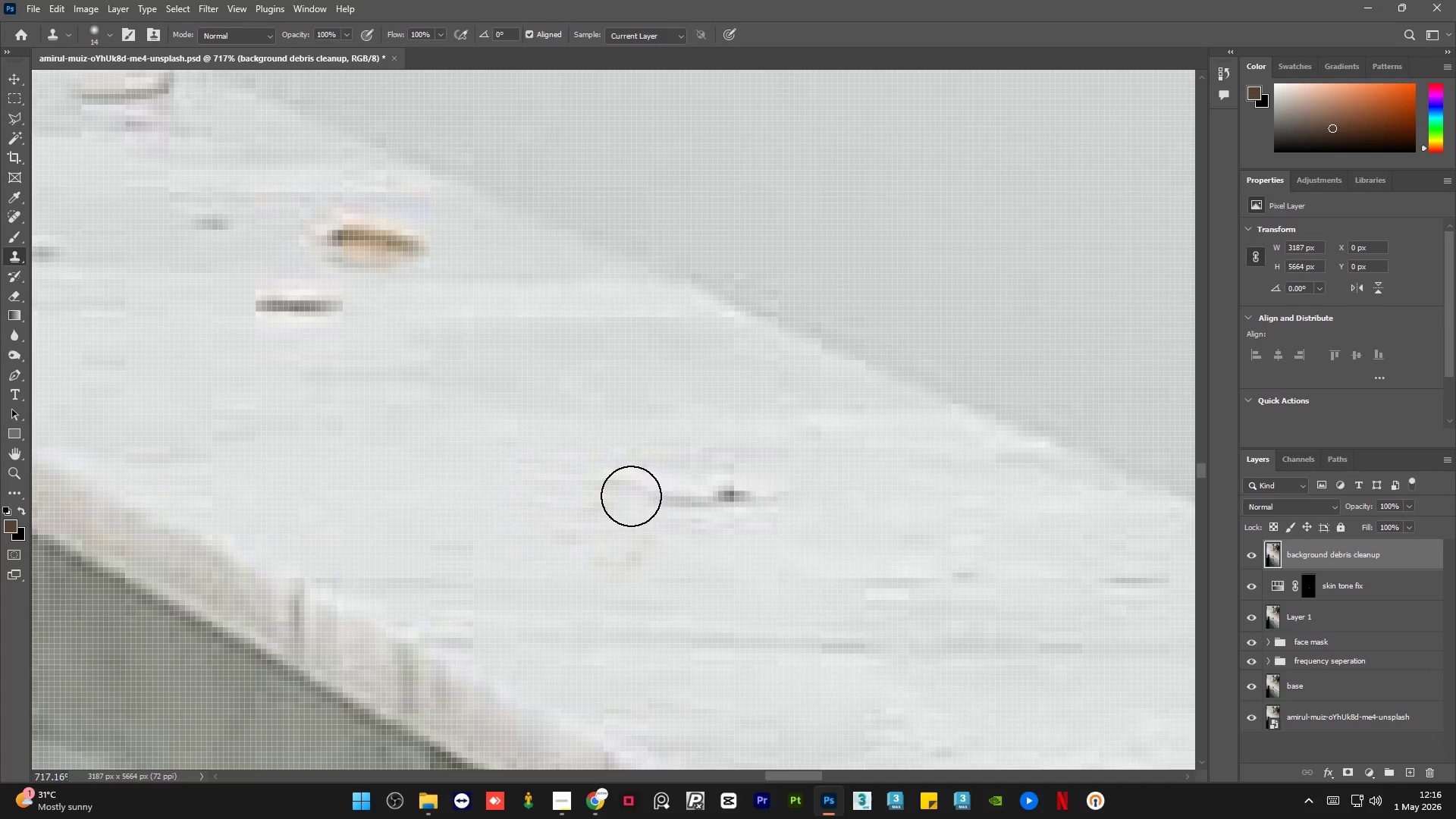 
key(Alt+AltLeft)
 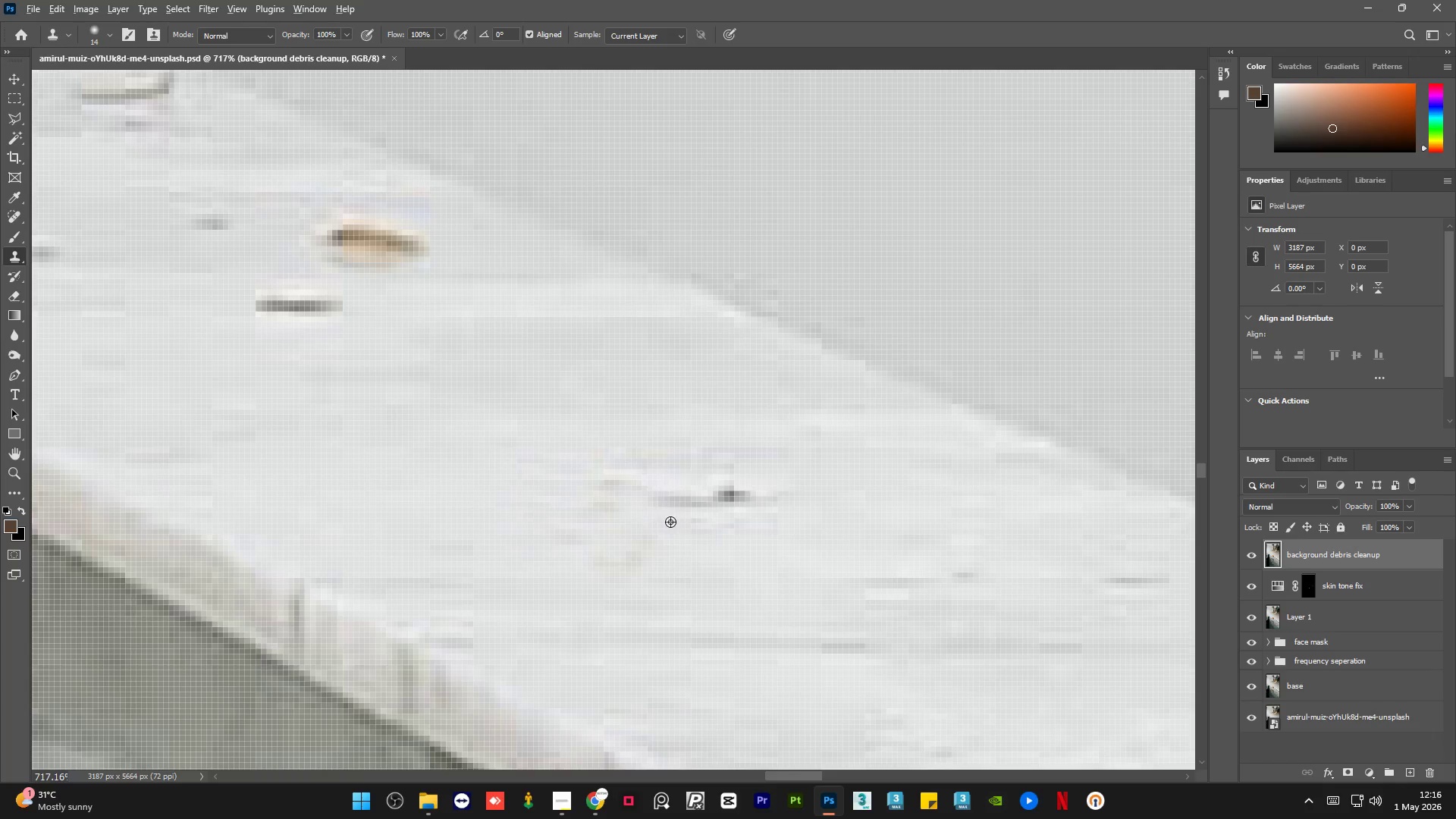 
triple_click([670, 522])
 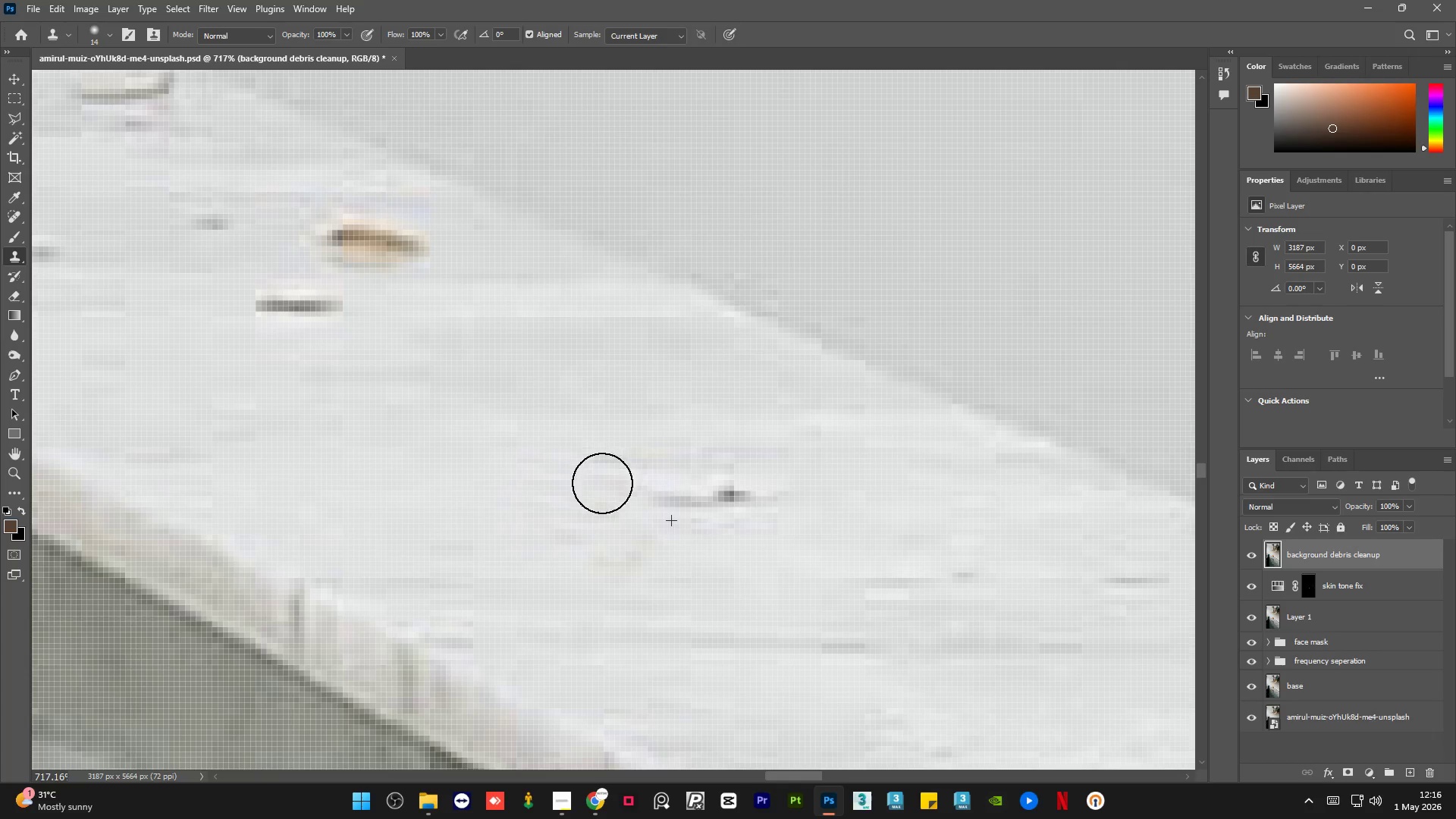 
hold_key(key=AltLeft, duration=0.33)
triple_click([721, 543])
 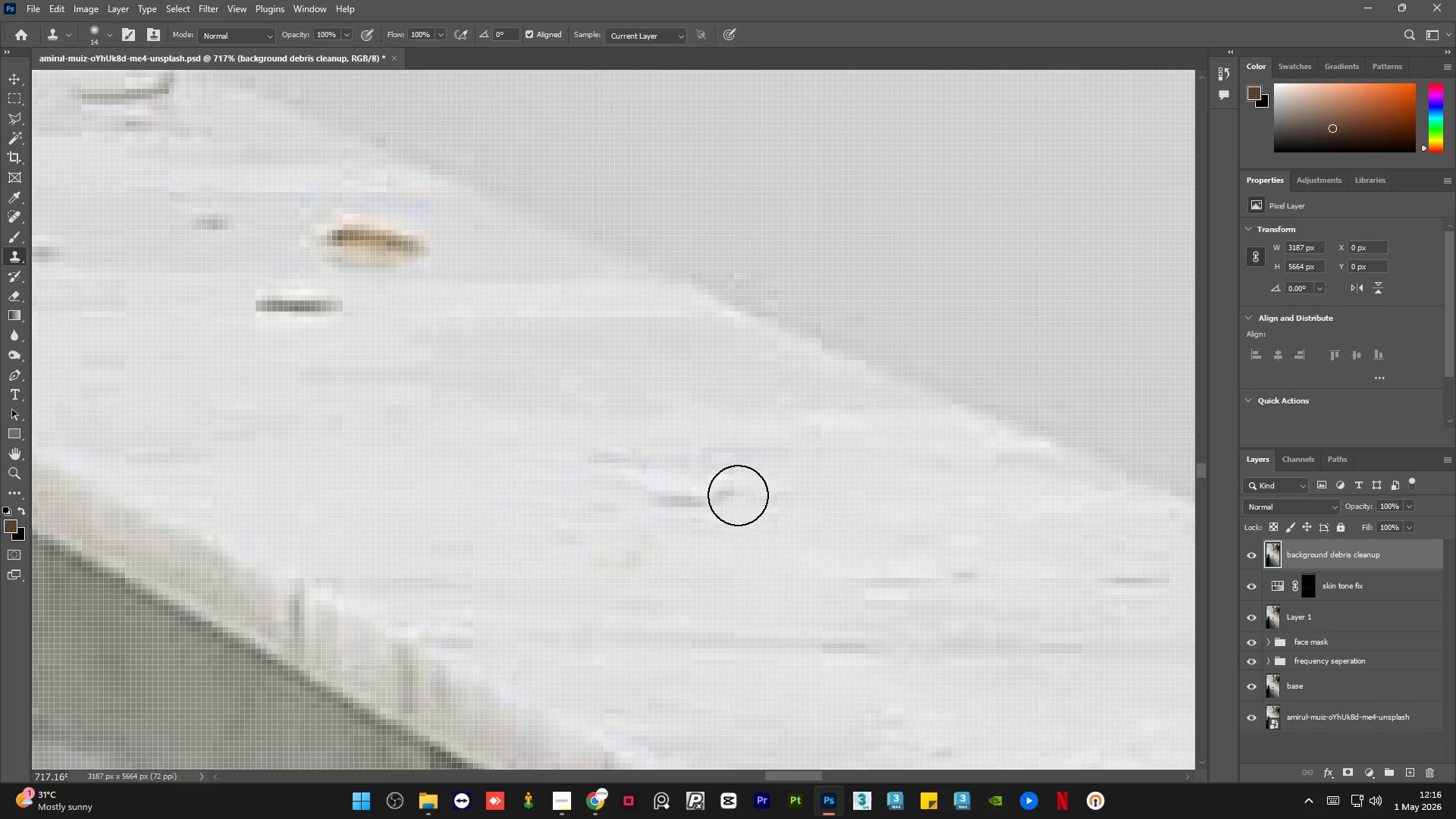 
triple_click([738, 490])
 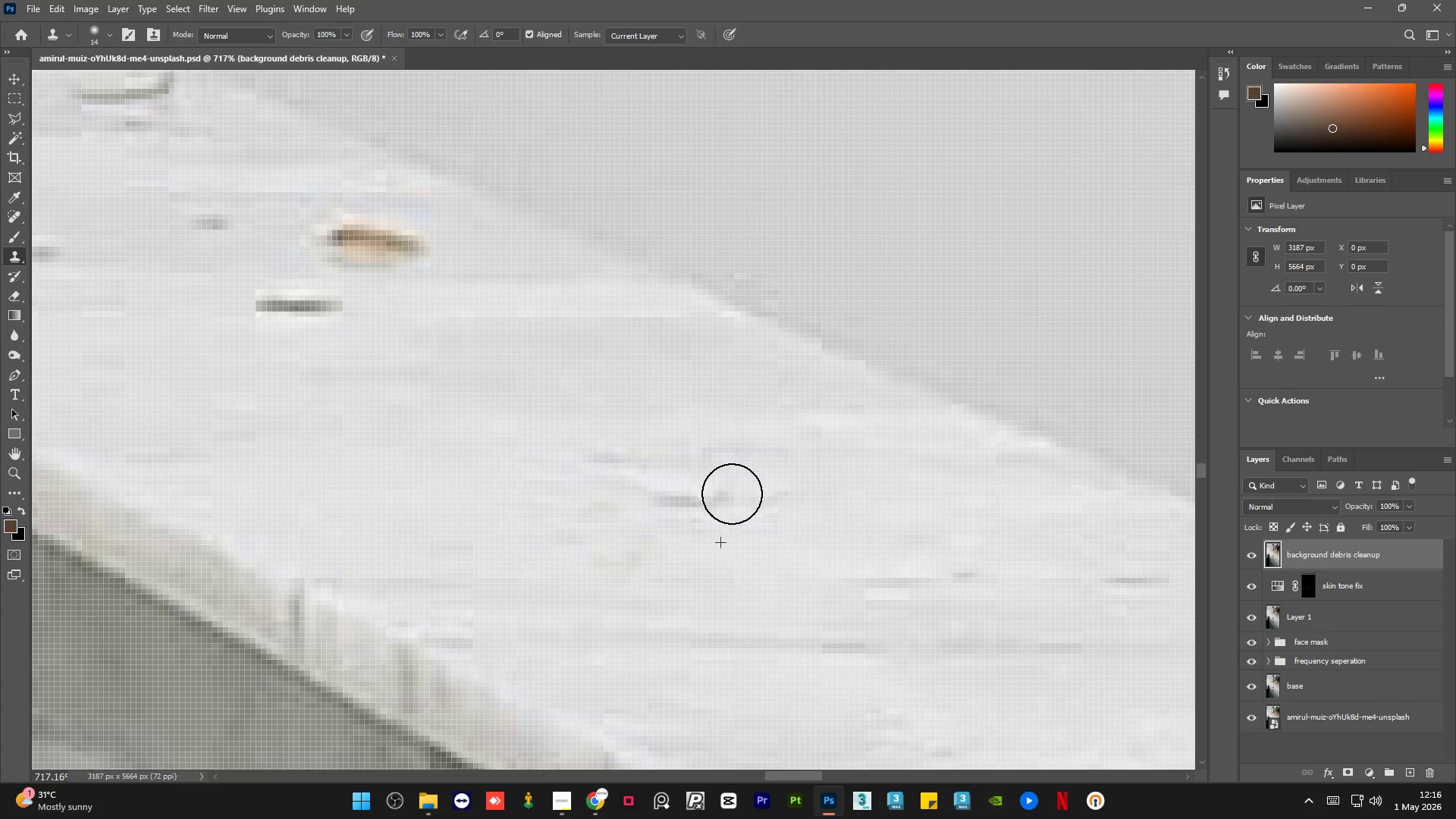 
hold_key(key=AltLeft, duration=0.52)
left_click([729, 526])
 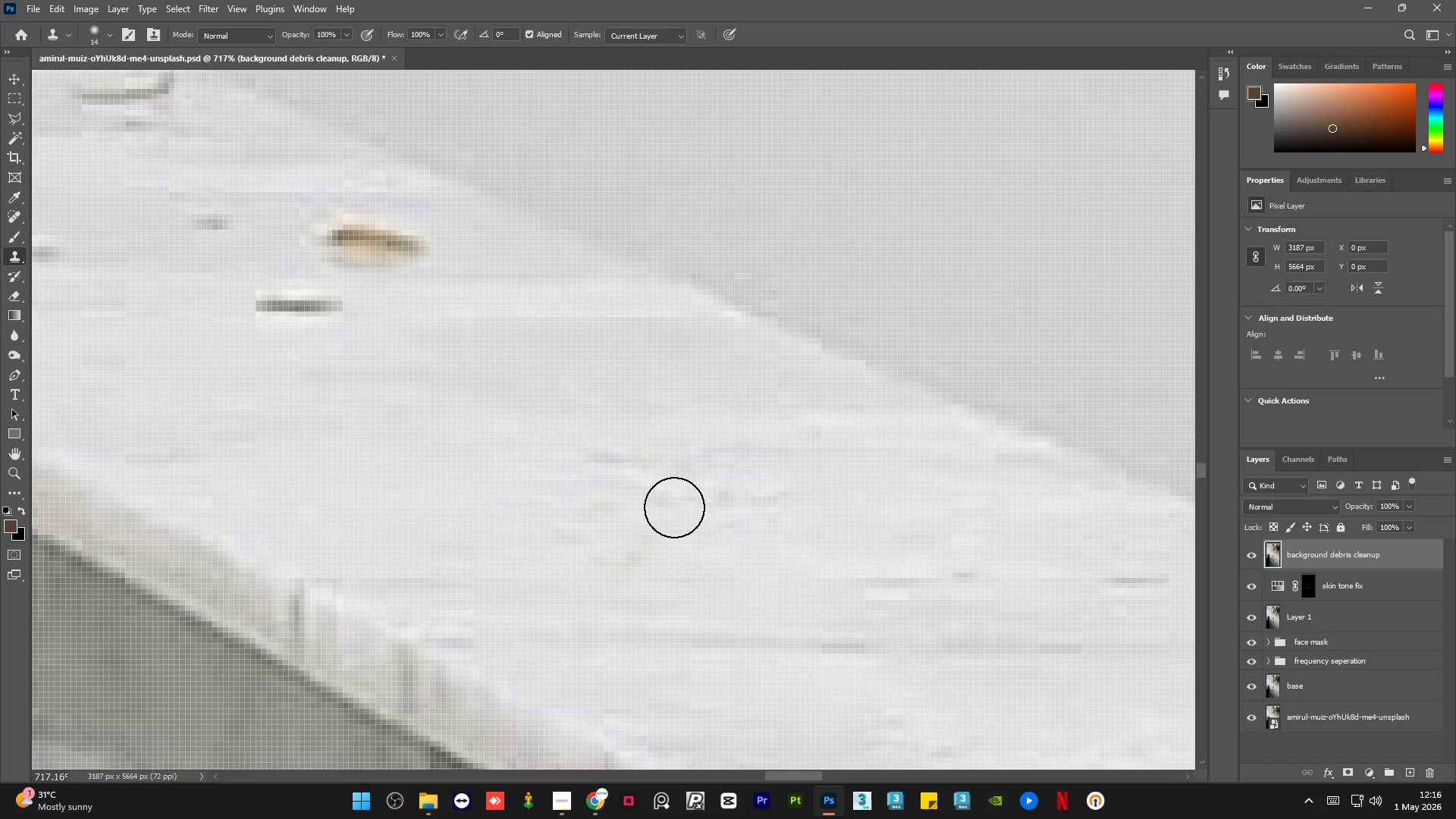 
hold_key(key=AltLeft, duration=0.38)
triple_click([688, 526])
 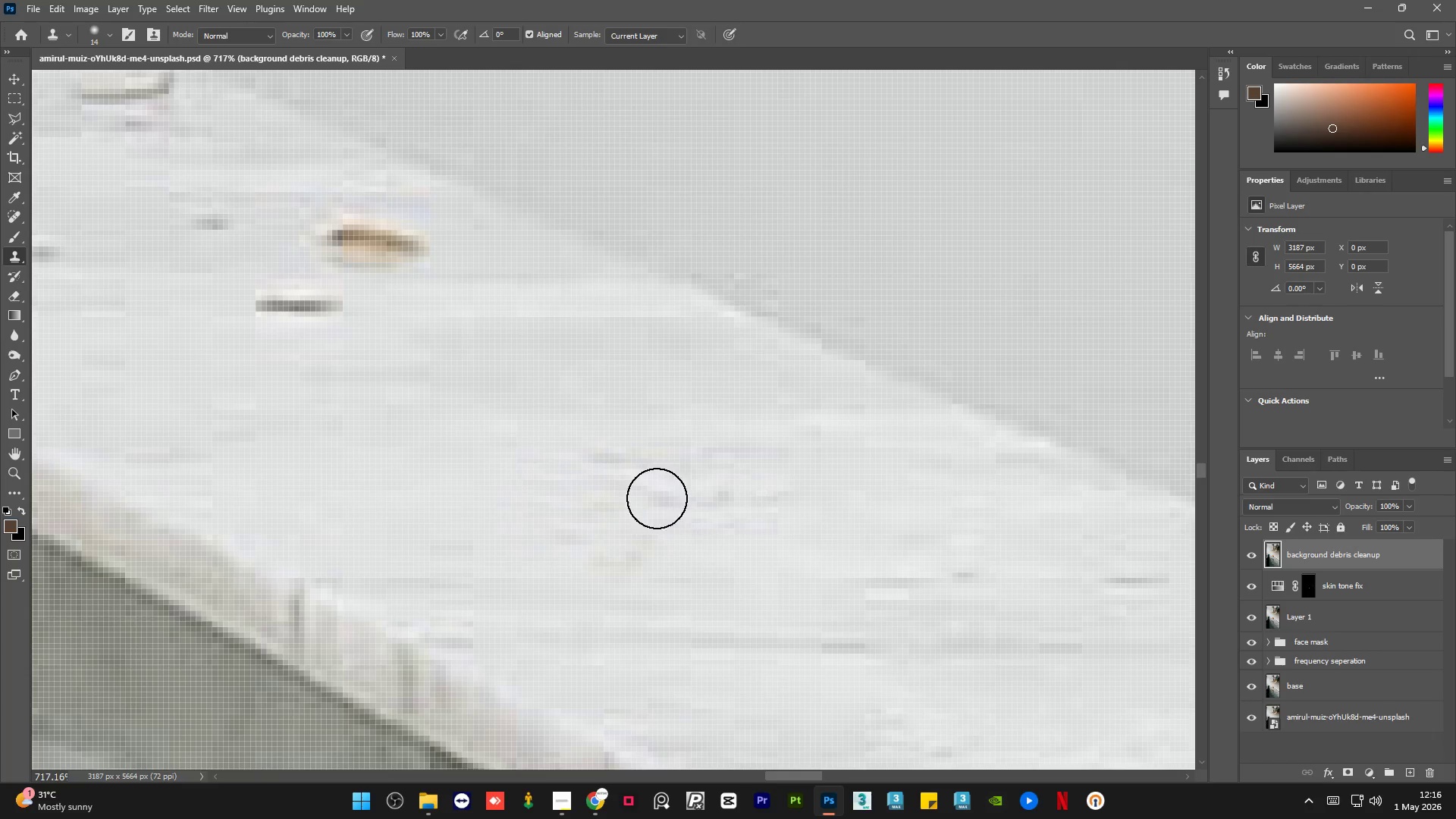 
triple_click([654, 494])
 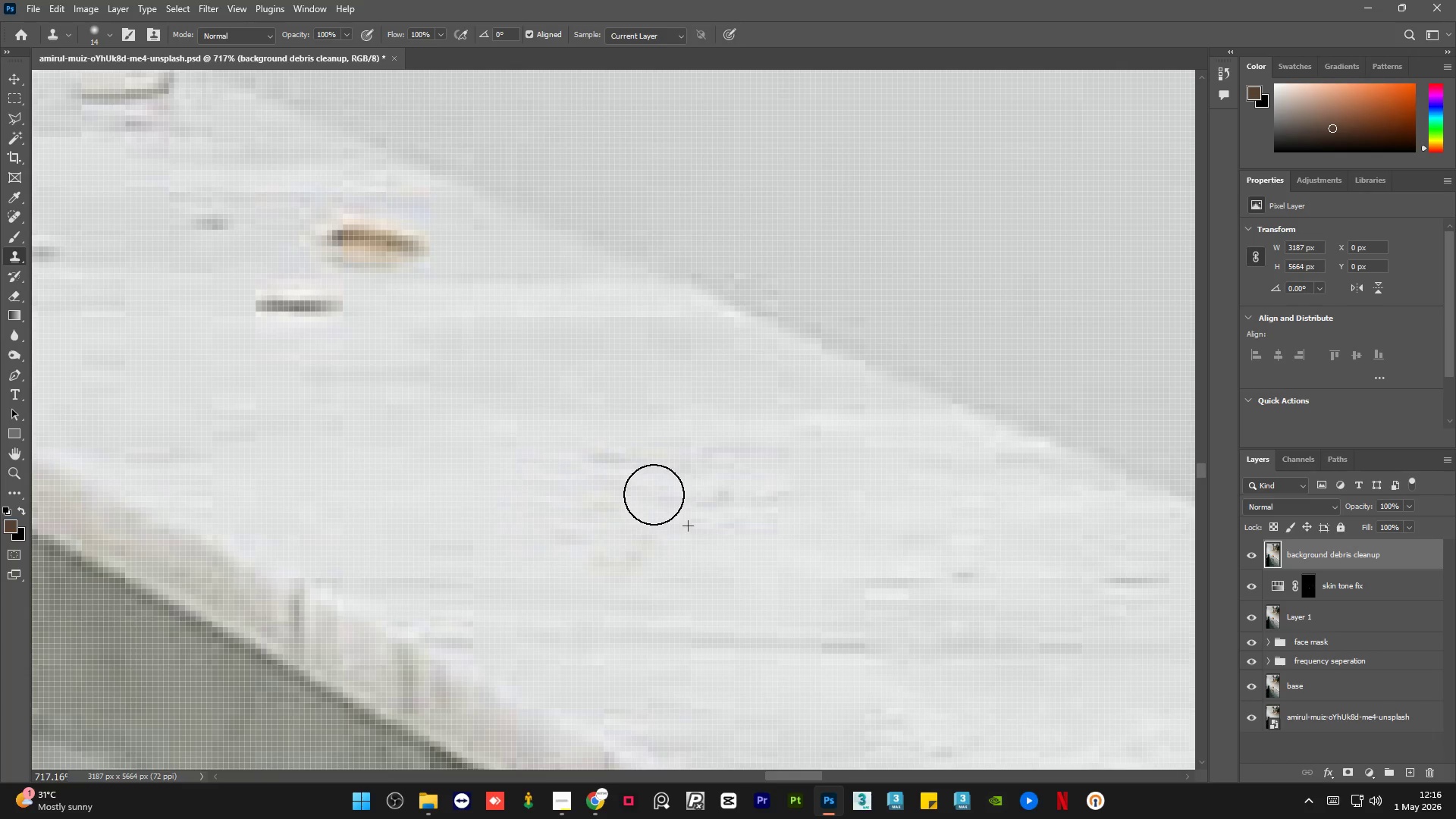 
key(Alt+AltLeft)
 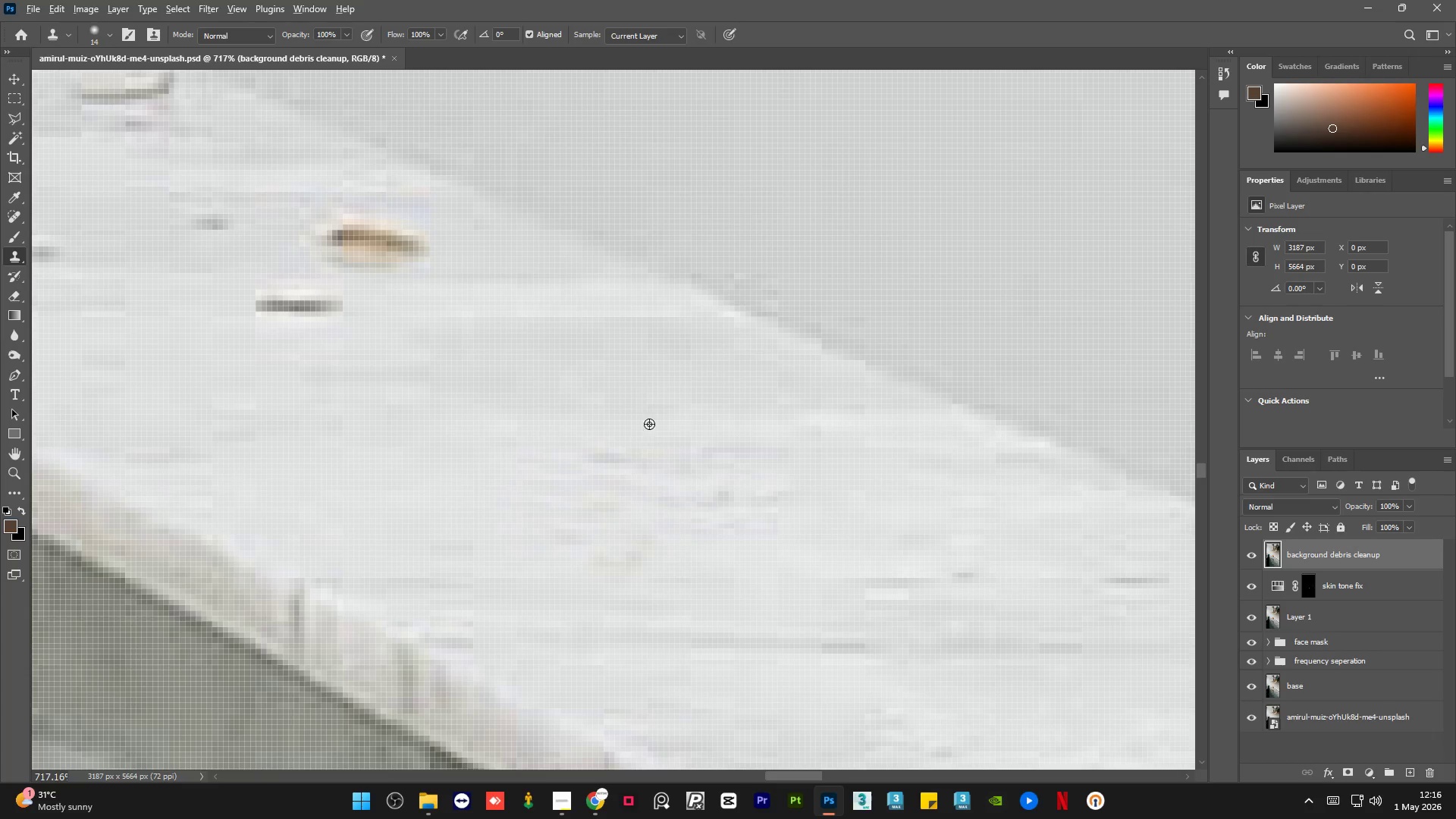 
hold_key(key=AltLeft, duration=1.2)
 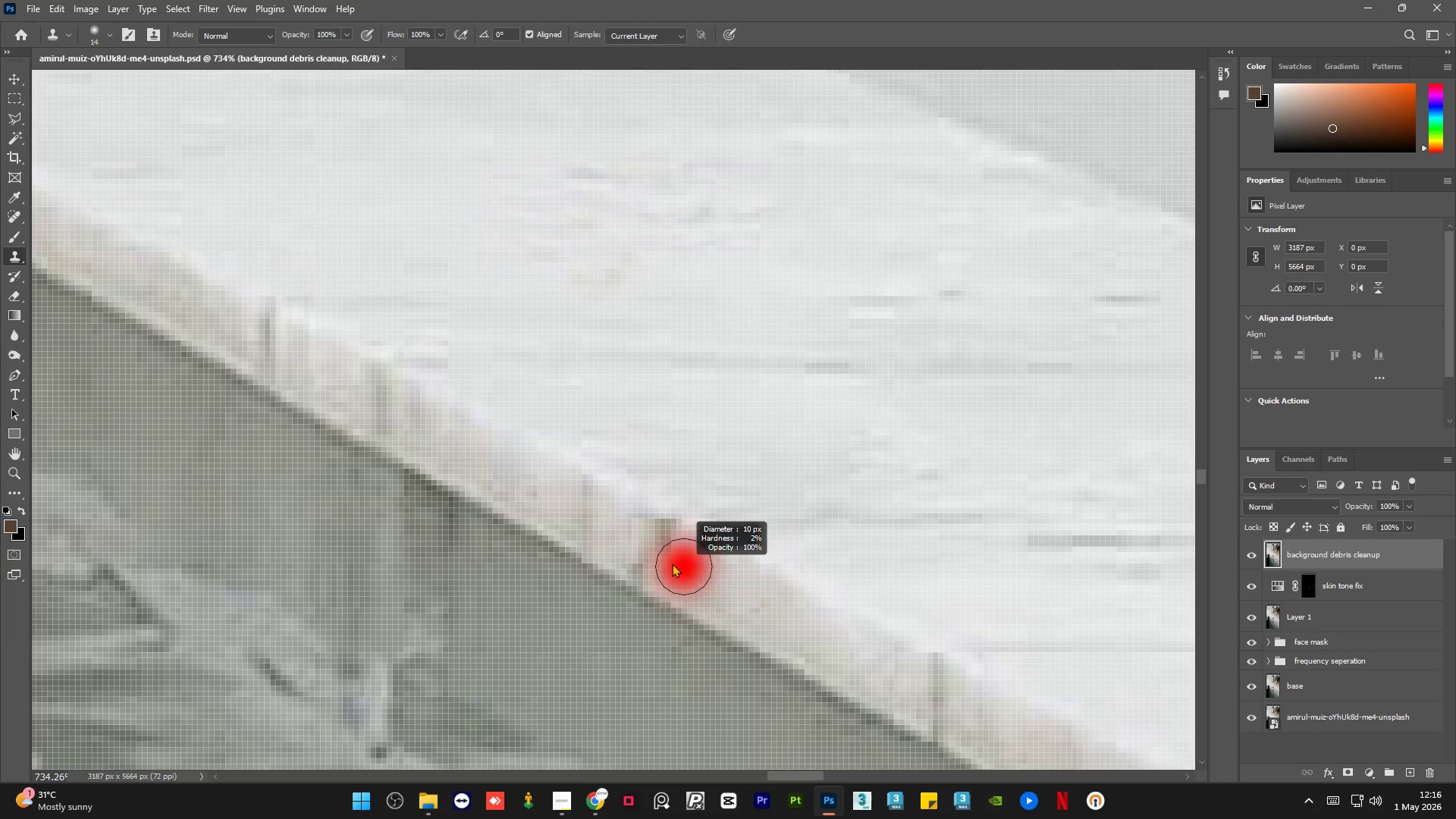 
hold_key(key=AltLeft, duration=0.39)
 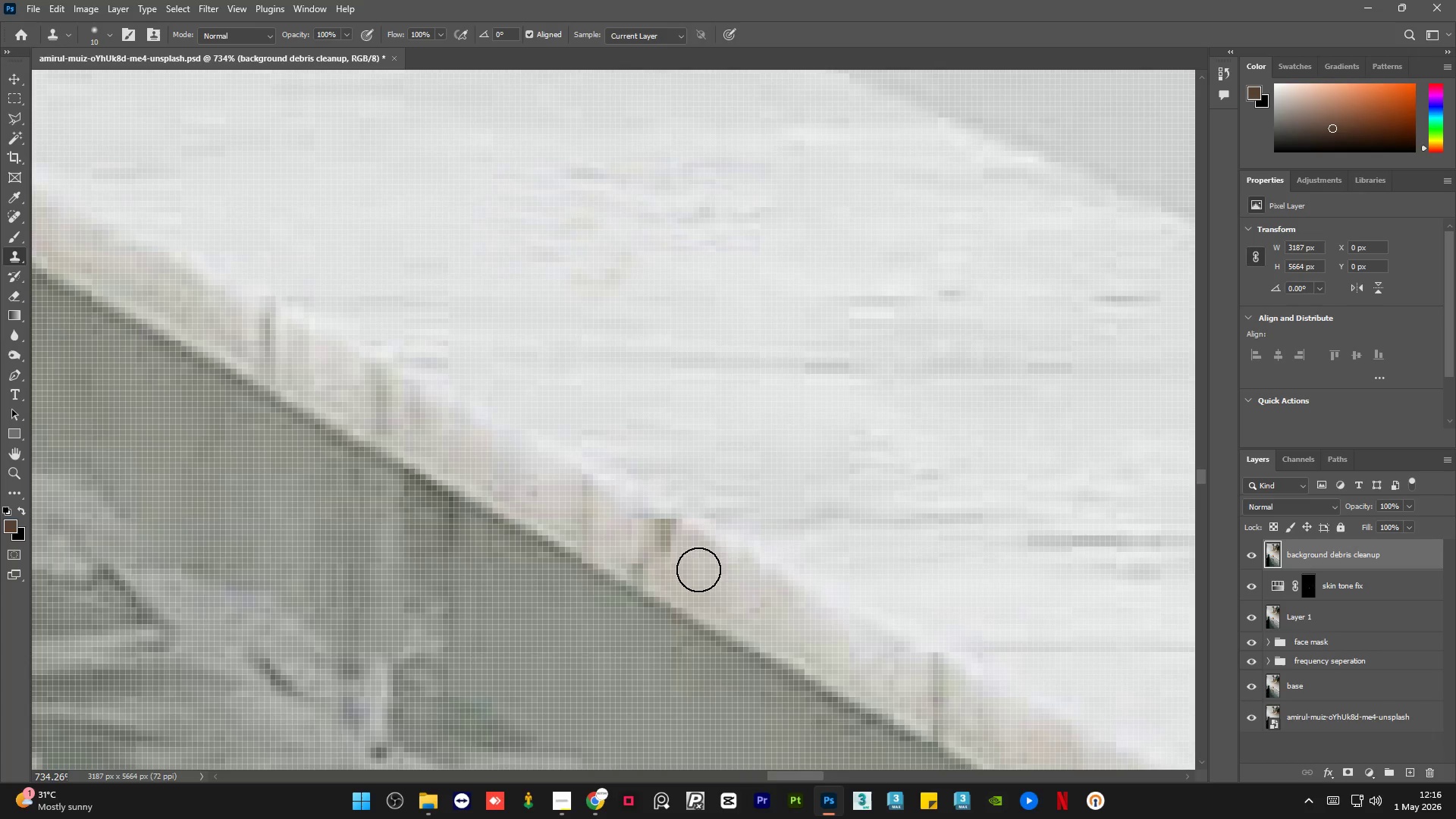 
scroll: coordinate [672, 570], scroll_direction: none, amount: 0.0
 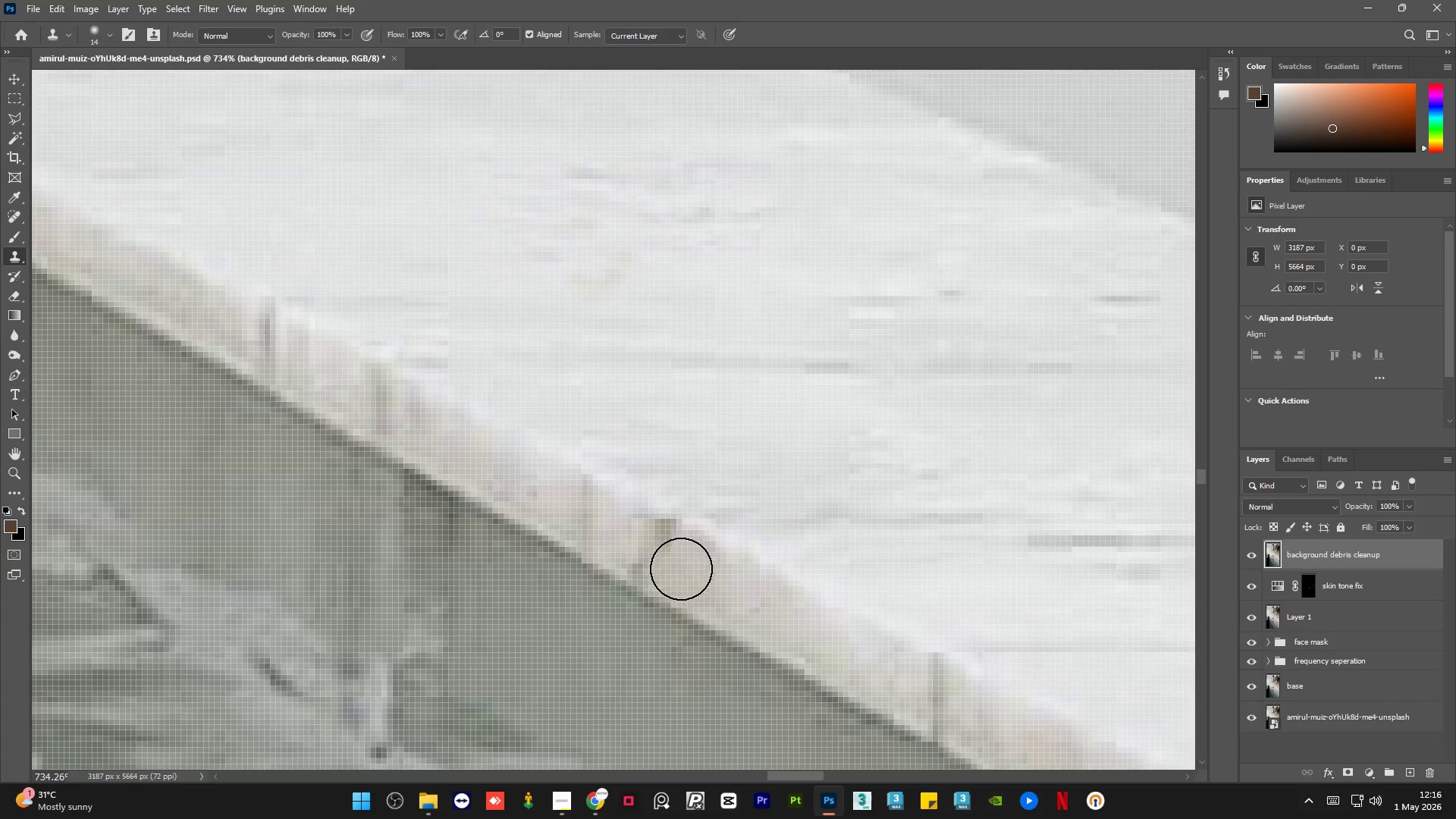 
key(Alt+AltLeft)
 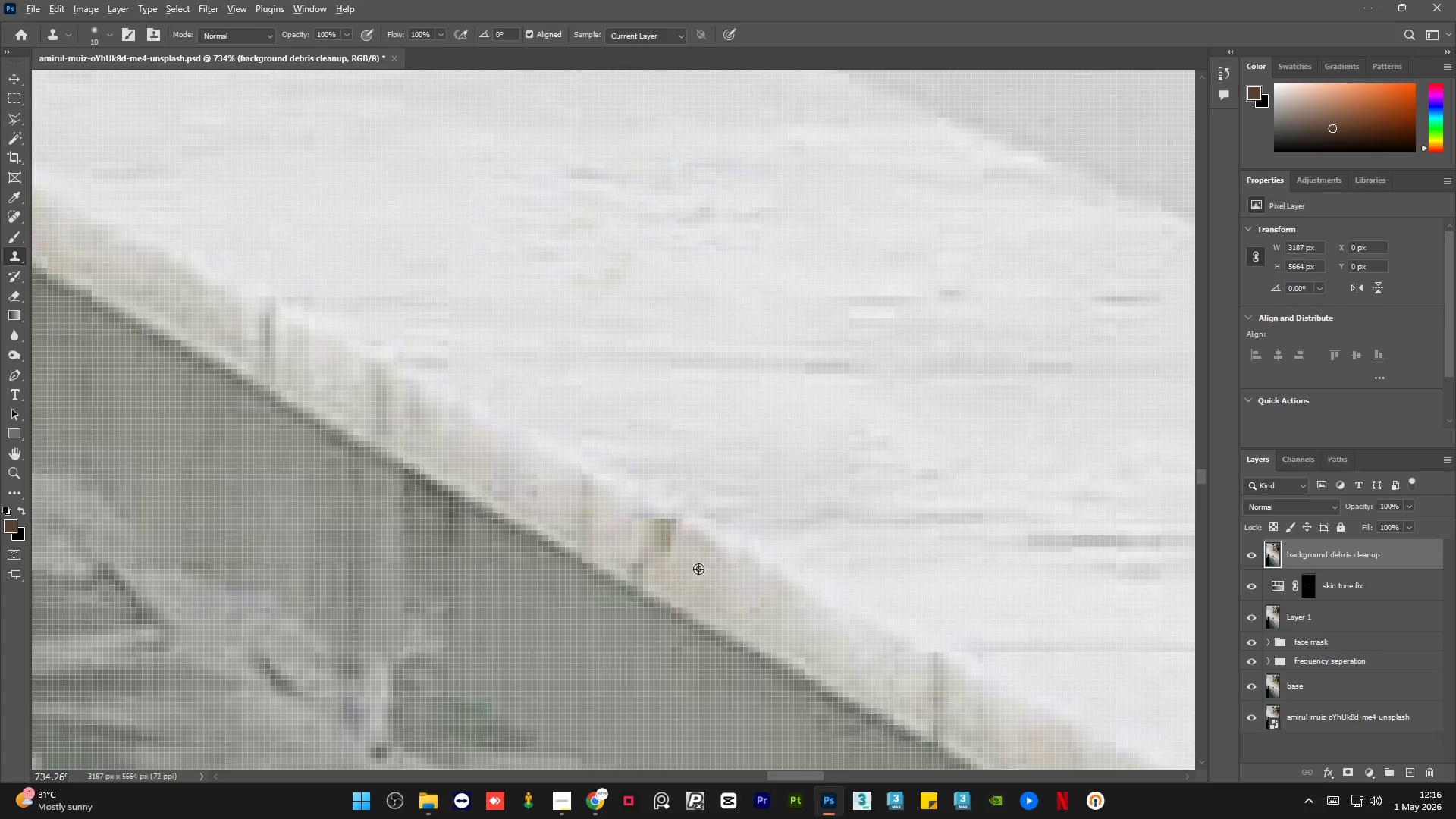 
left_click([698, 569])
 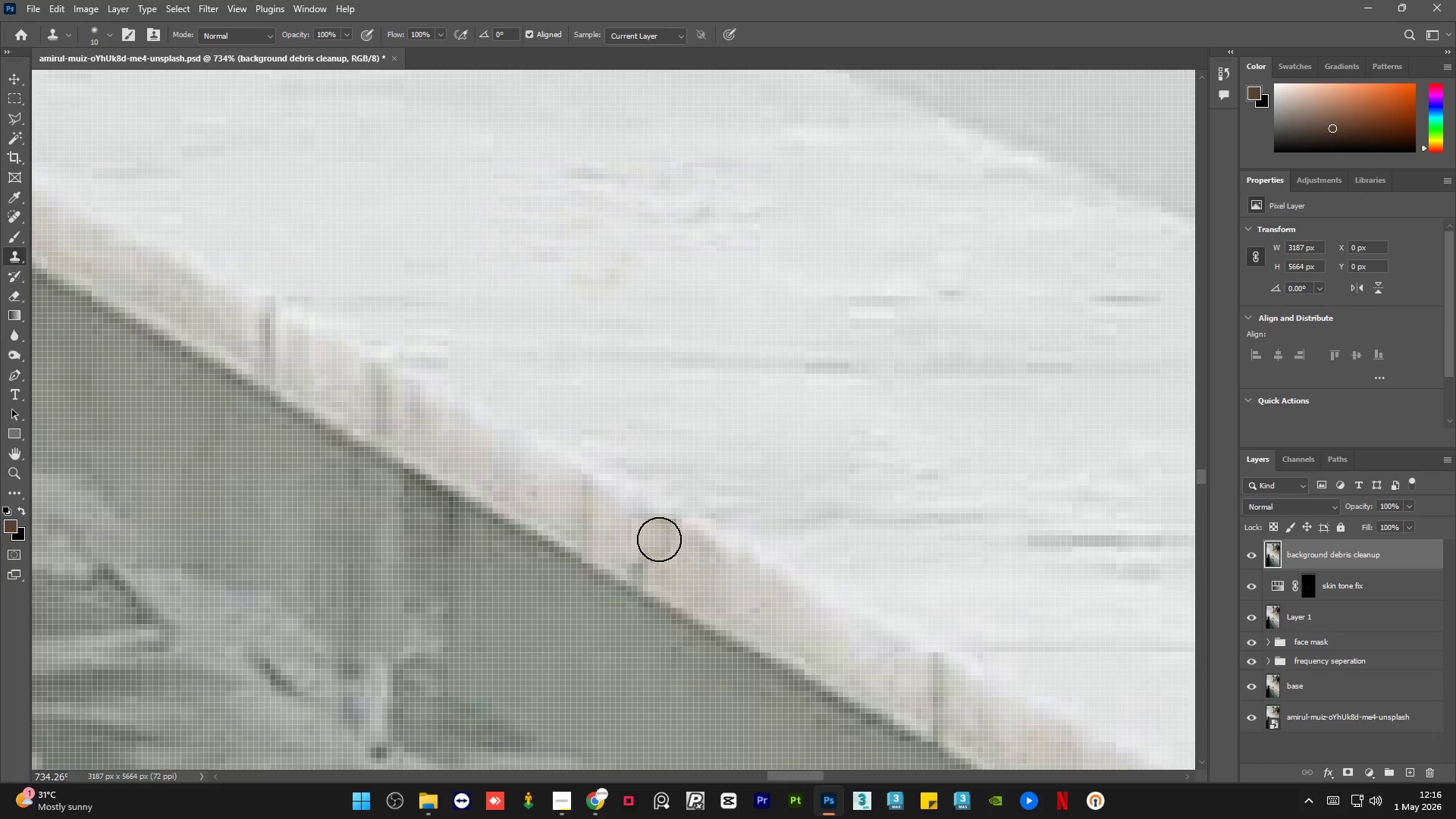 
double_click([659, 538])
 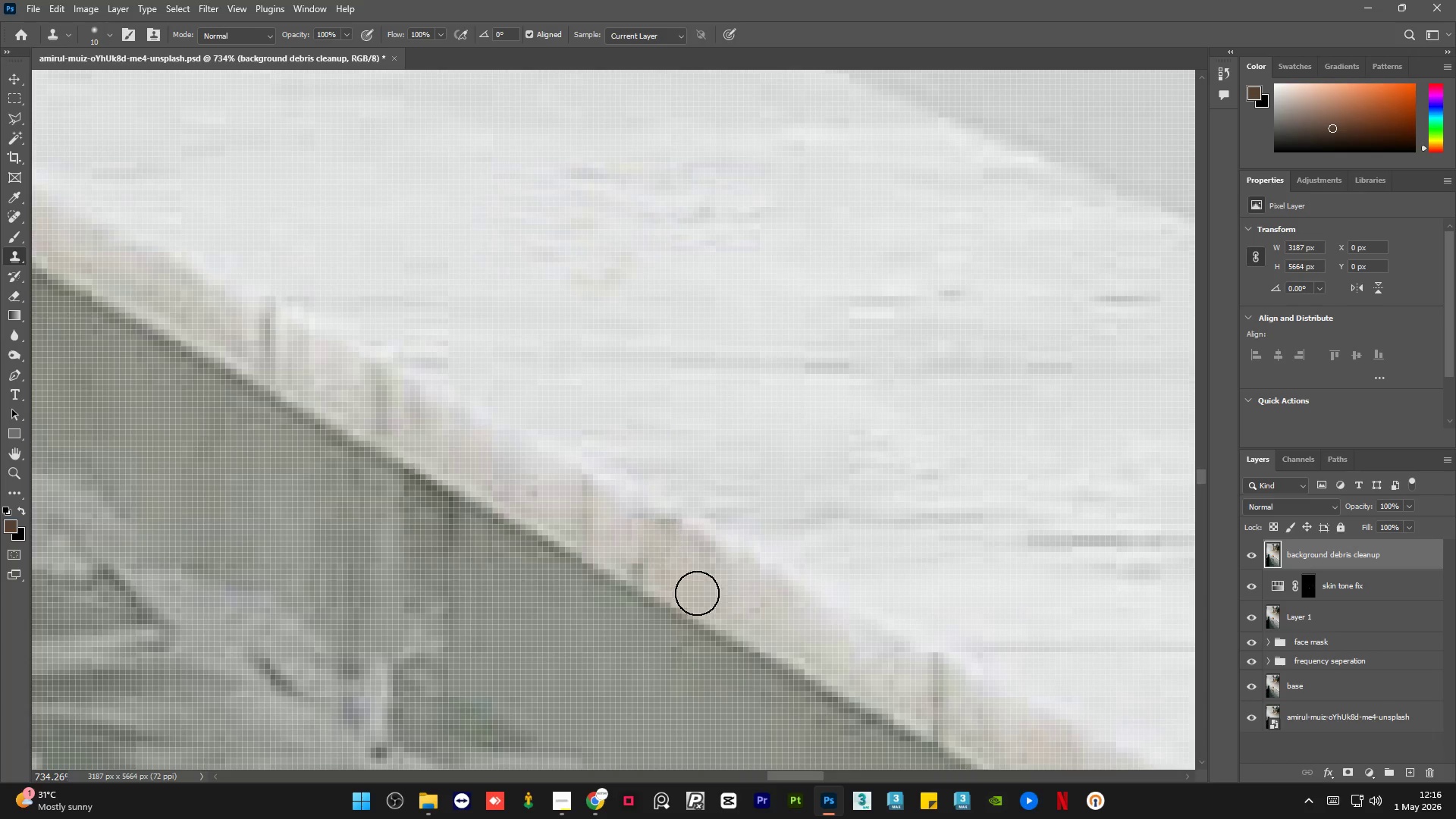 
key(Alt+AltLeft)
 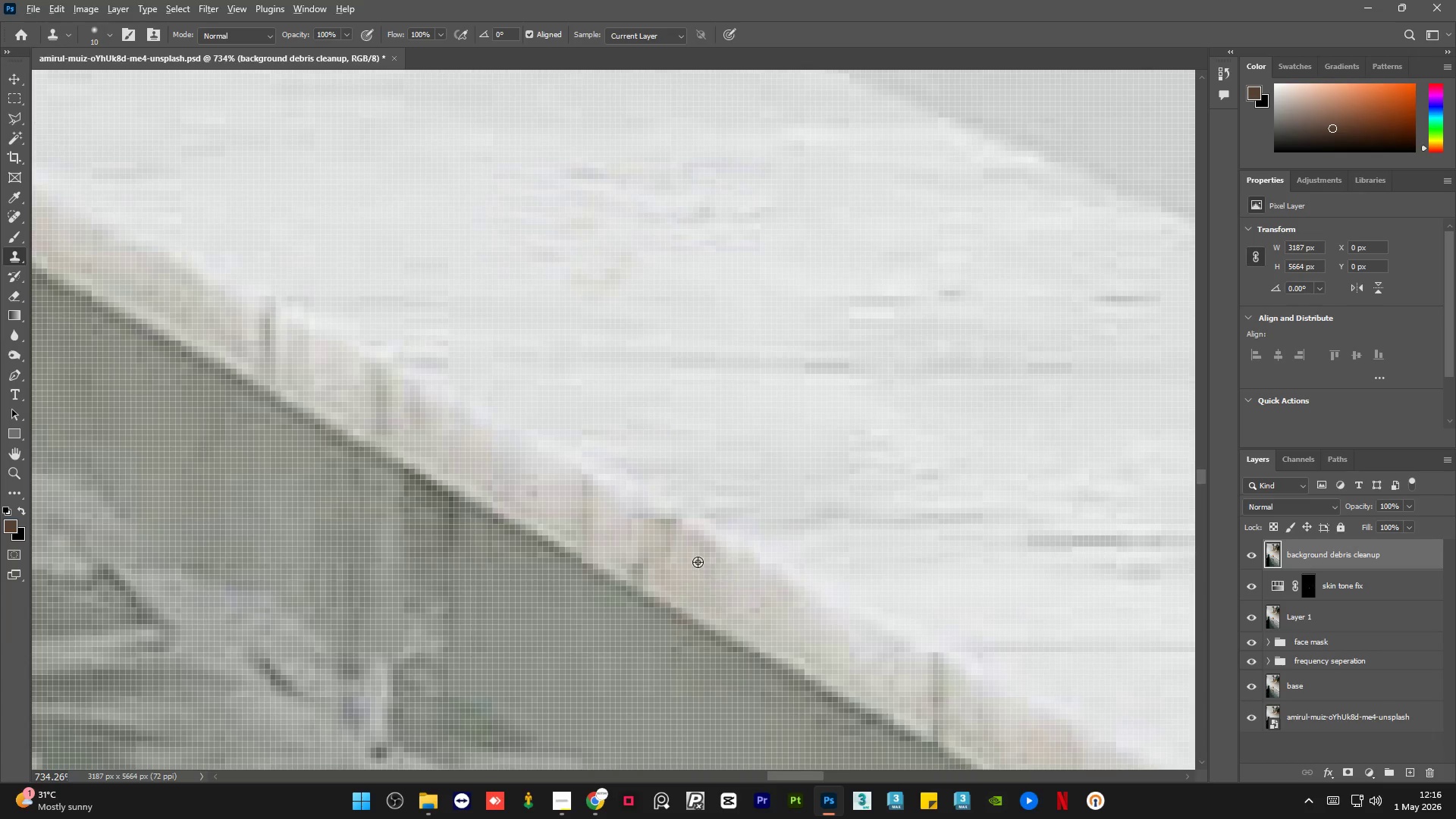 
left_click_drag(start_coordinate=[698, 562], to_coordinate=[691, 560])
 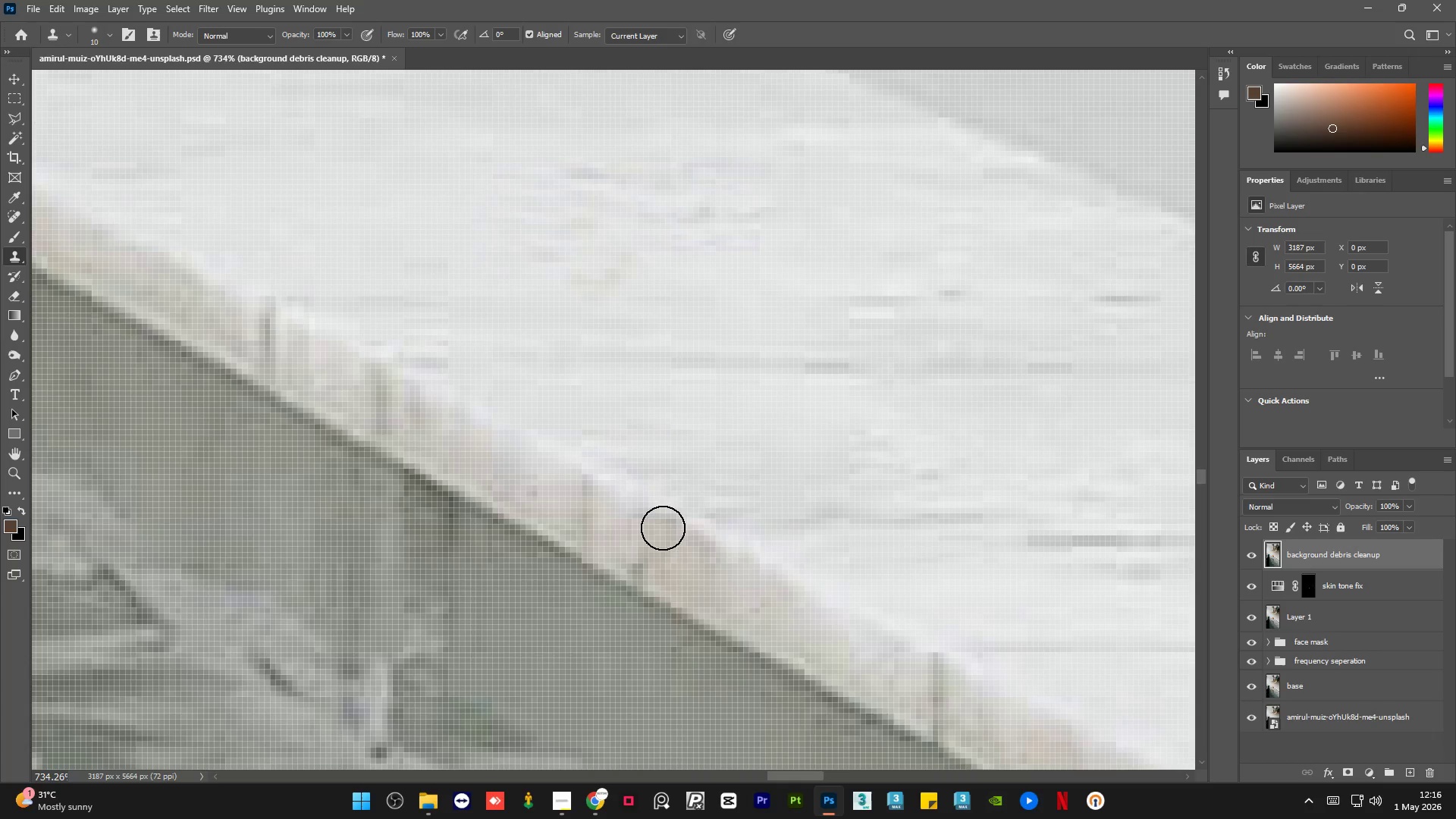 
left_click([662, 527])
 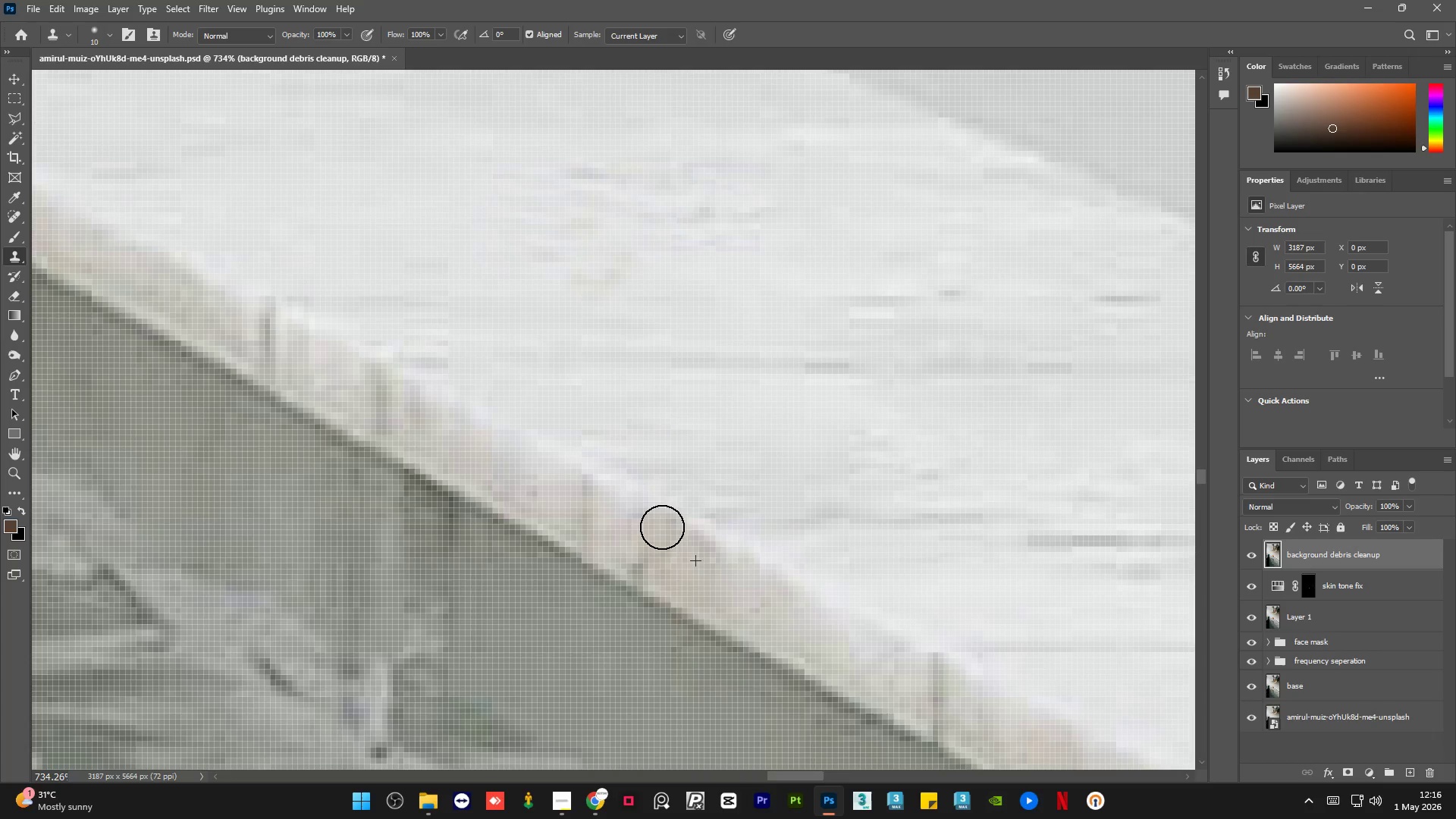 
hold_key(key=AltLeft, duration=1.98)
 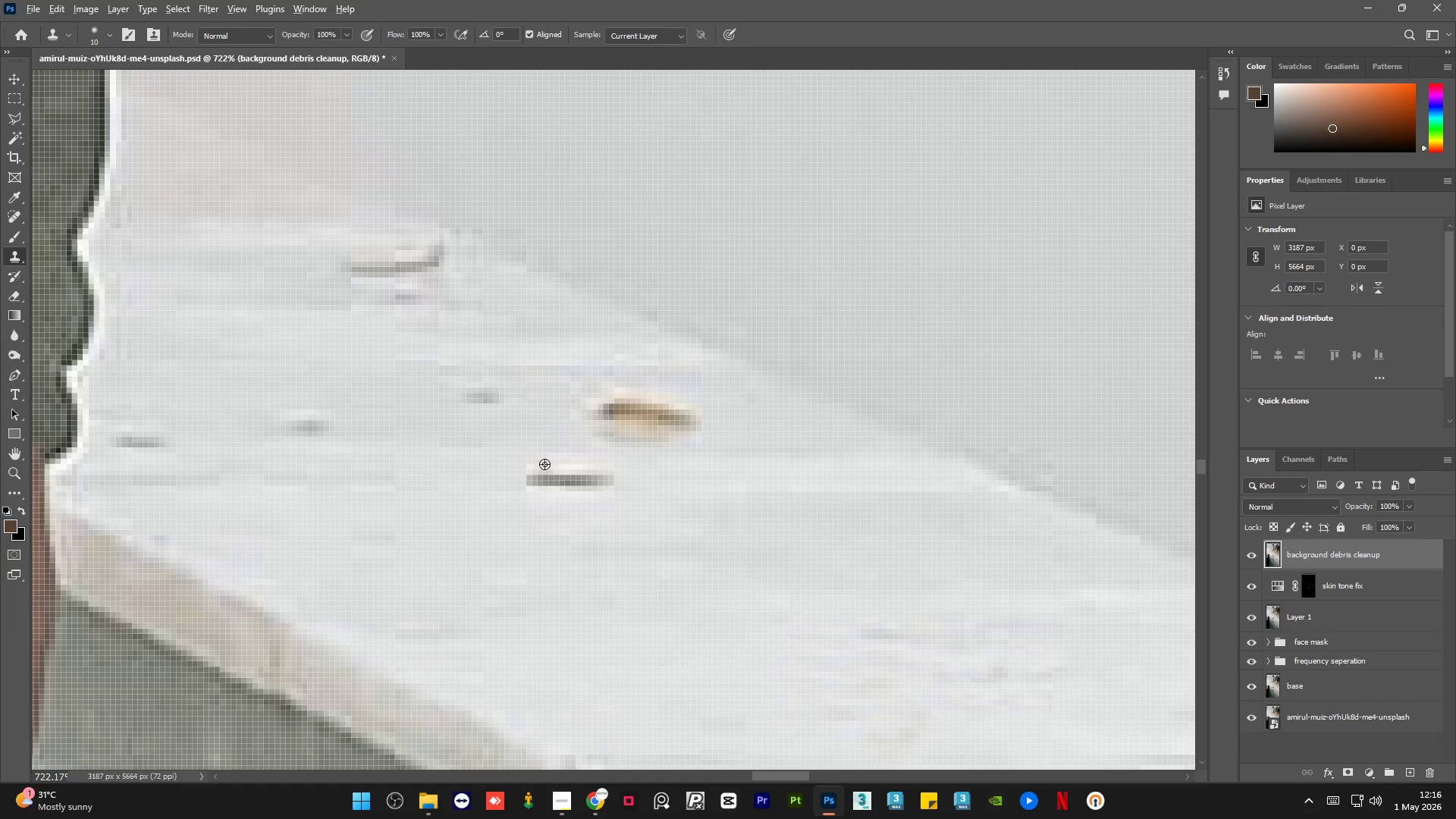 
hold_key(key=AltLeft, duration=0.84)
 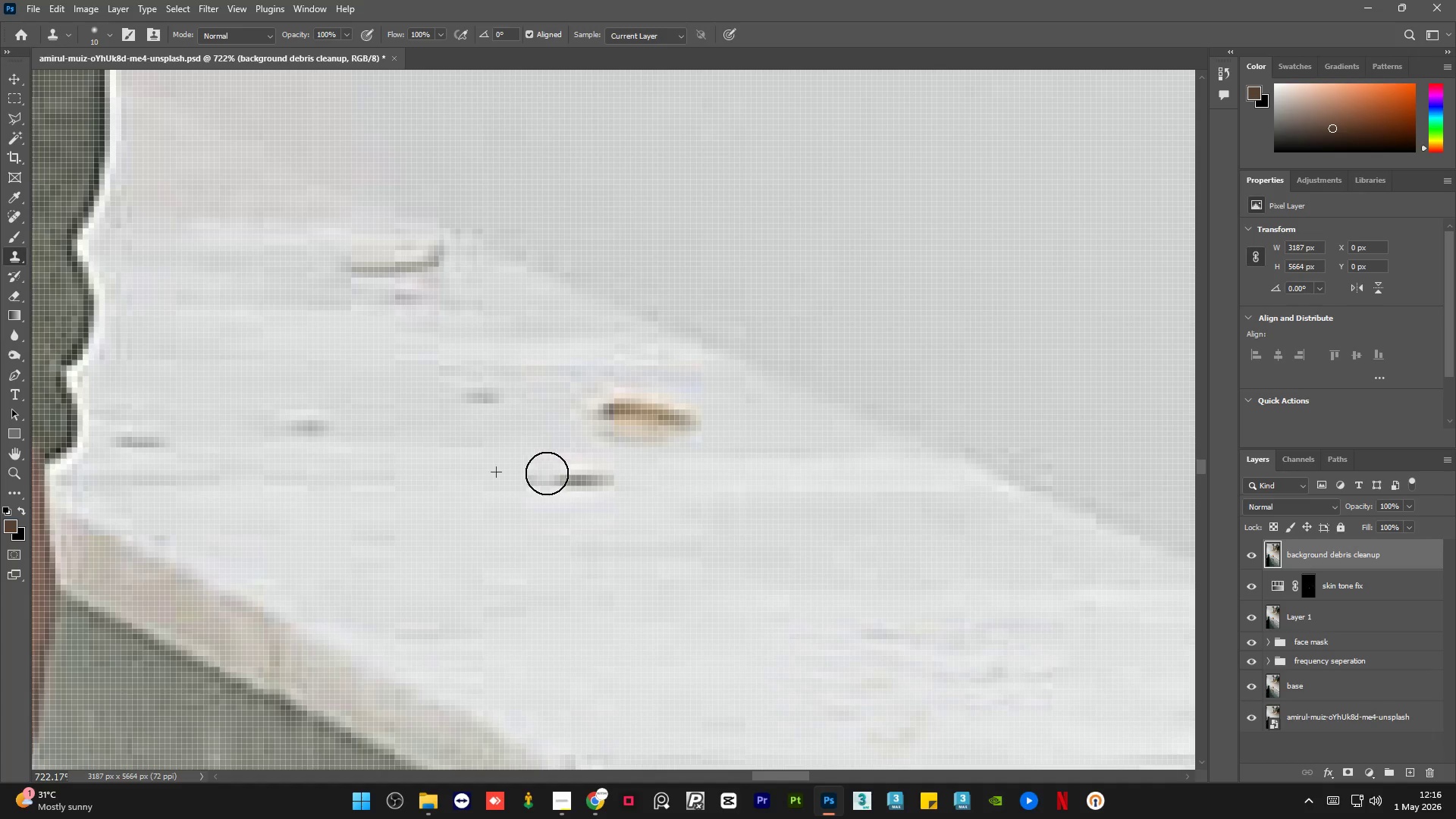 
scroll: coordinate [601, 401], scroll_direction: none, amount: 0.0
 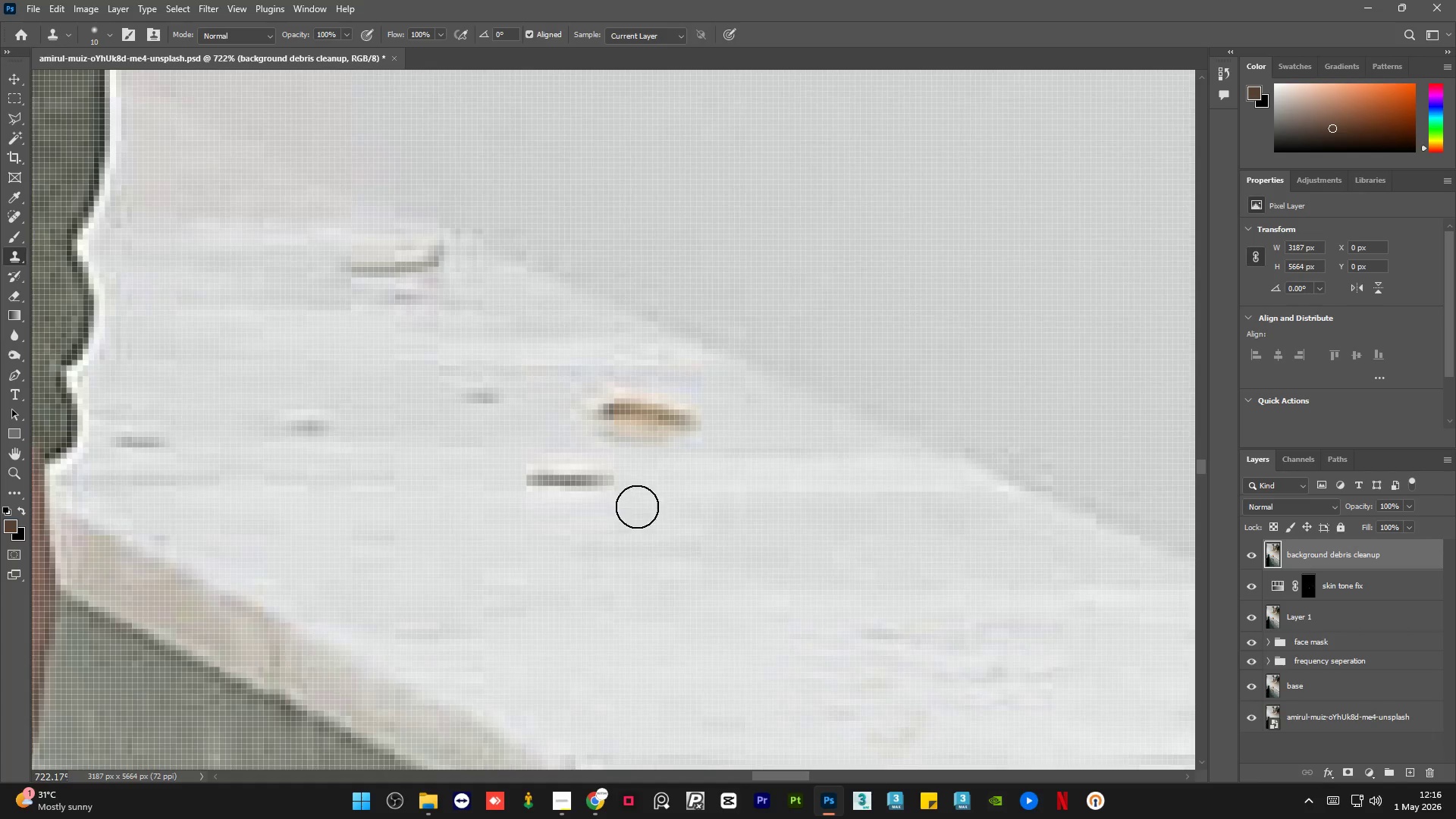 
key(Alt+AltLeft)
 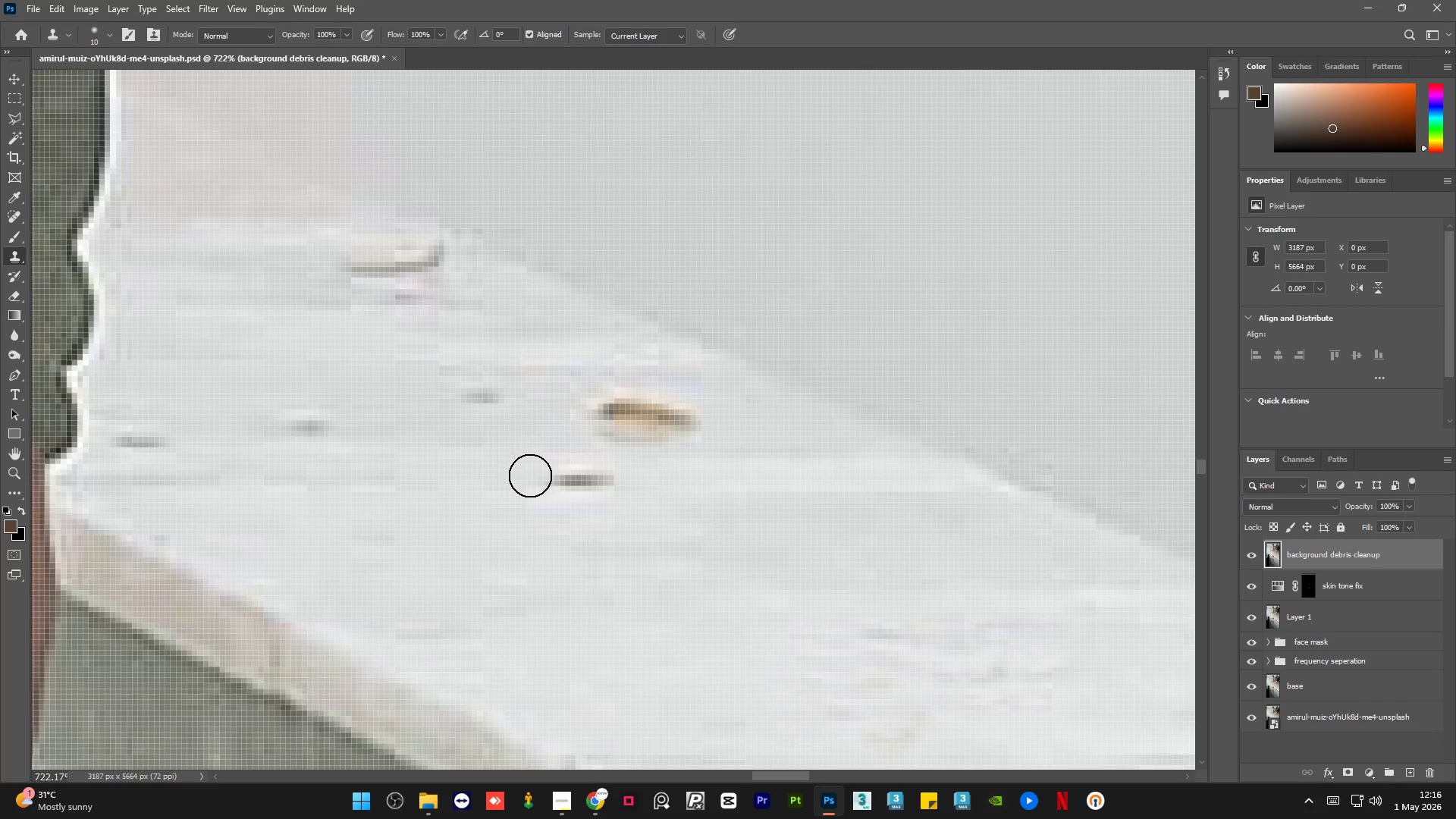 
left_click_drag(start_coordinate=[530, 475], to_coordinate=[586, 474])
 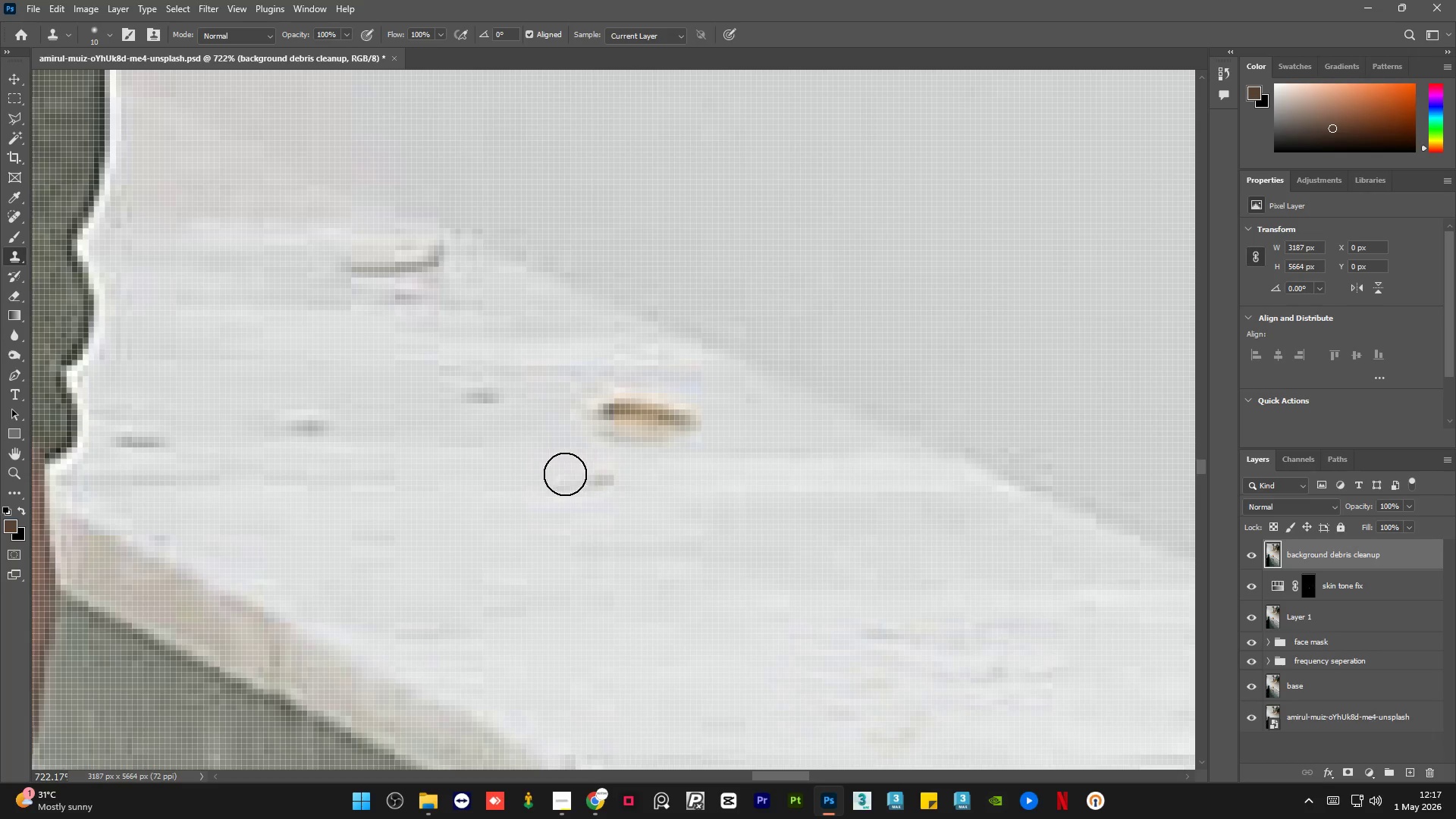 
key(Alt+AltLeft)
 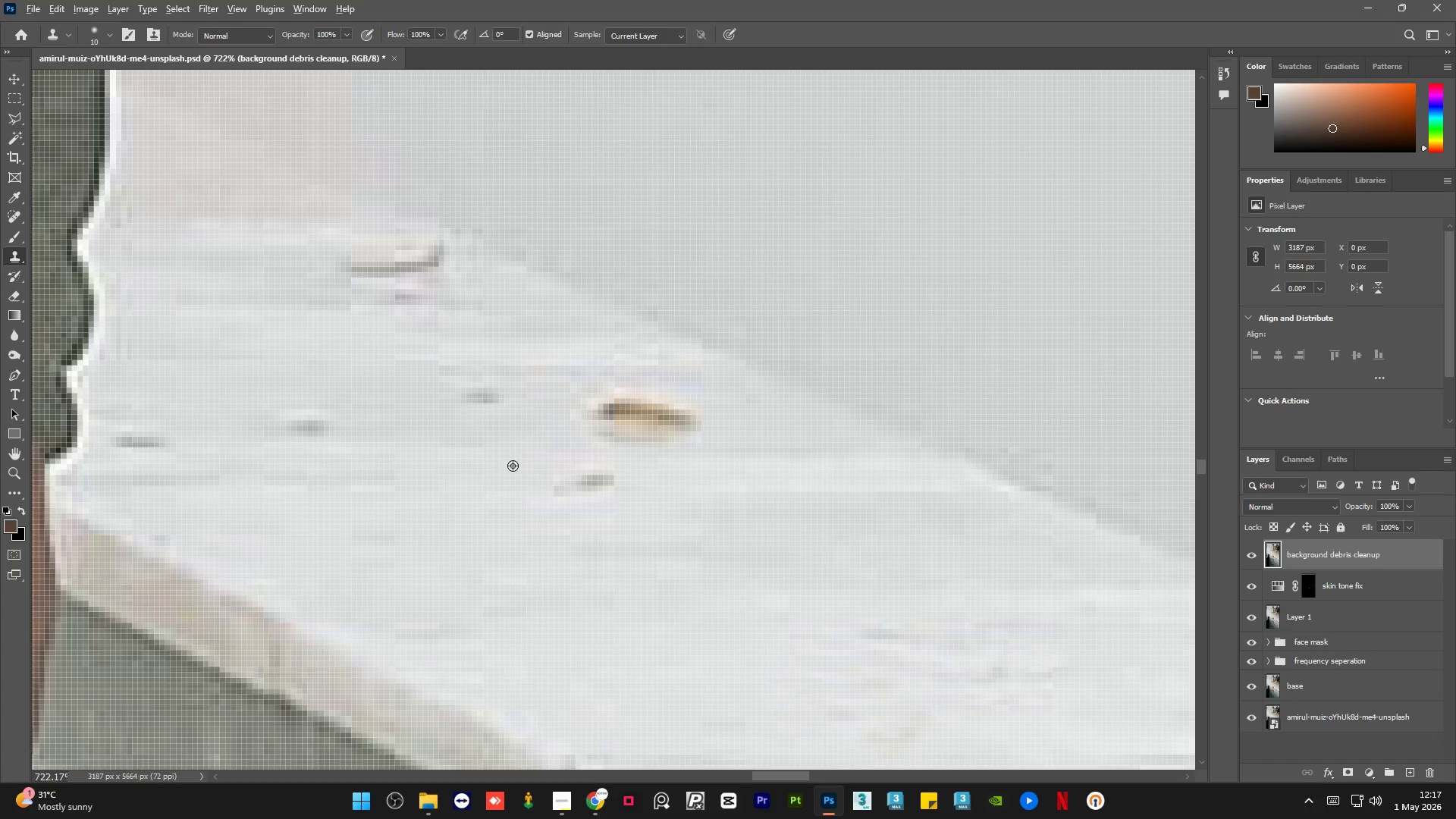 
triple_click([513, 466])
 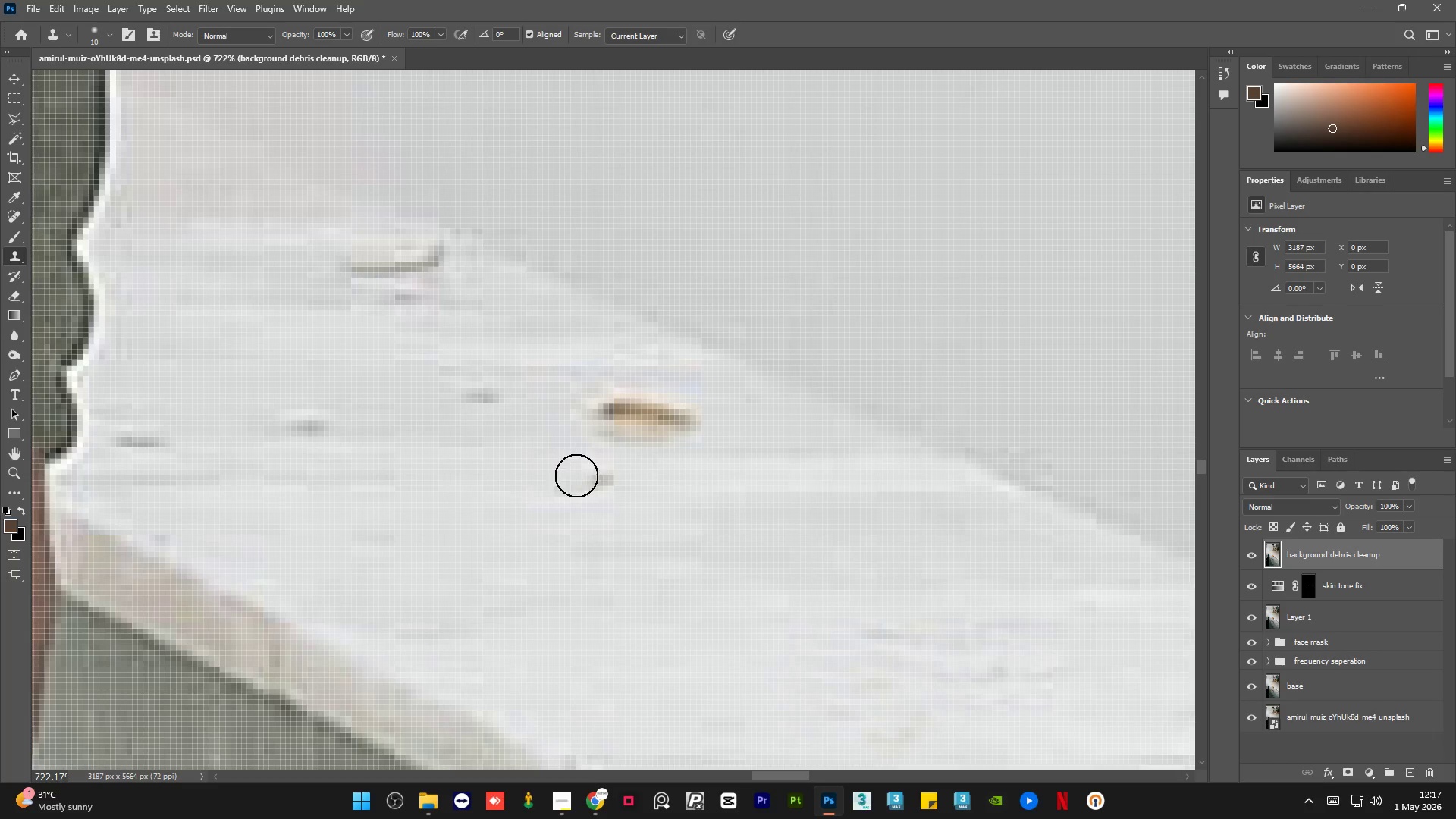 
left_click_drag(start_coordinate=[593, 475], to_coordinate=[604, 475])
 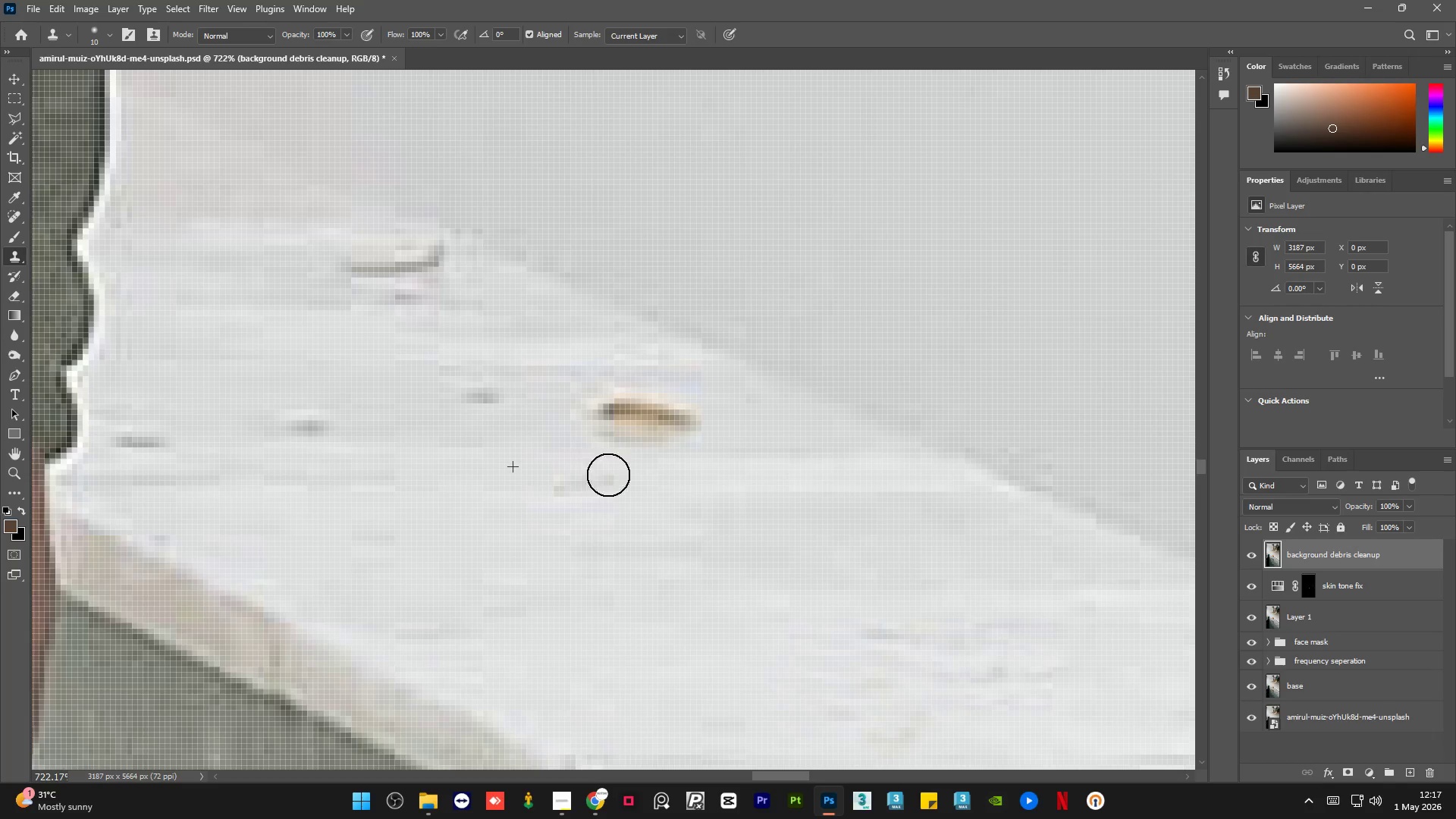 
key(Alt+AltLeft)
 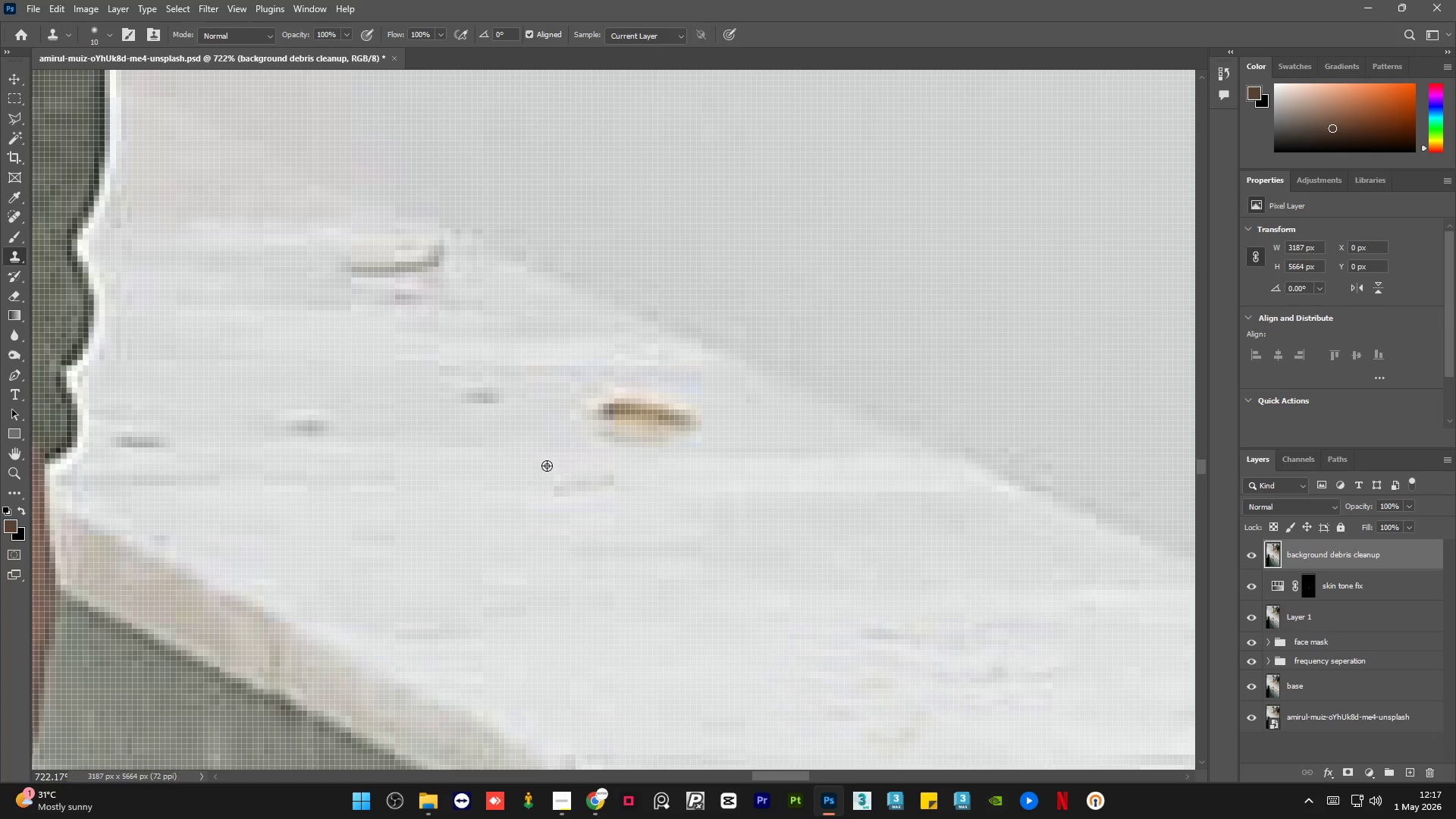 
left_click_drag(start_coordinate=[548, 466], to_coordinate=[540, 465])
 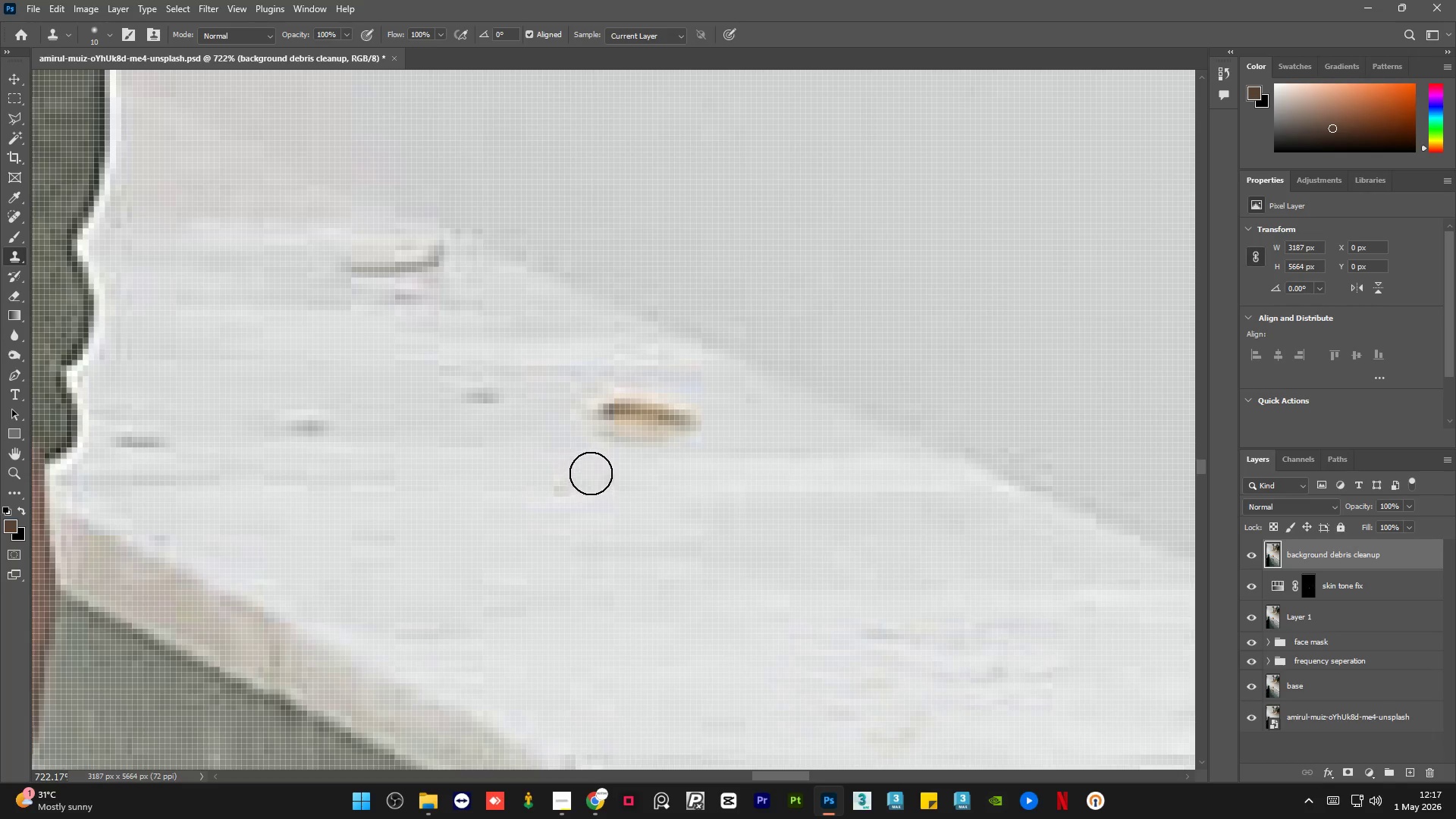 
left_click([604, 475])
 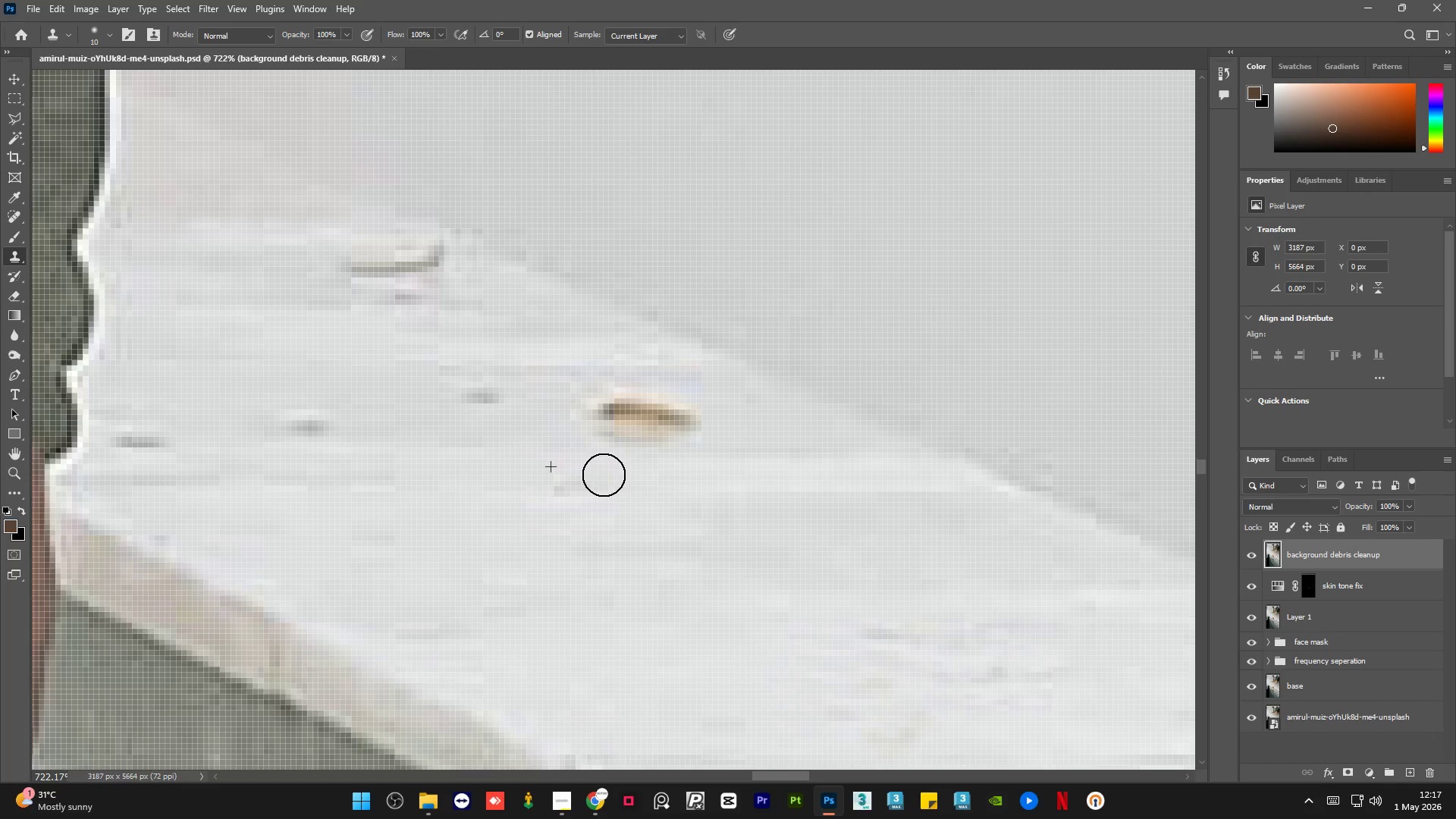 
hold_key(key=AltLeft, duration=1.0)
 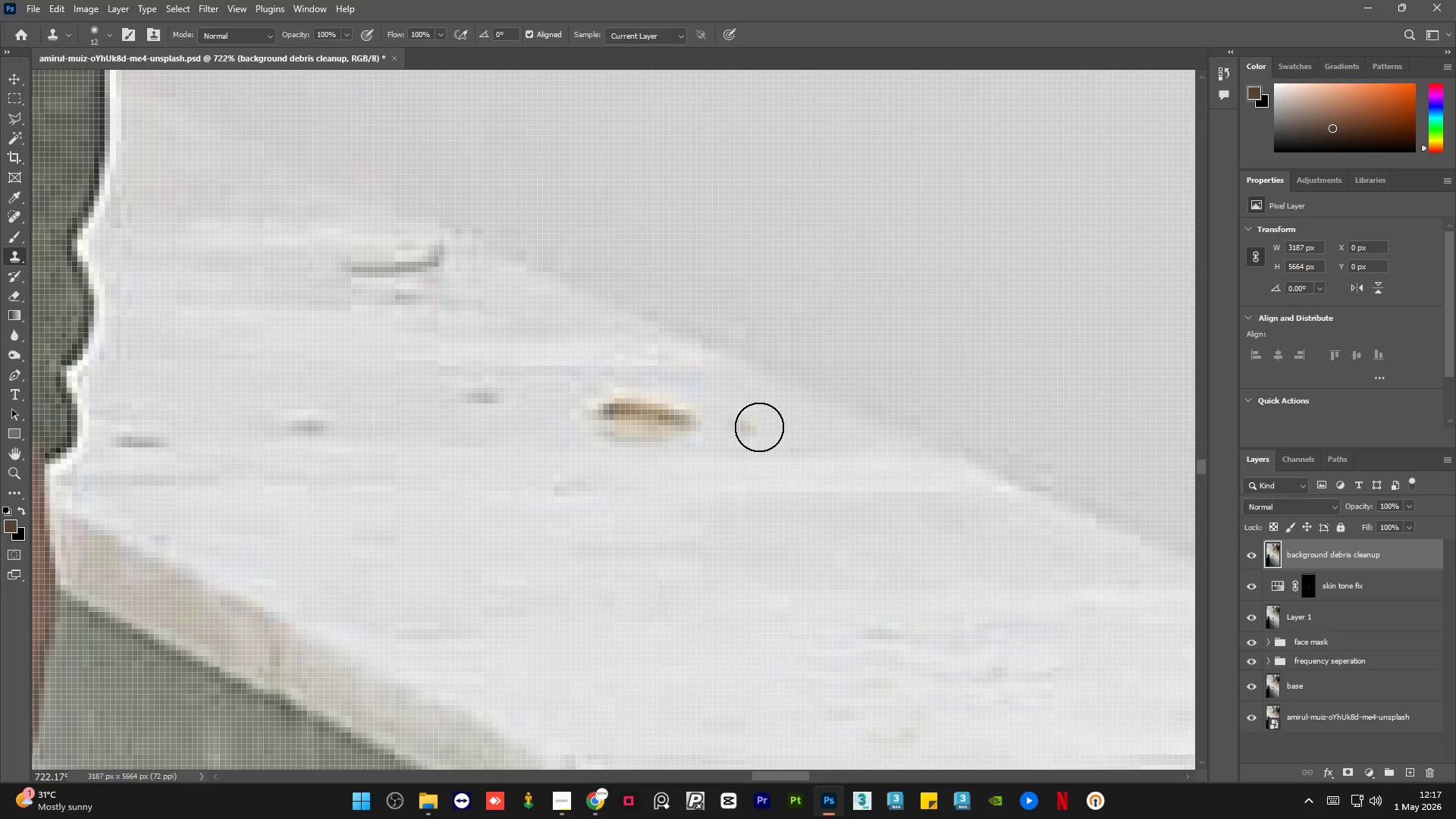 
hold_key(key=AltLeft, duration=0.34)
left_click_drag(start_coordinate=[752, 419], to_coordinate=[748, 422])
 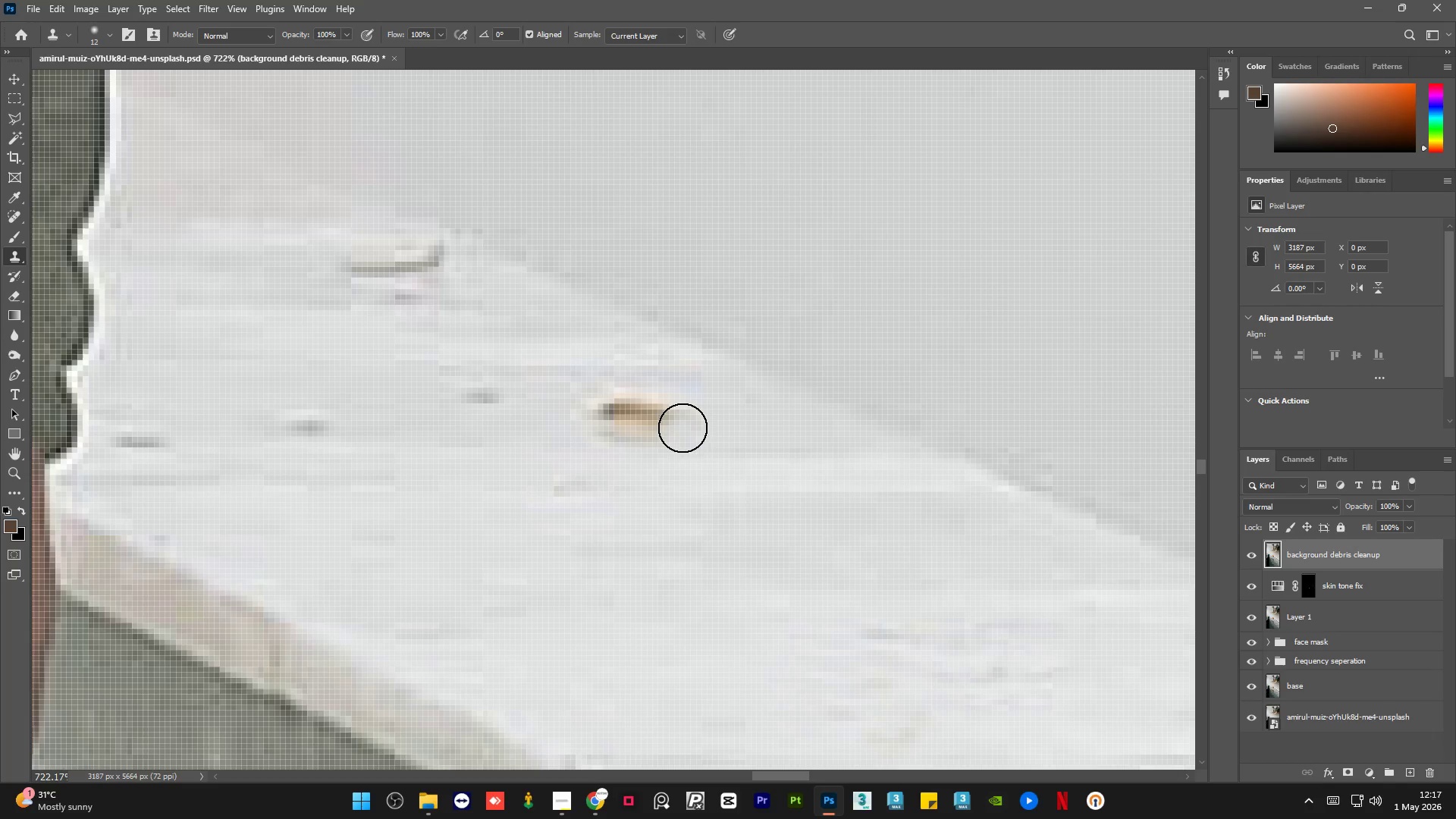 
double_click([682, 428])
 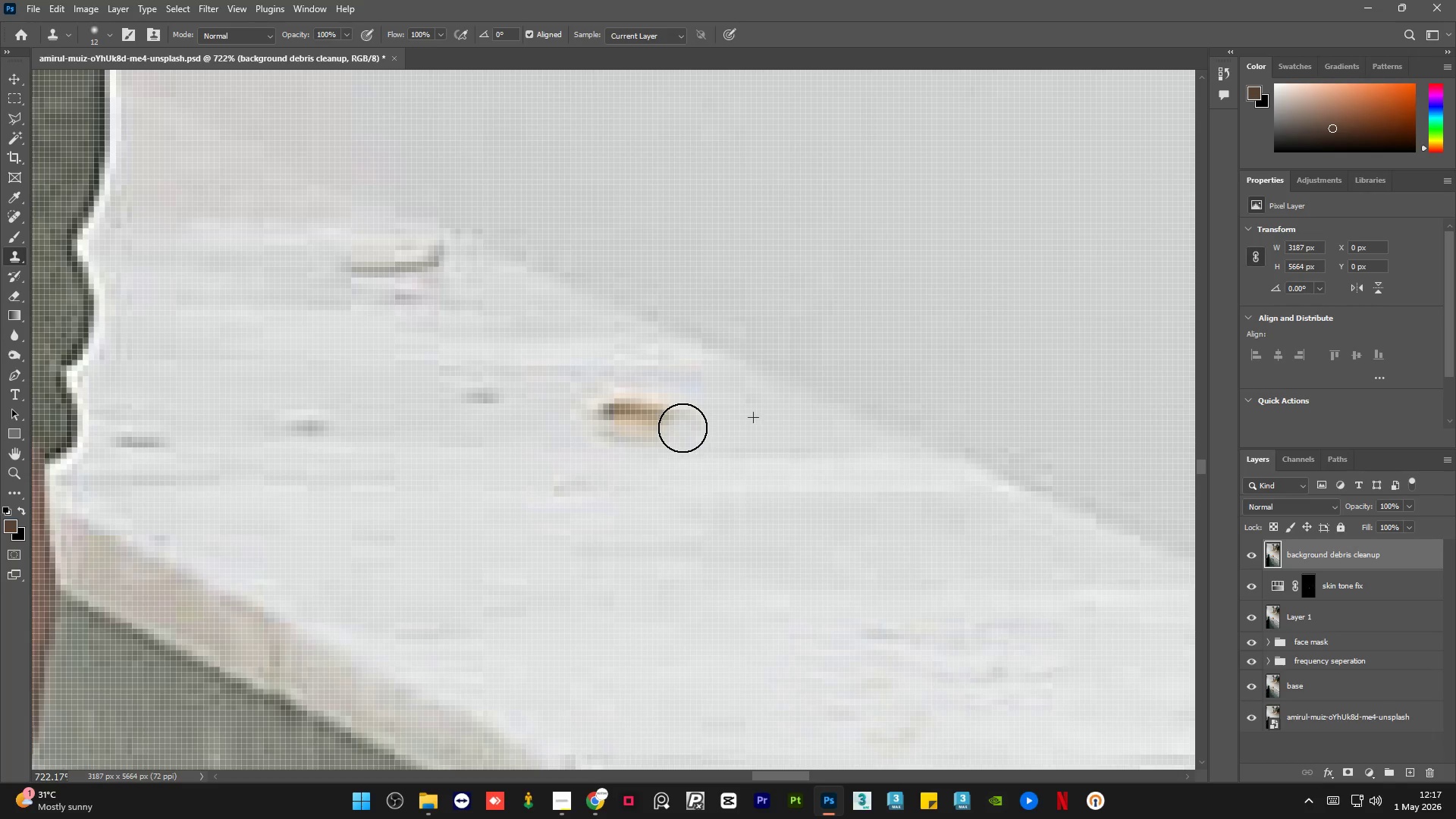 
key(Alt+AltLeft)
 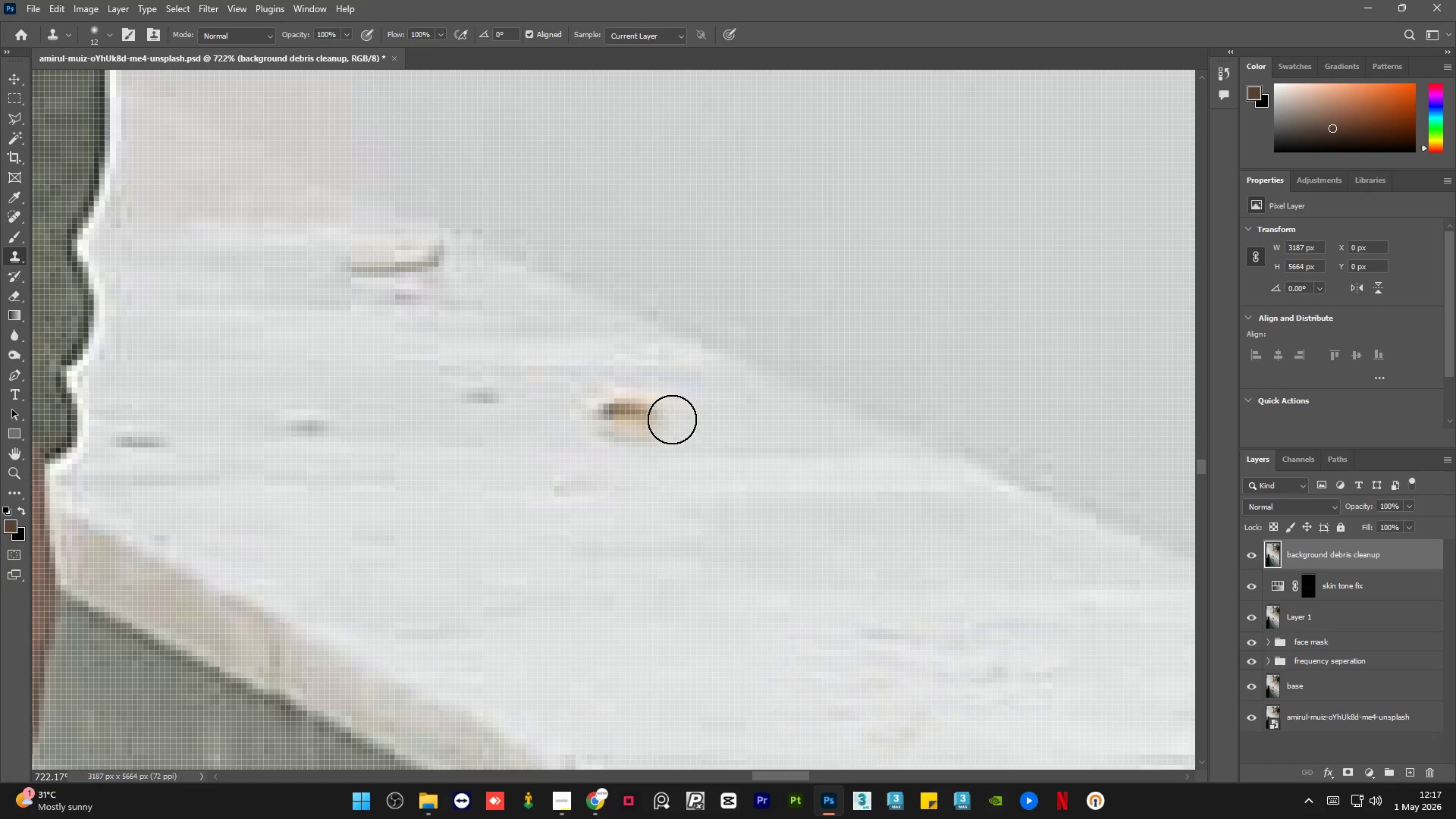 
key(Alt+AltLeft)
 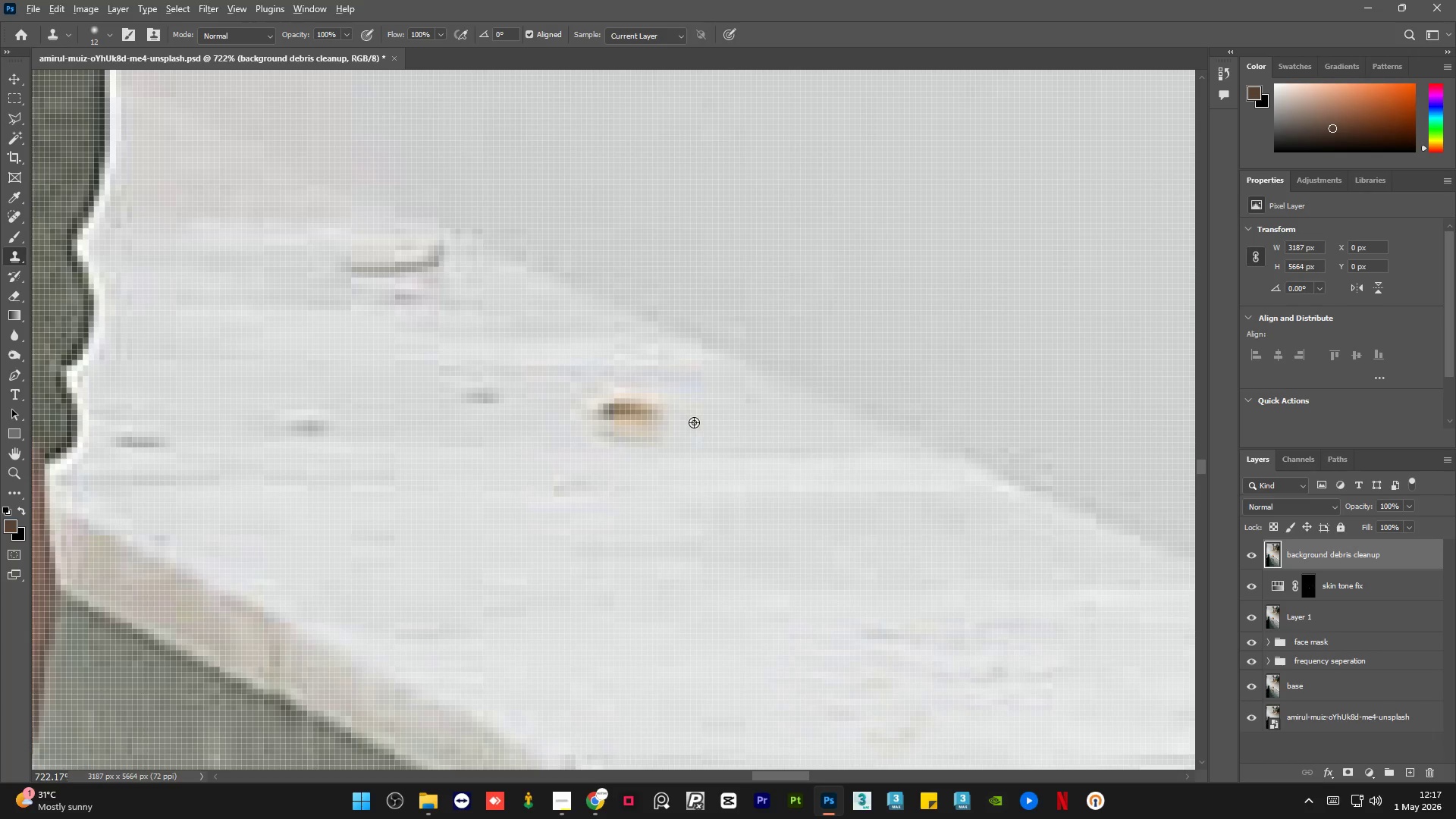 
triple_click([694, 422])
 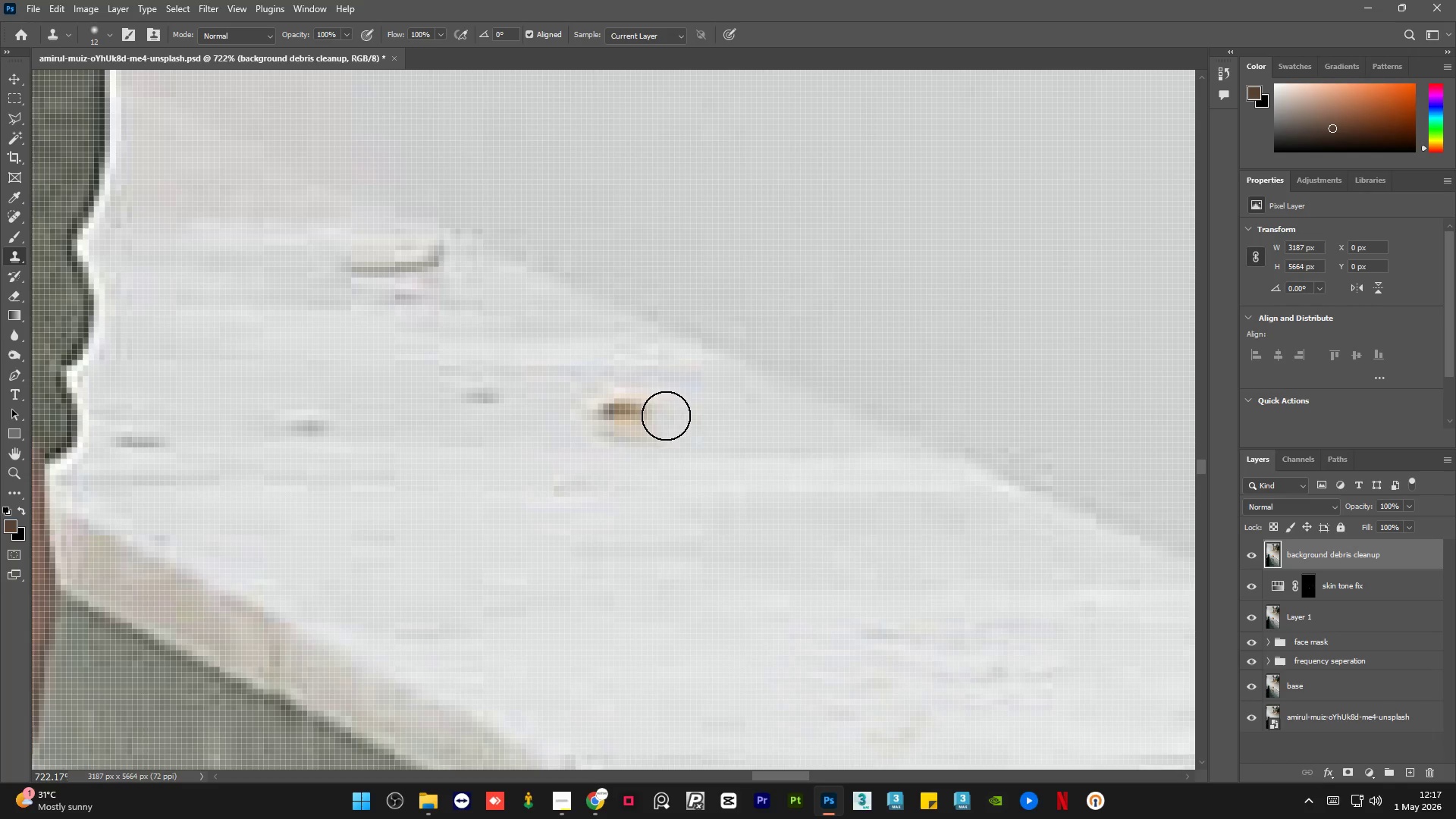 
triple_click([656, 412])
 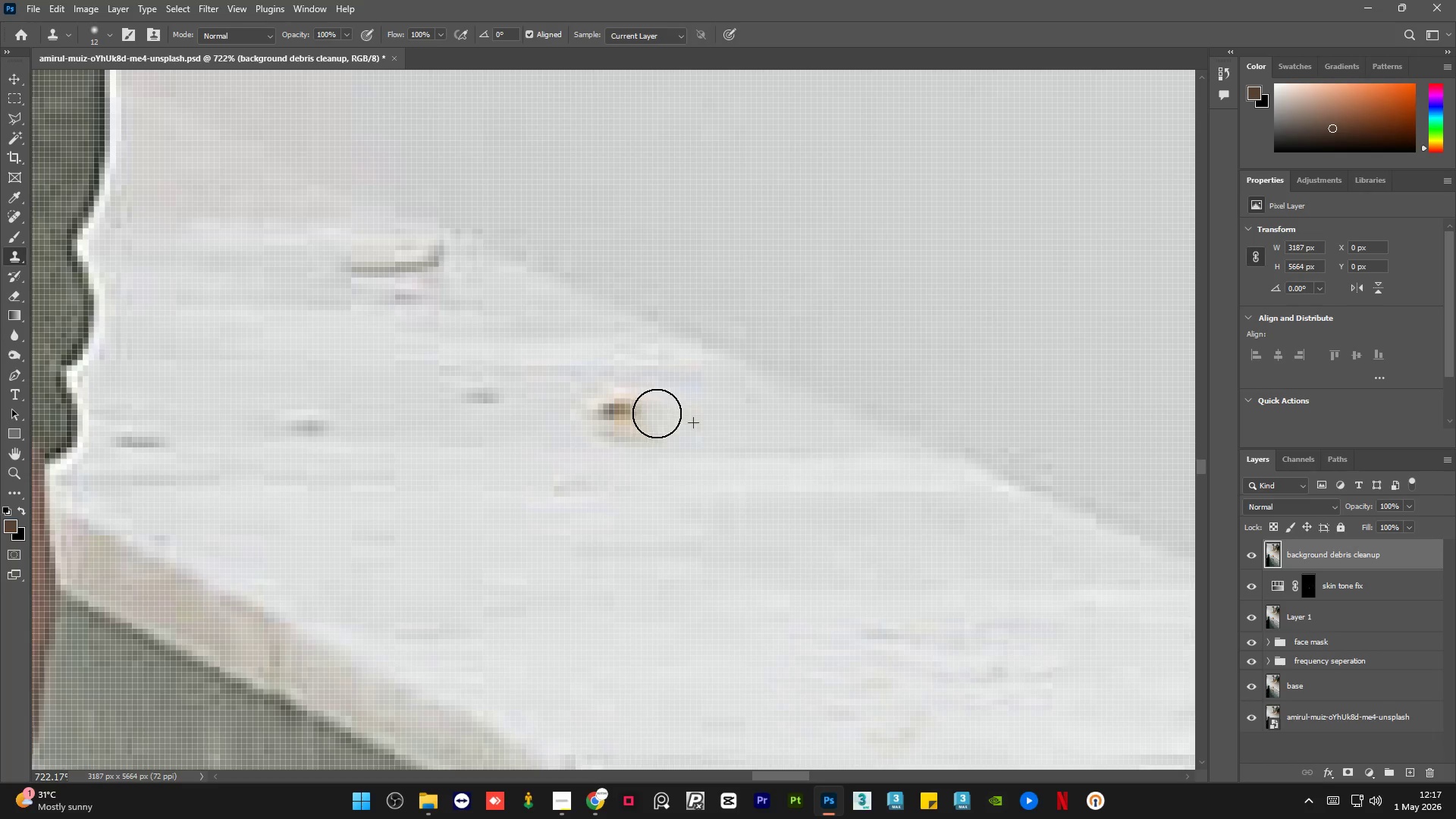 
key(Alt+AltLeft)
 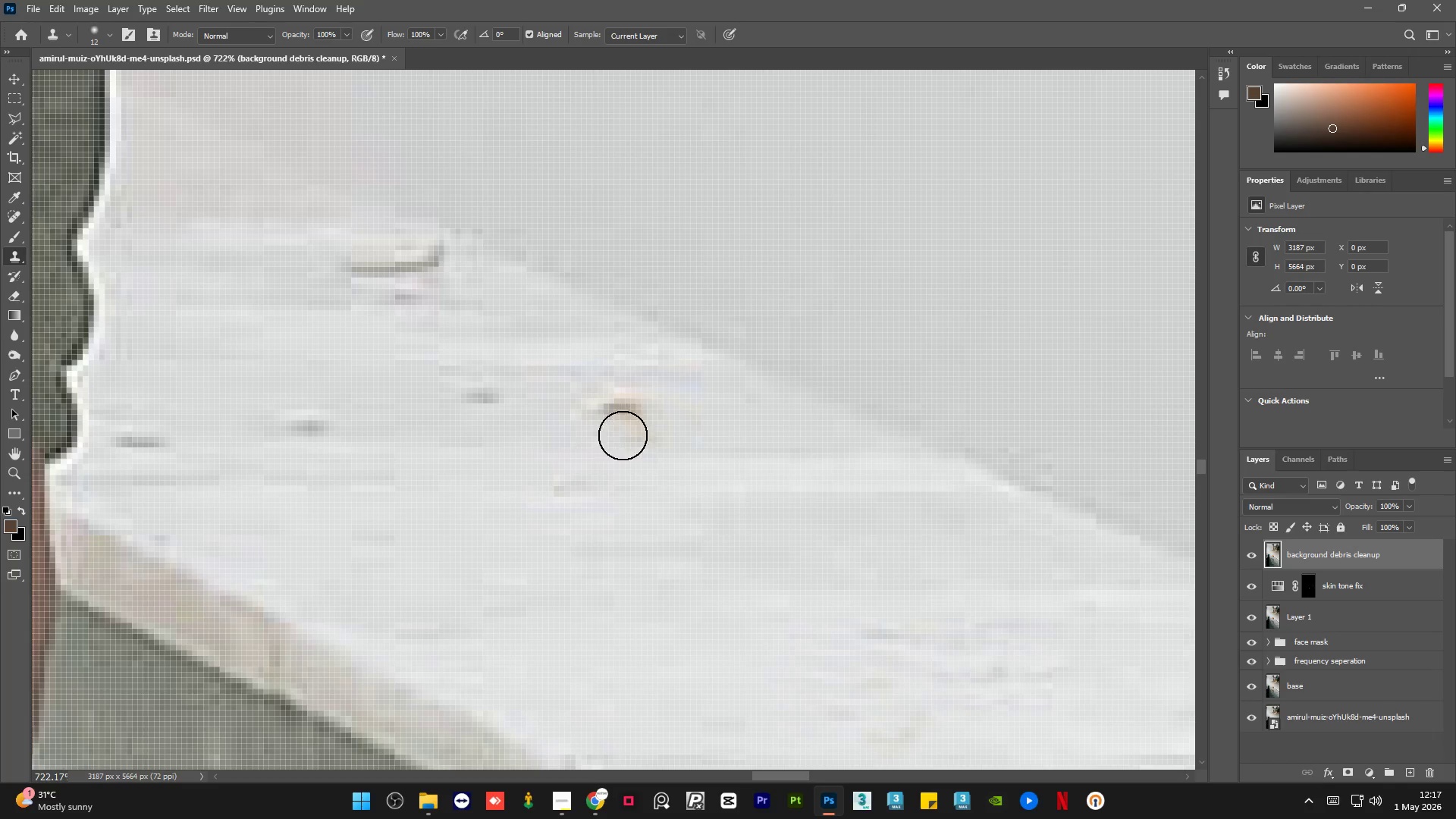 
left_click([640, 433])
 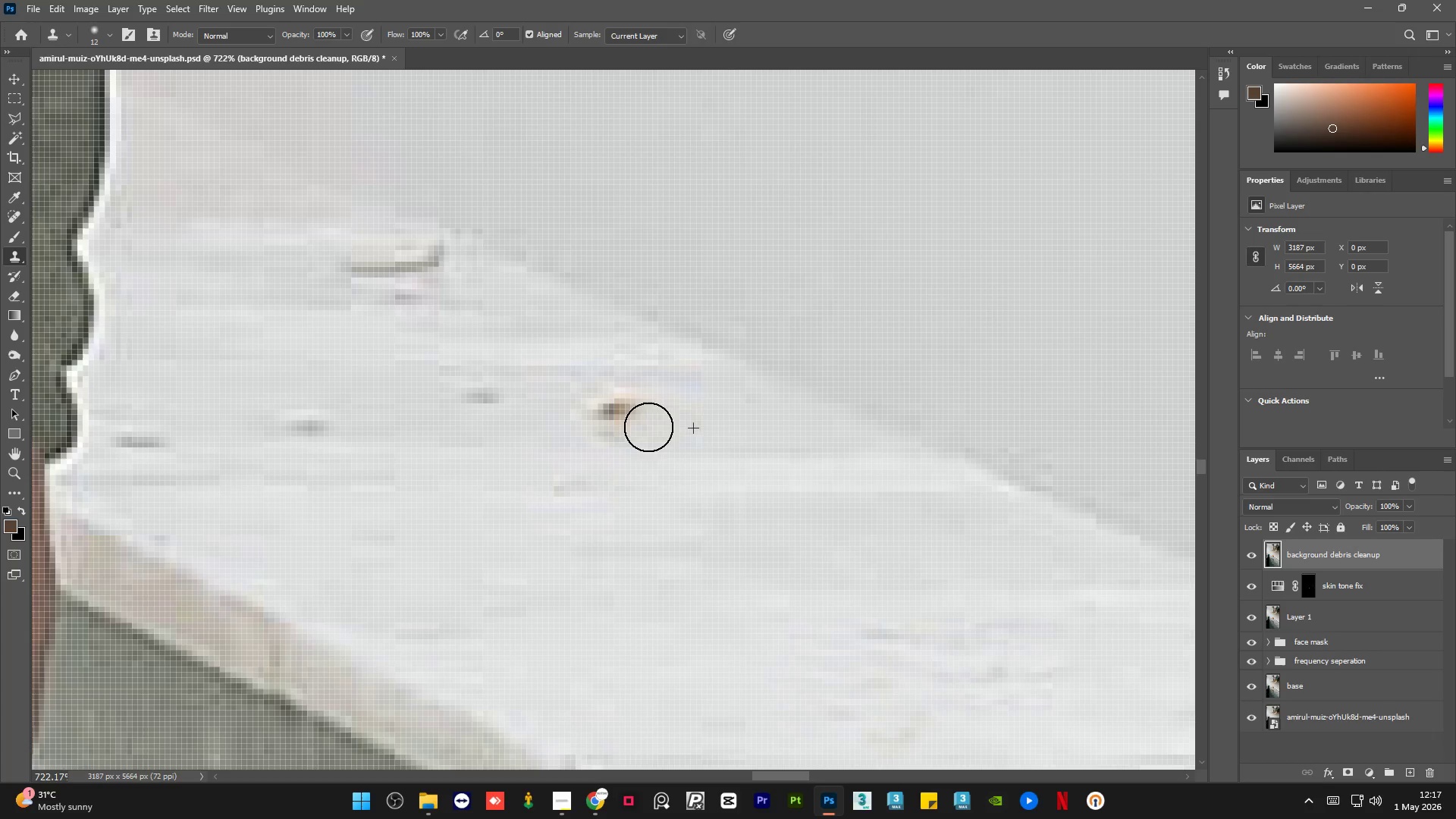 
key(Alt+AltLeft)
 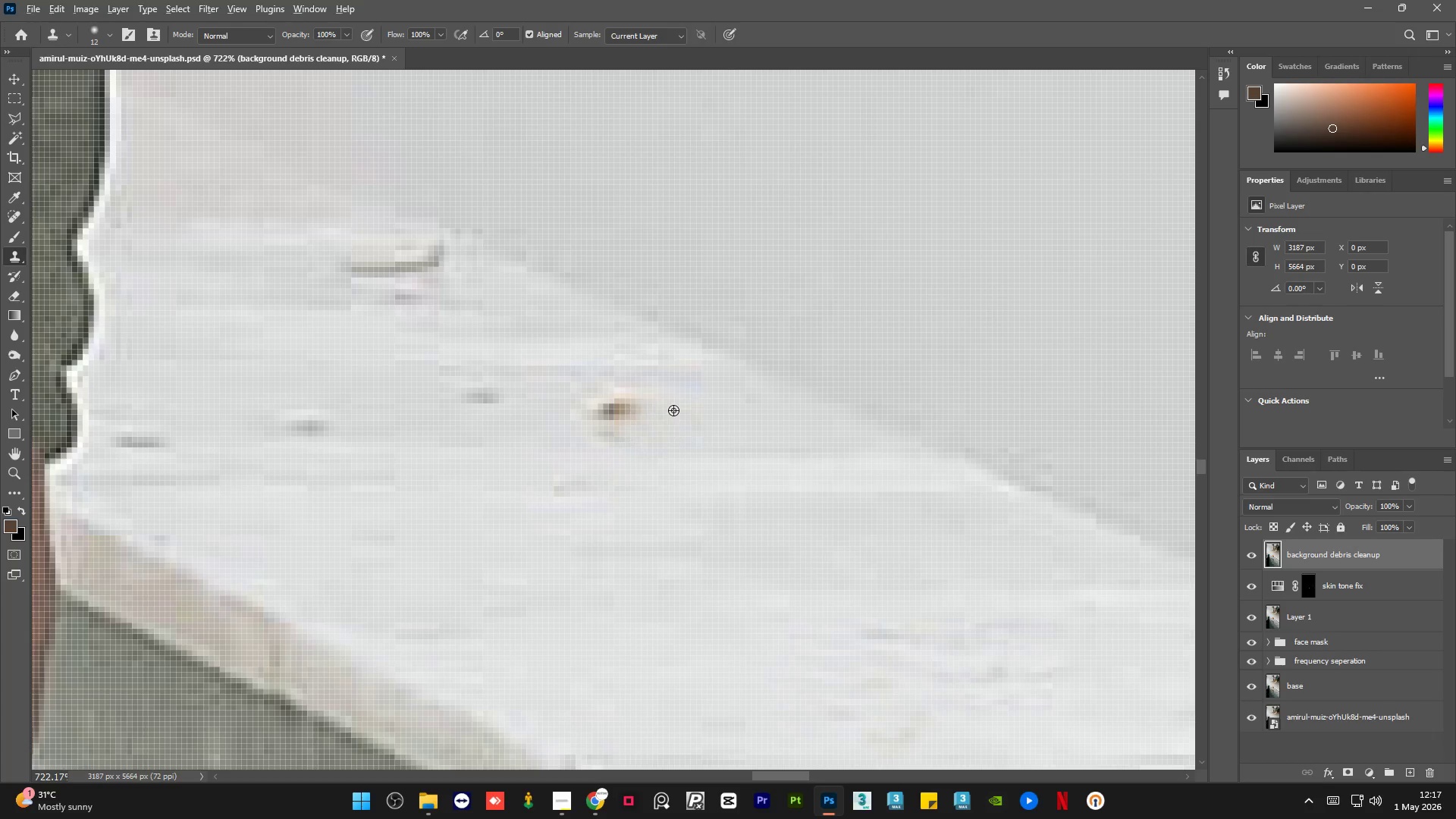 
double_click([673, 410])
 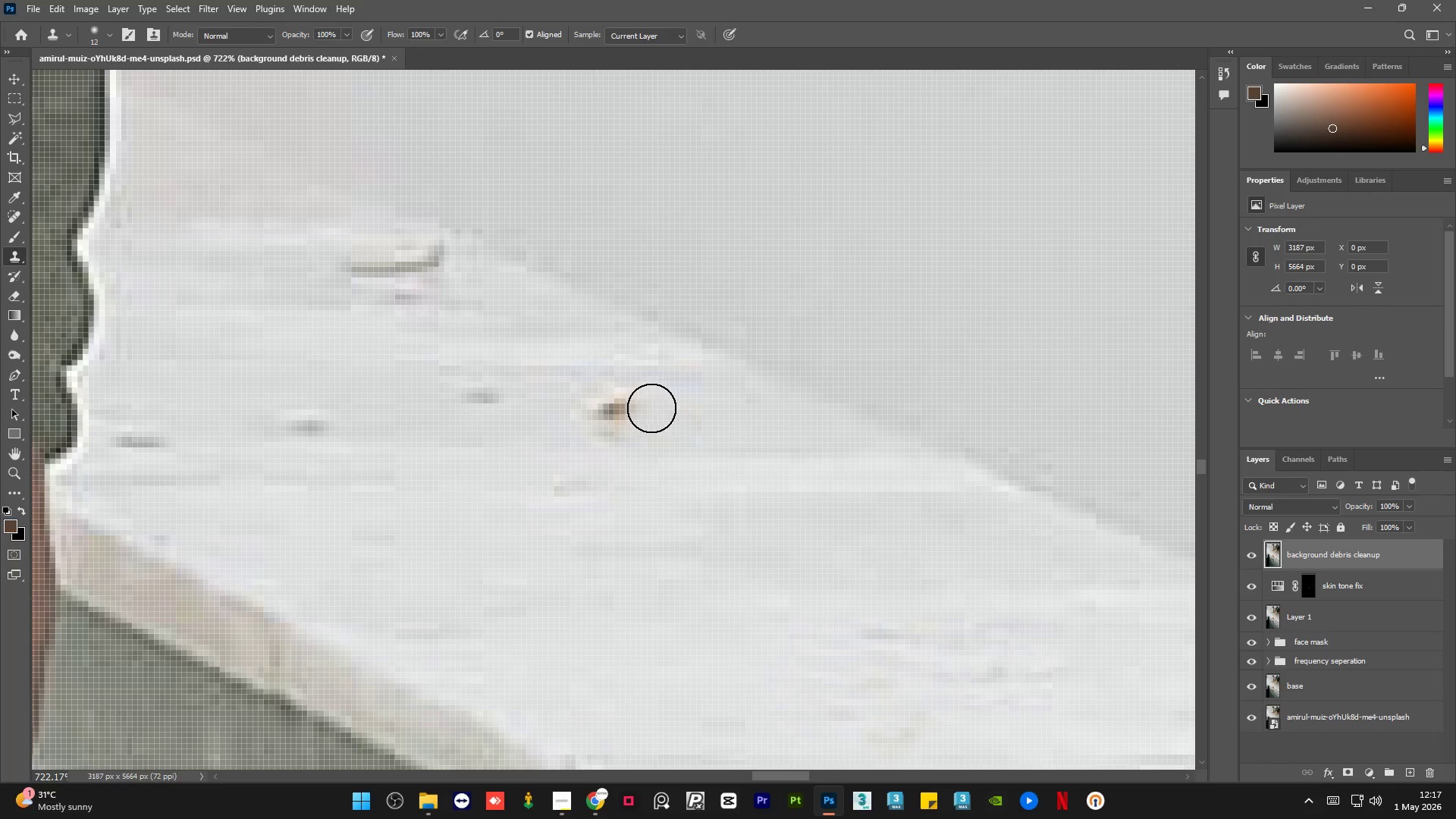 
triple_click([629, 407])
 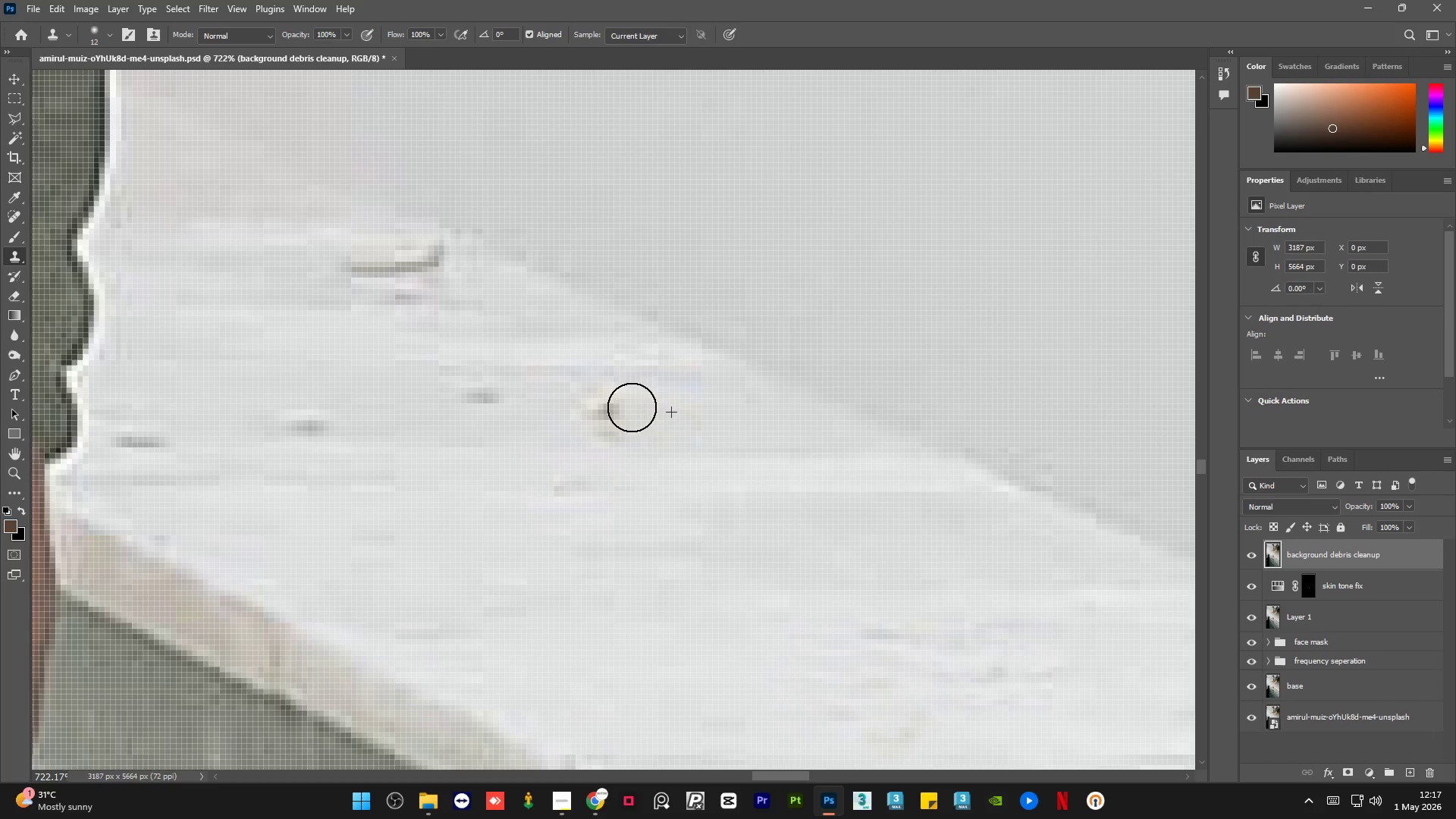 
hold_key(key=AltLeft, duration=0.47)
left_click([710, 422])
 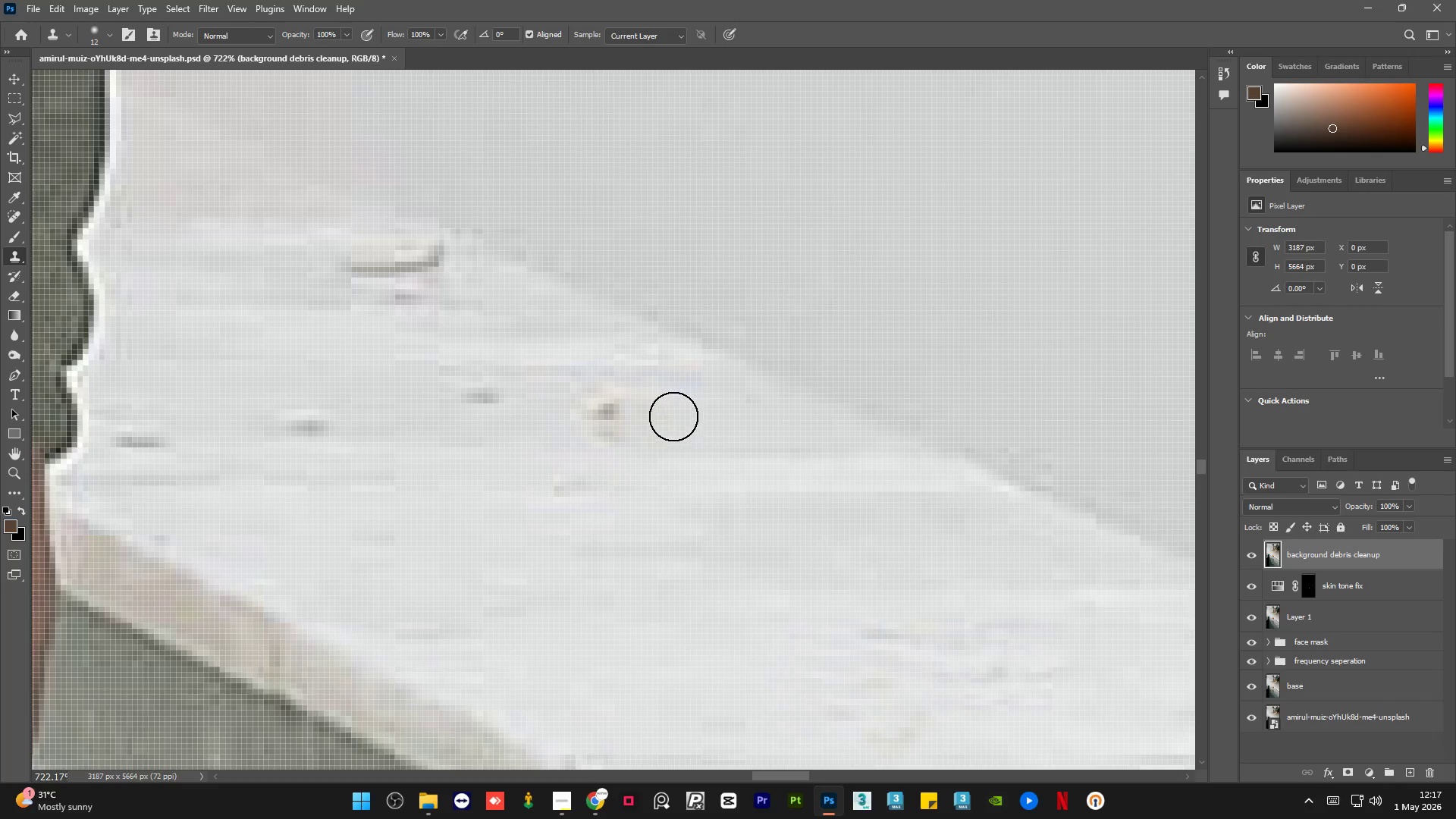 
key(Alt+AltLeft)
 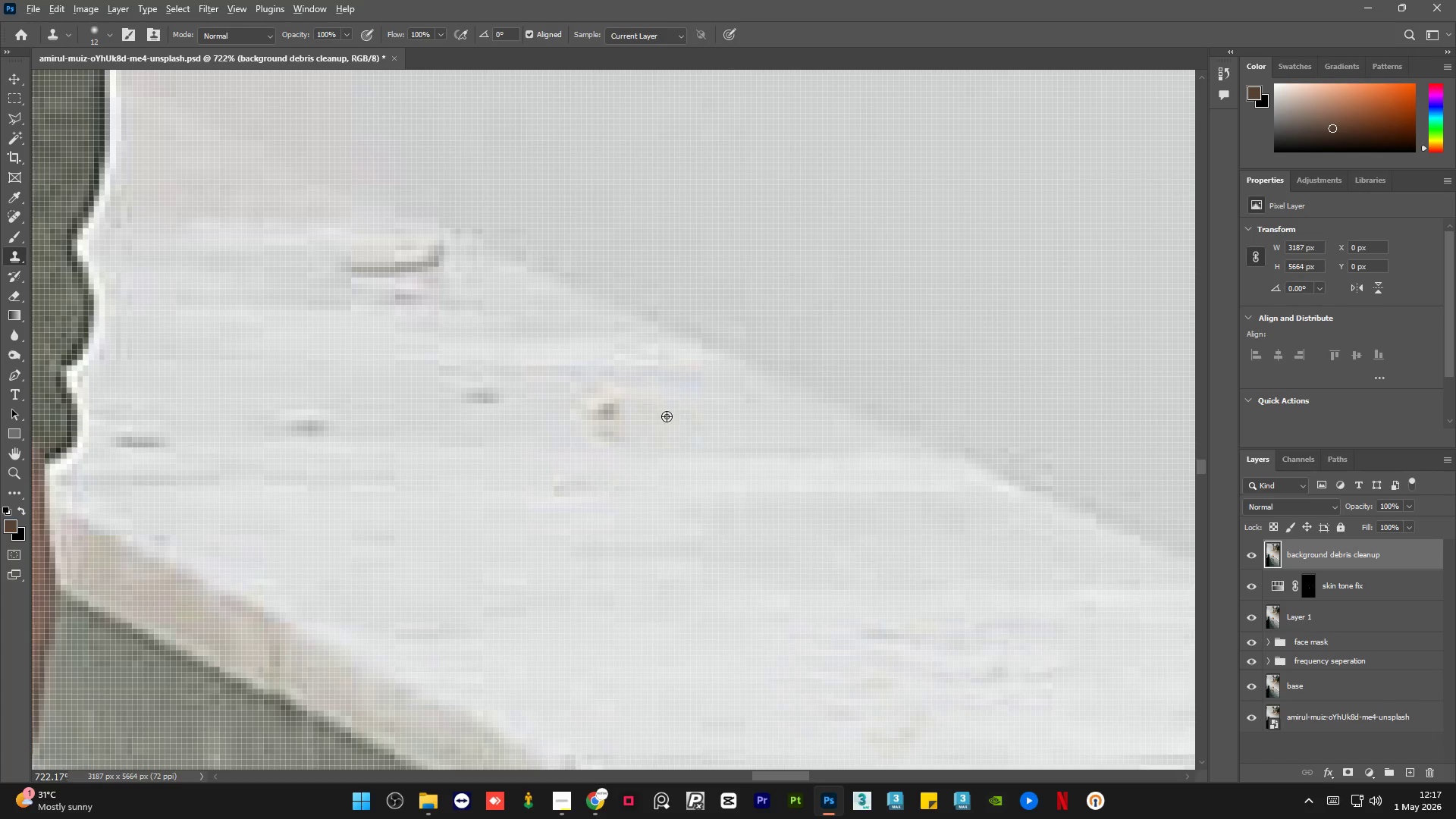 
left_click([667, 416])
 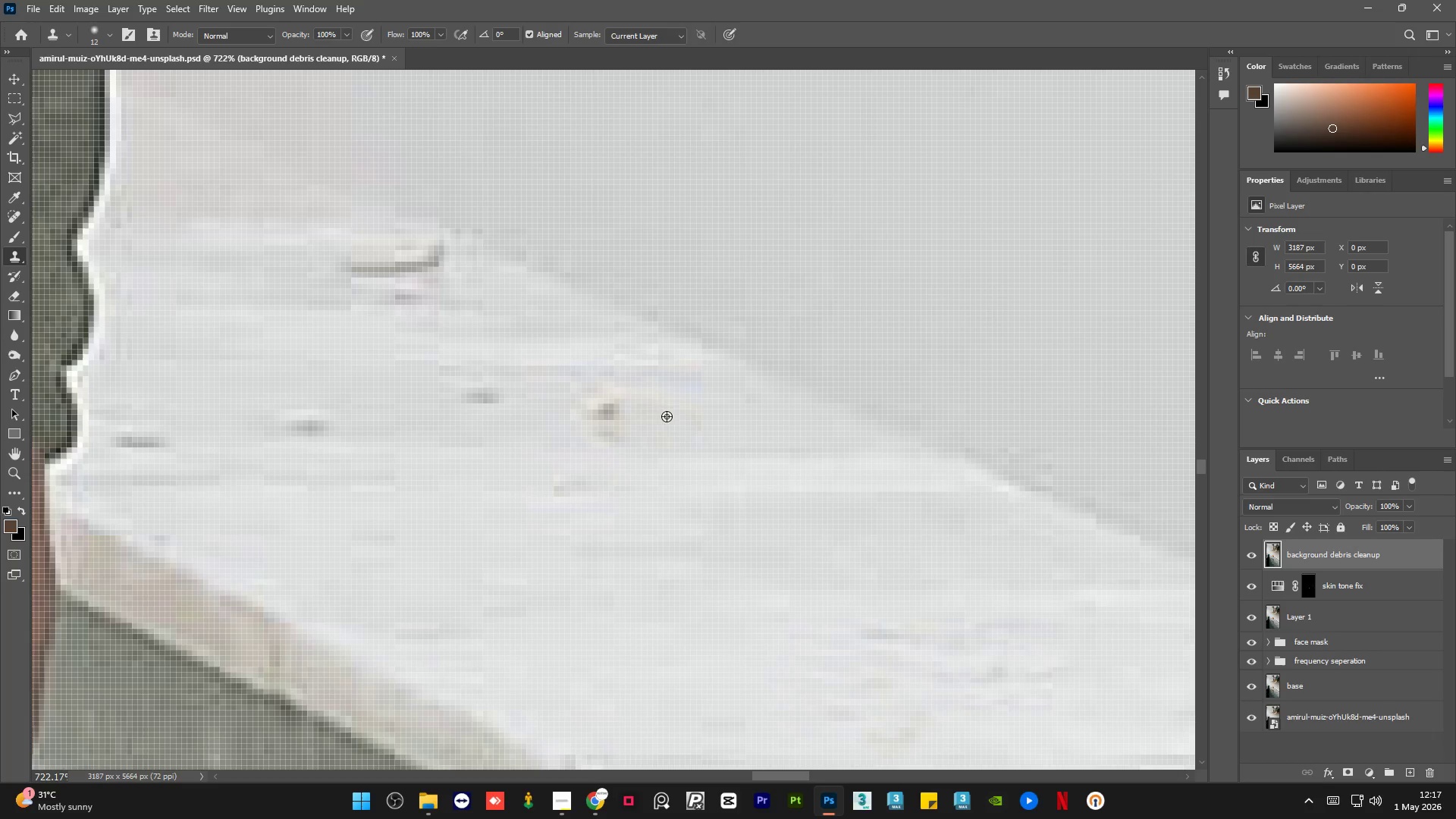 
key(Alt+AltLeft)
 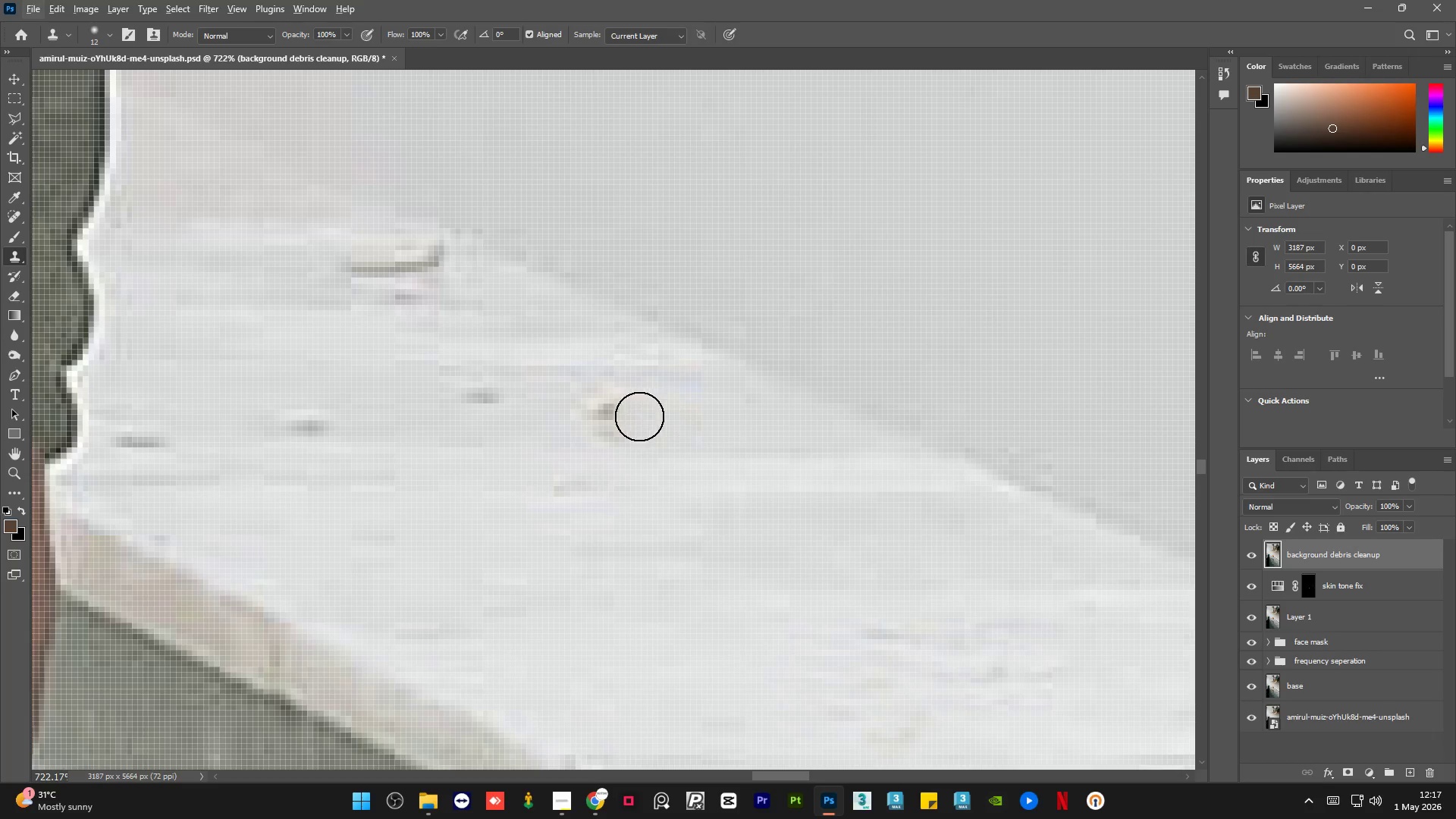 
hold_key(key=AltLeft, duration=0.94)
left_click_drag(start_coordinate=[722, 422], to_coordinate=[717, 422])
 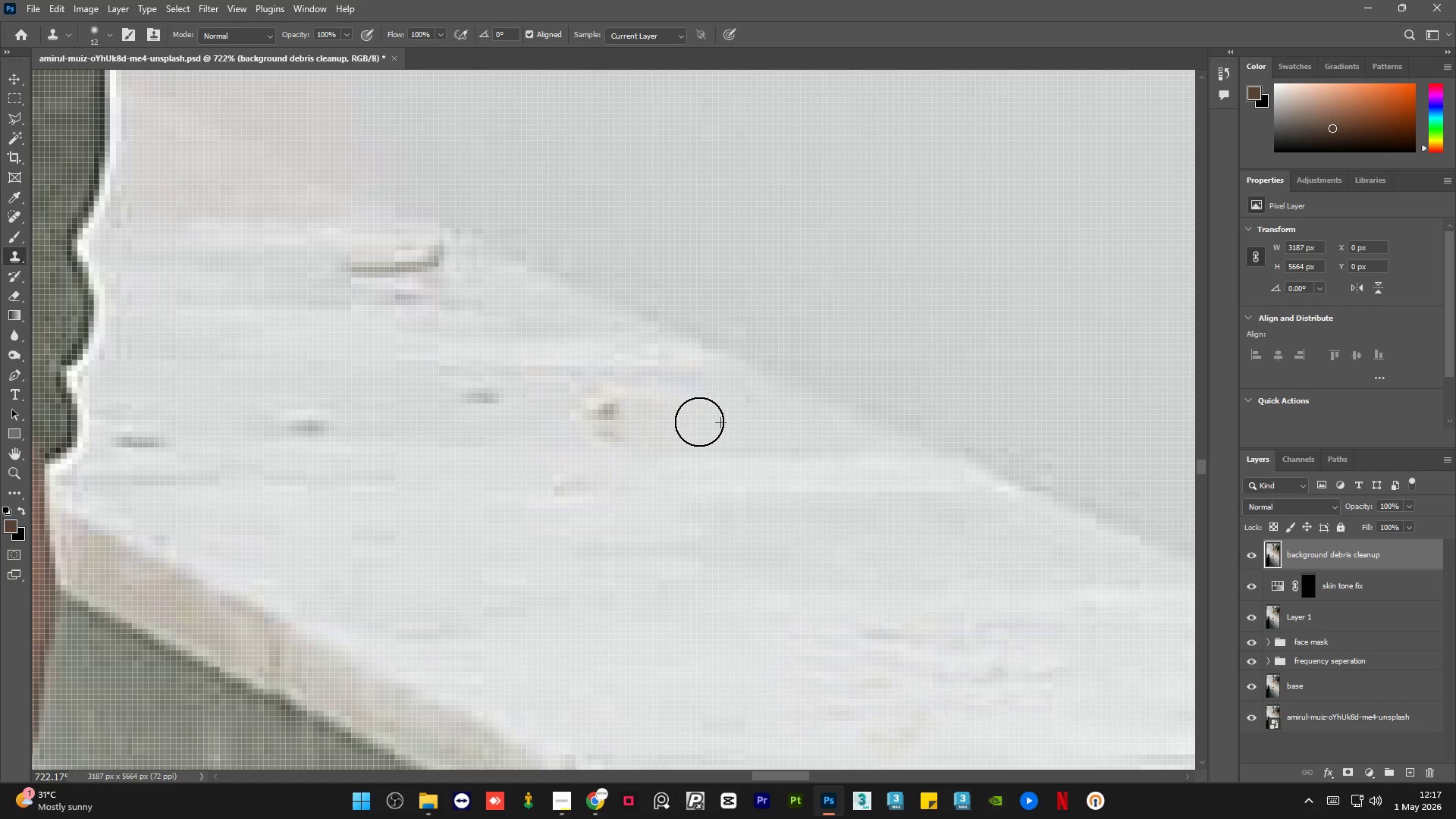 
key(Alt+AltLeft)
 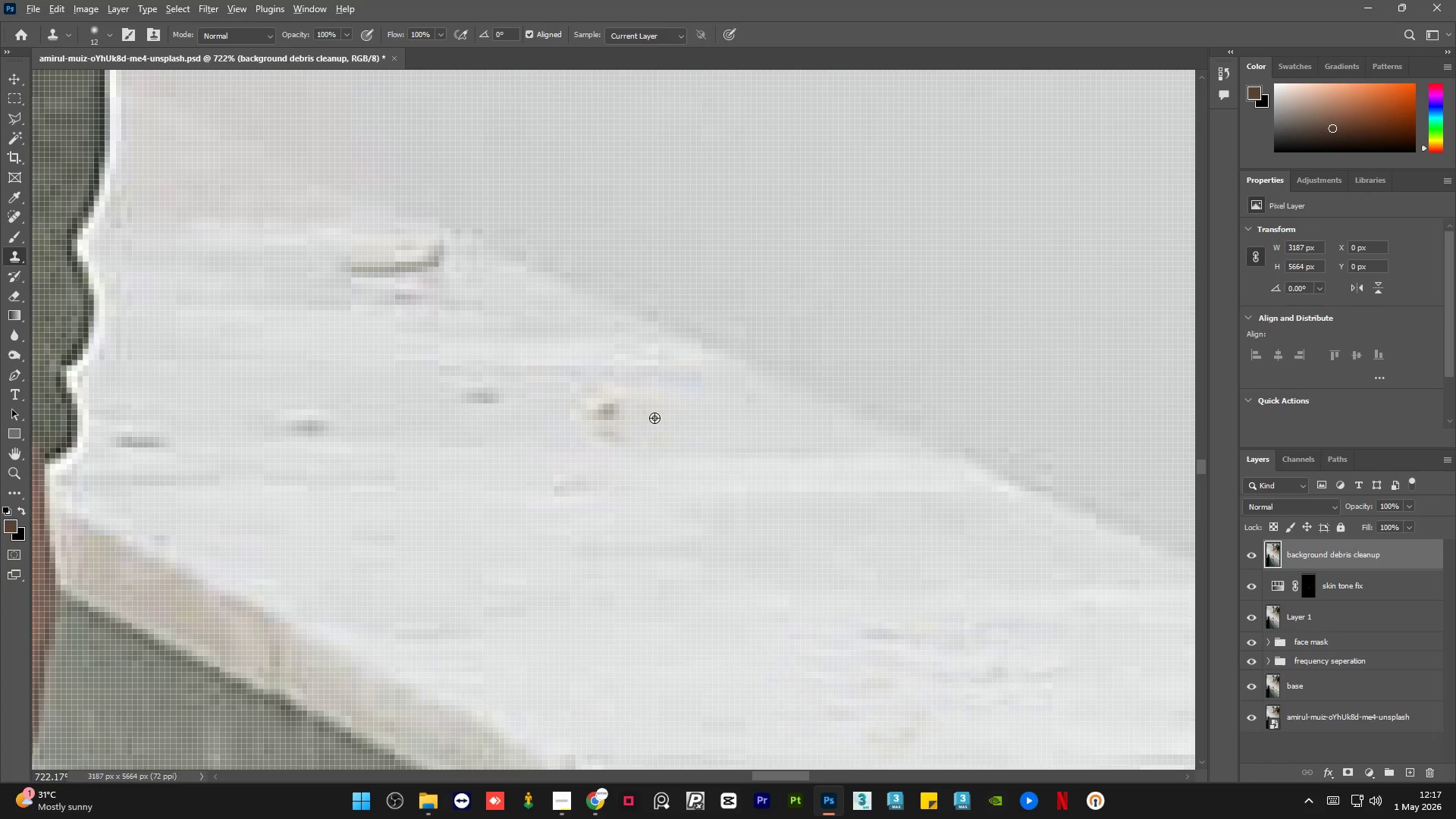 
triple_click([654, 418])
 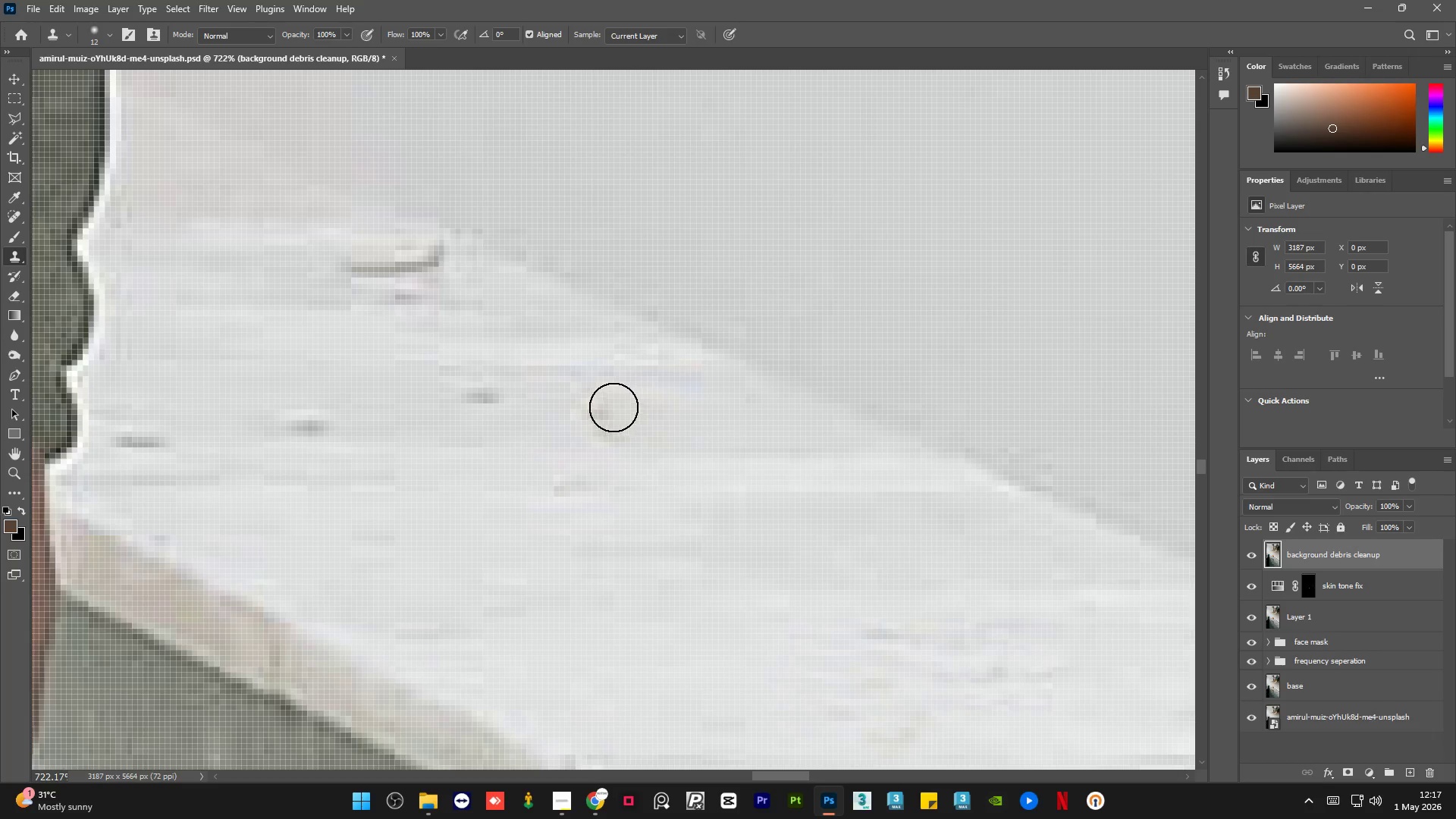 
key(Alt+AltLeft)
 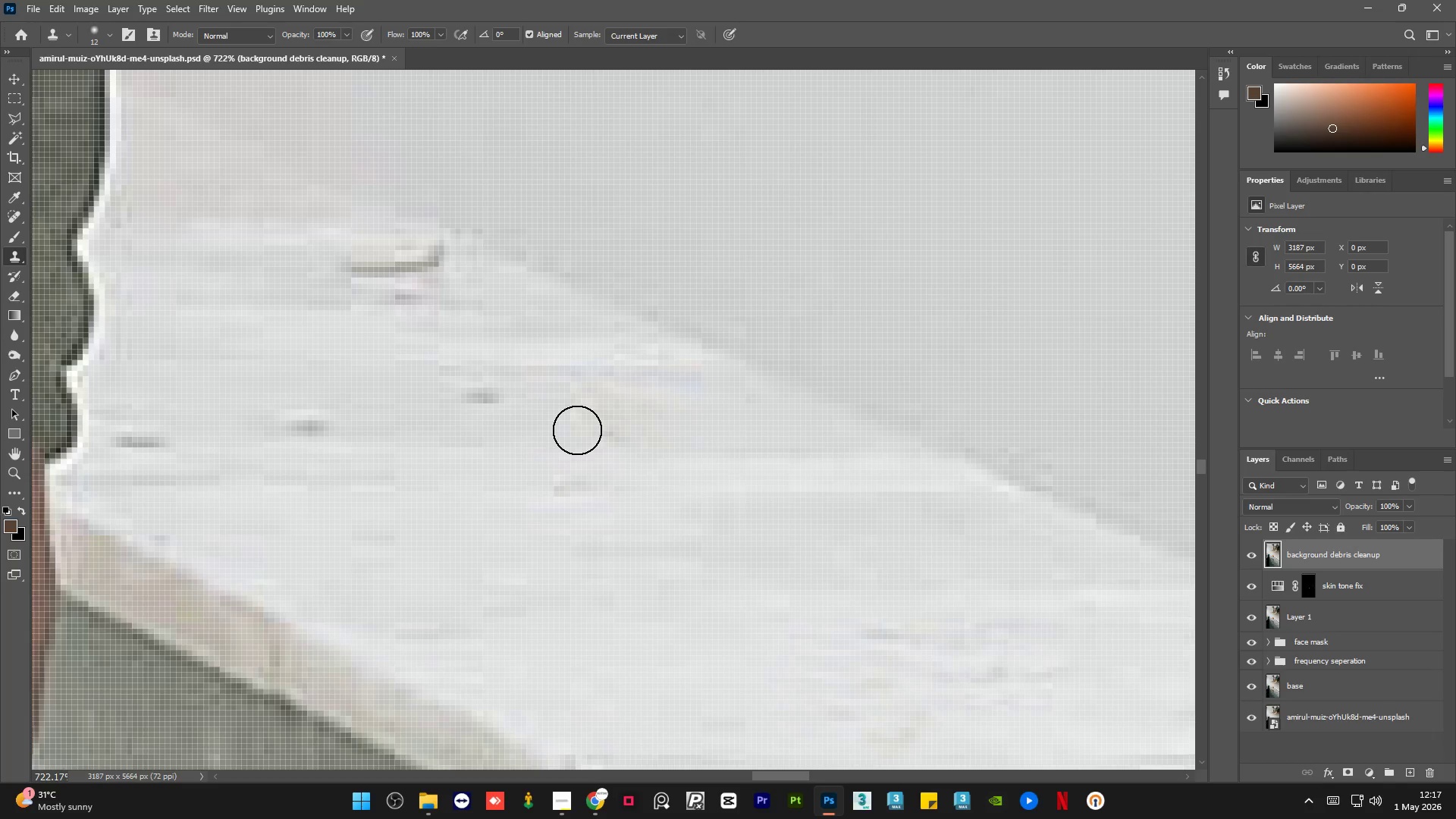 
key(Alt+AltLeft)
 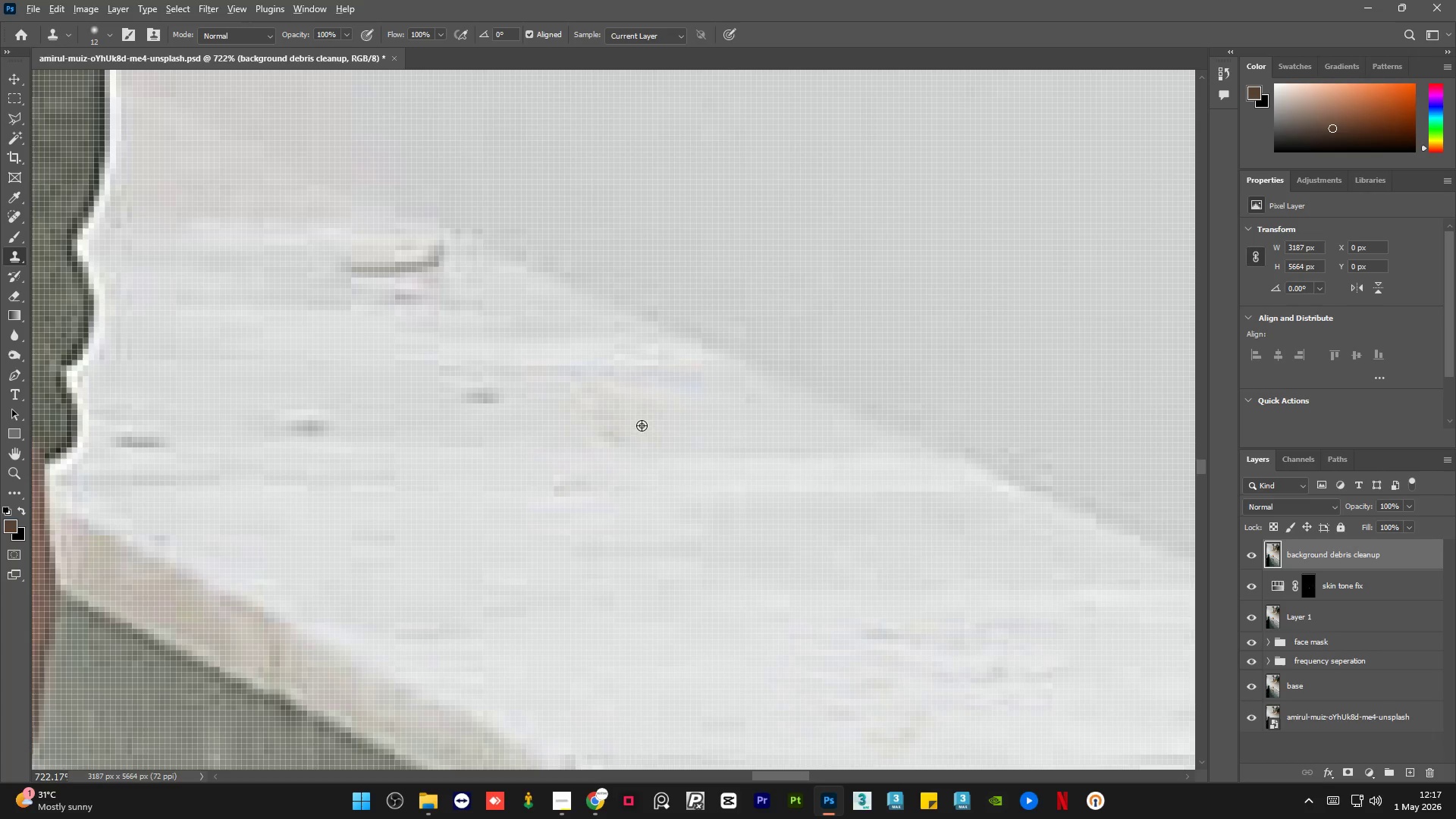 
triple_click([642, 425])
 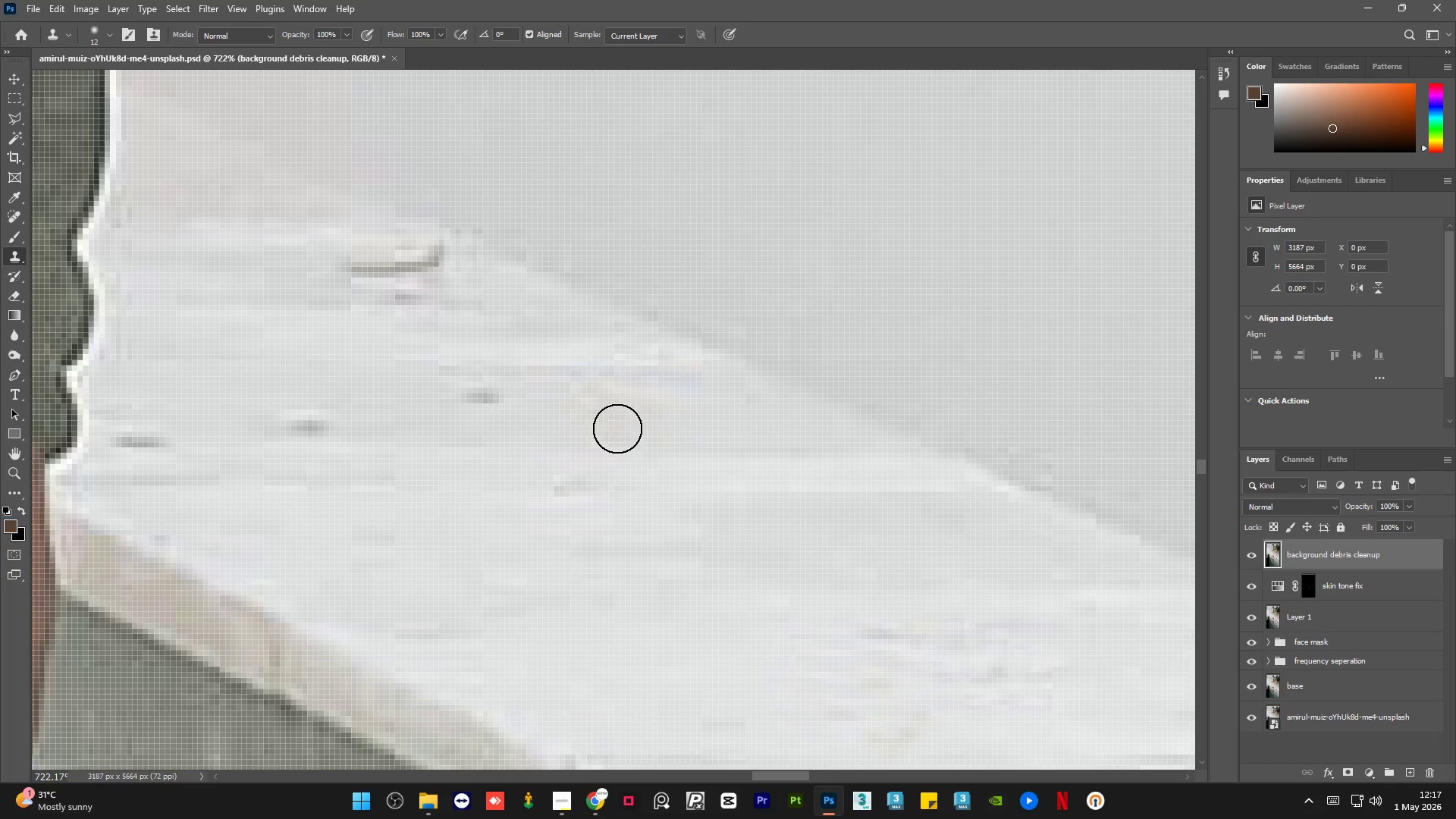 
triple_click([617, 428])
 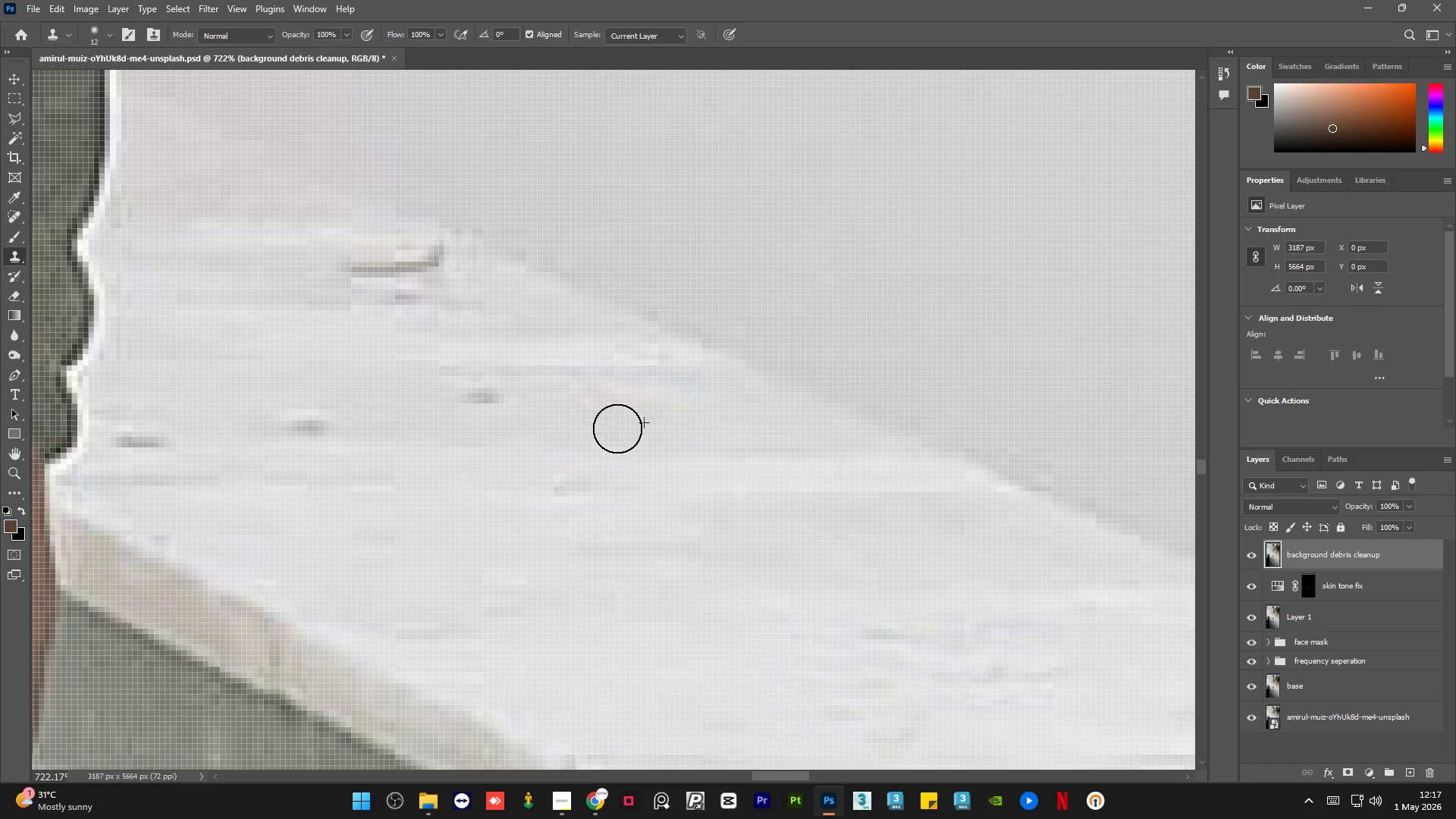 
key(Alt+AltLeft)
 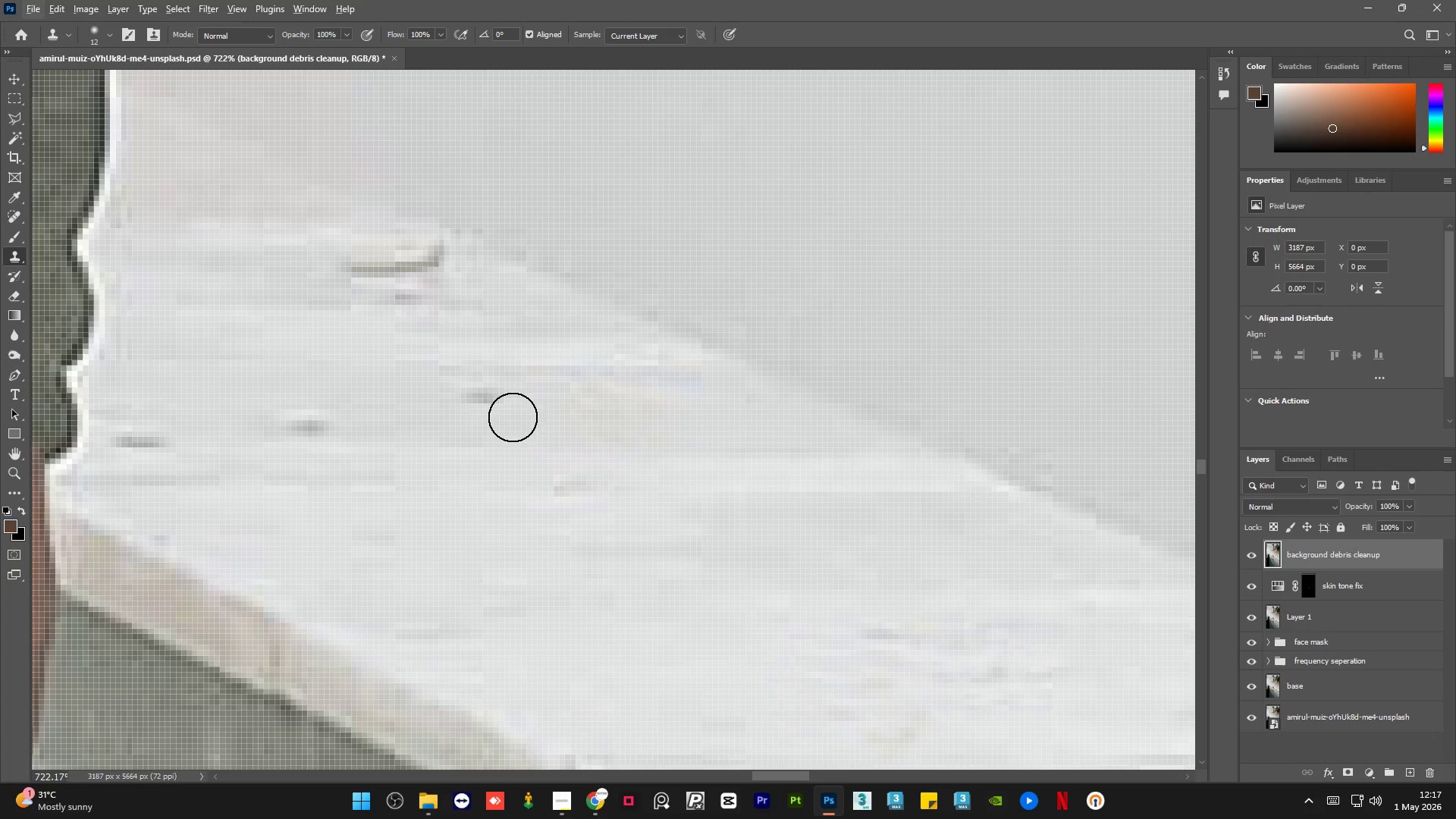 
key(Alt+AltLeft)
 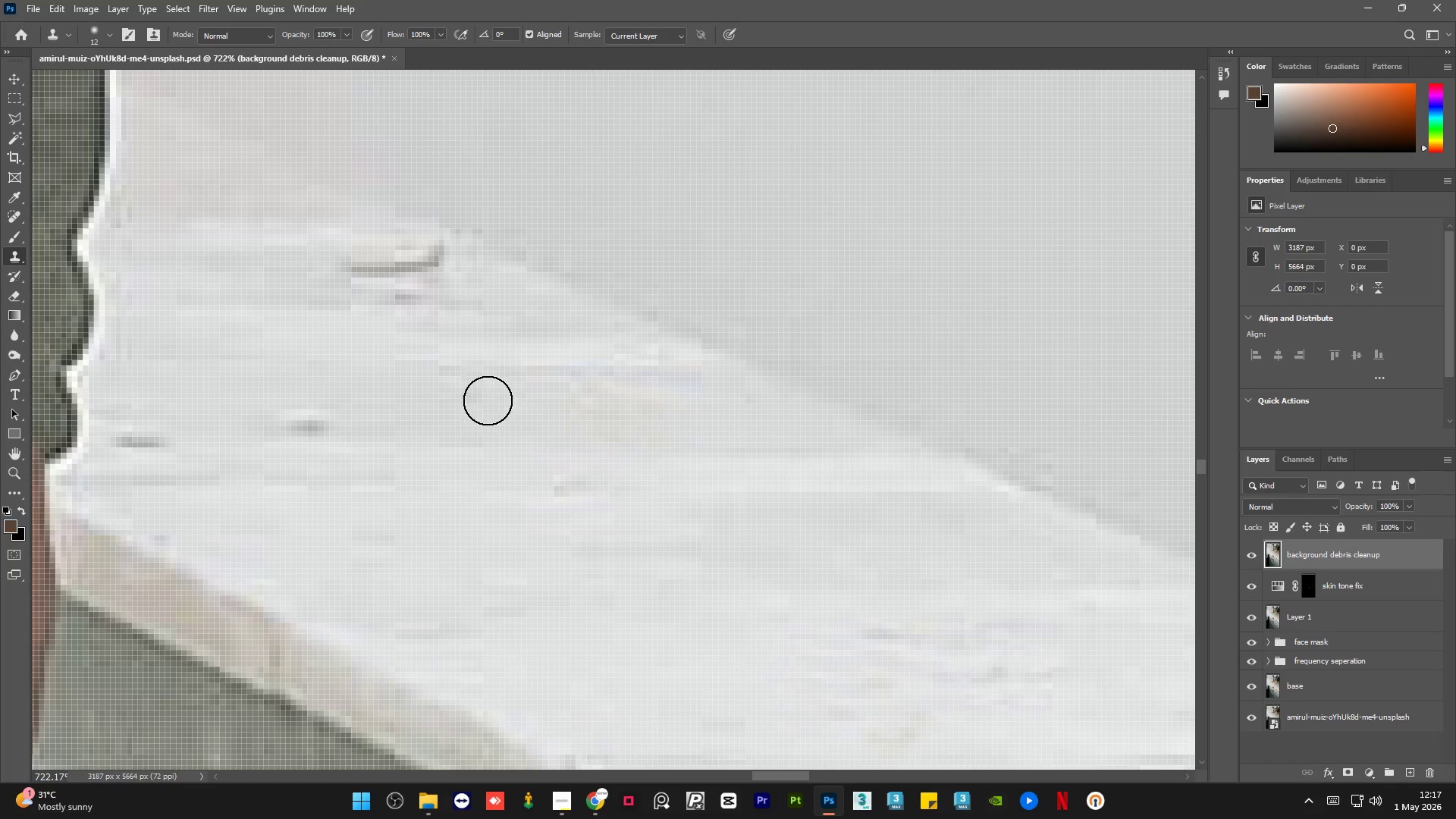 
left_click([479, 399])
 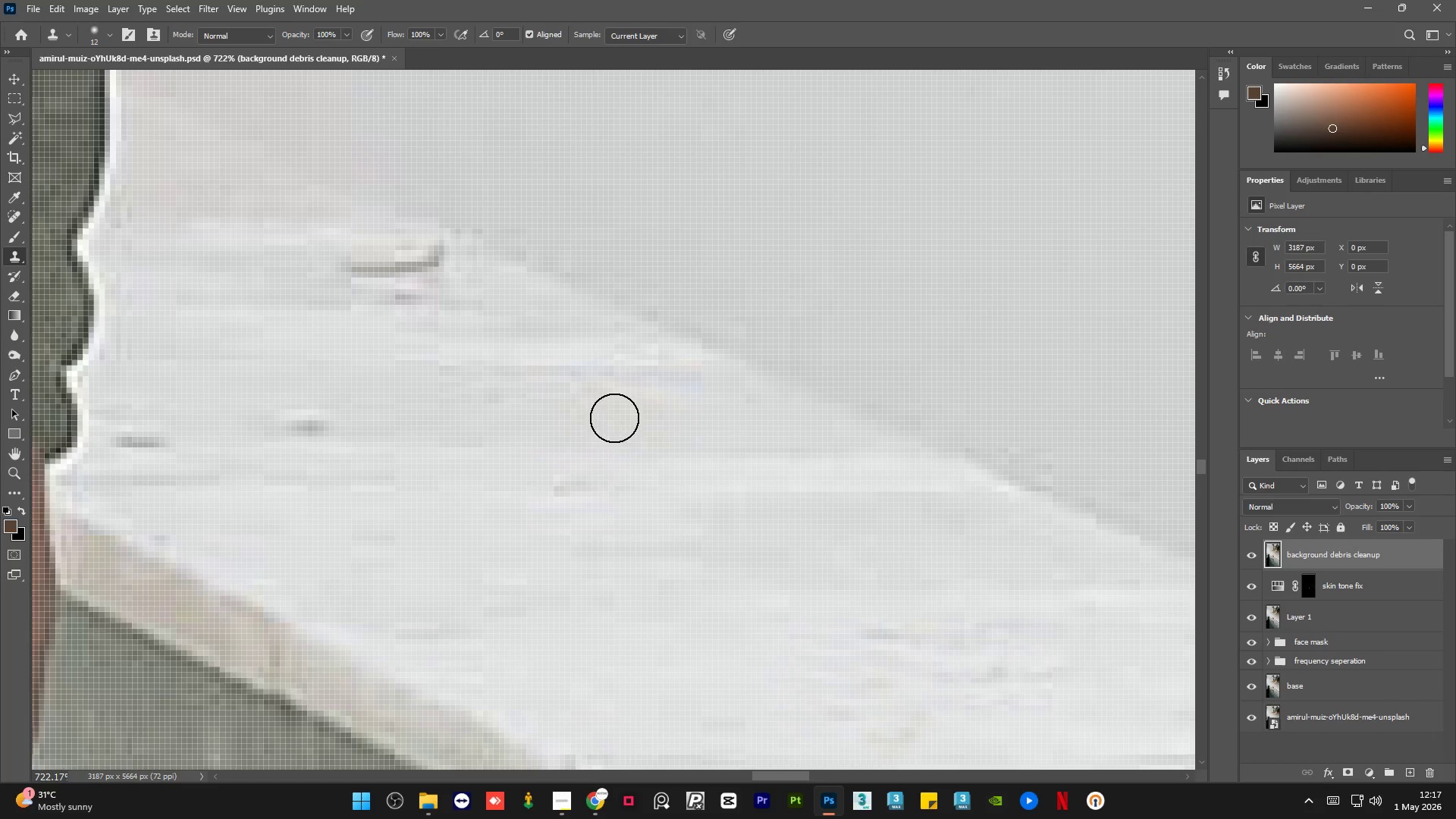 
key(Alt+AltLeft)
 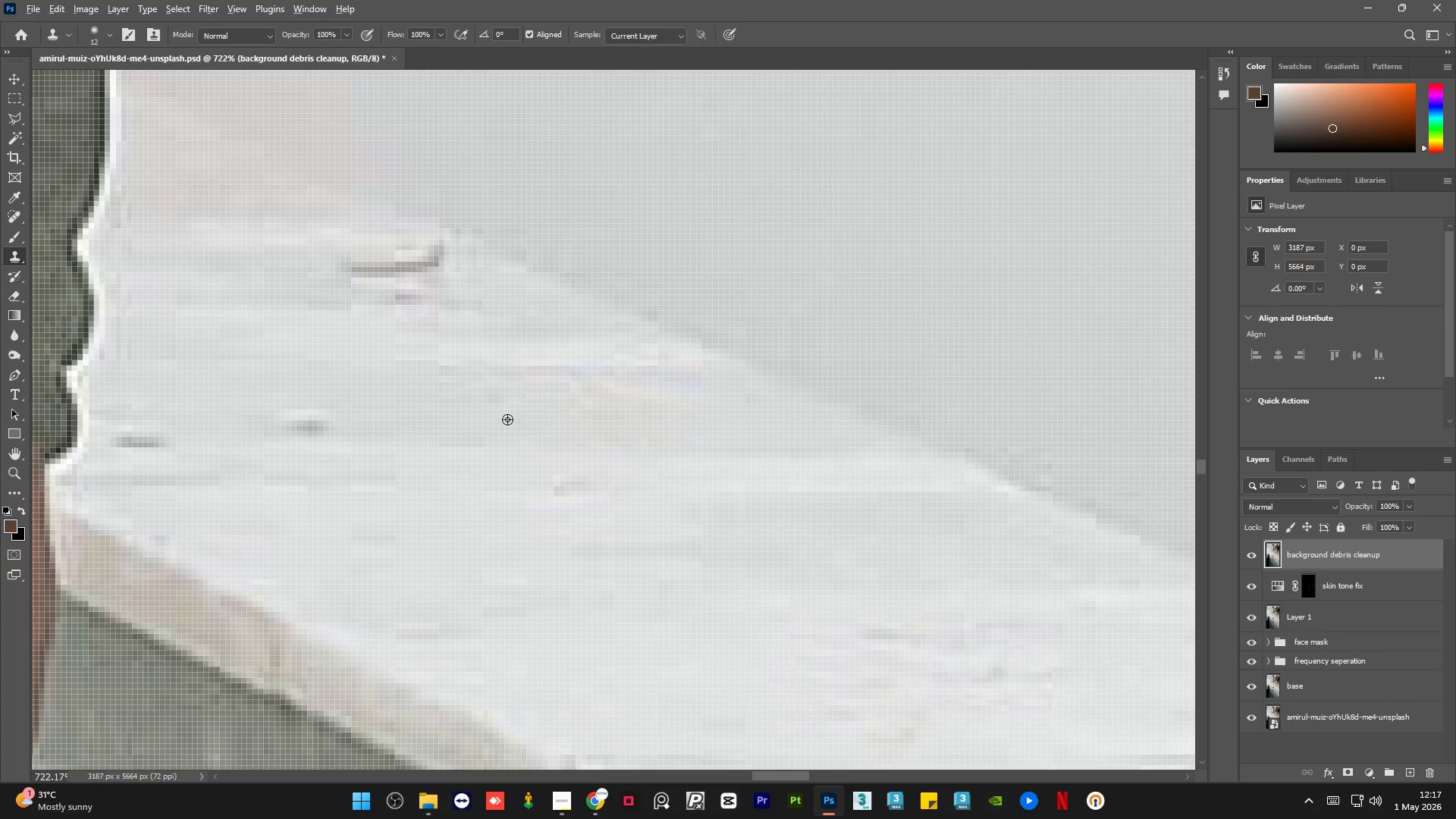 
left_click([507, 419])
 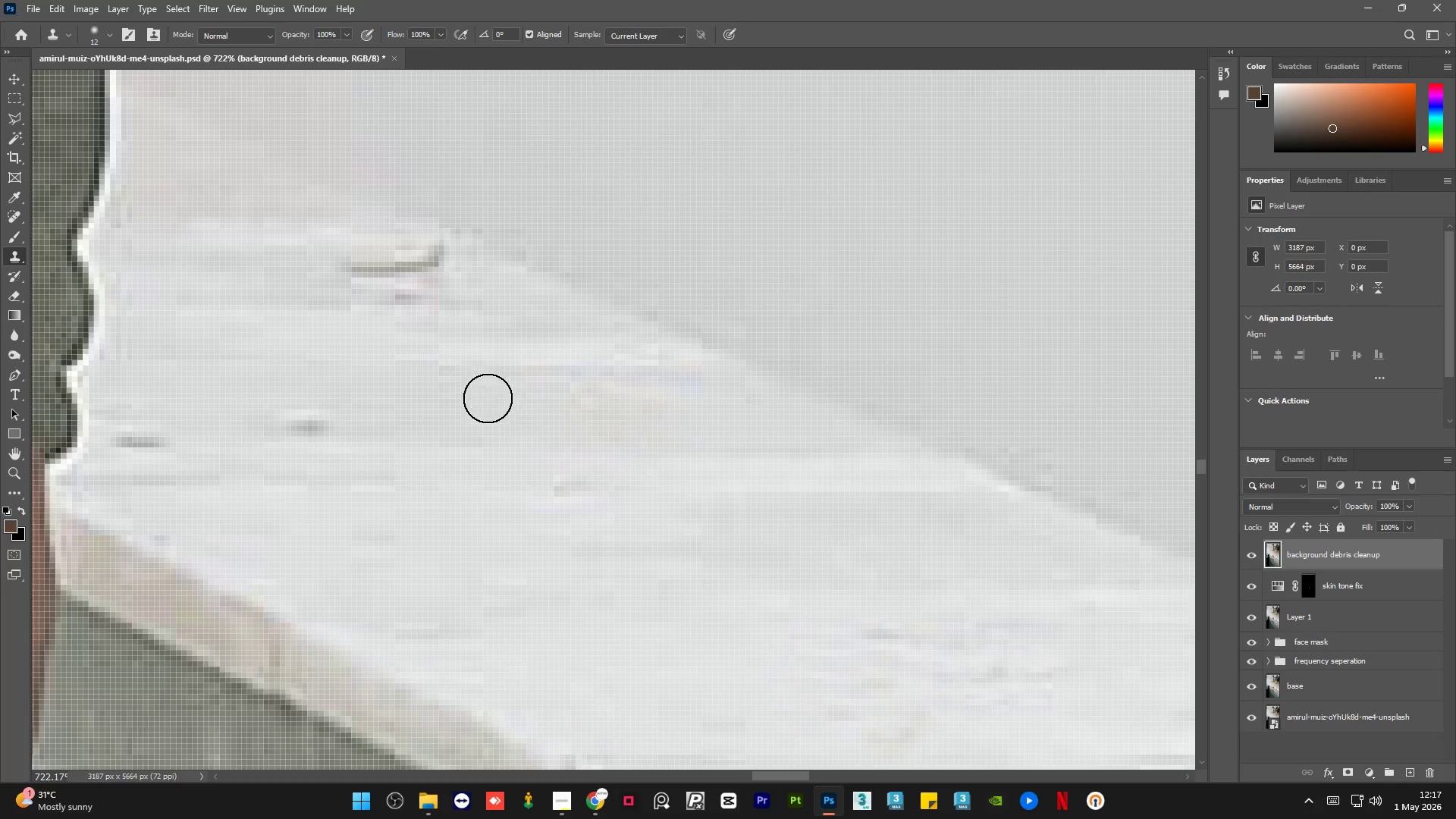 
double_click([488, 397])
 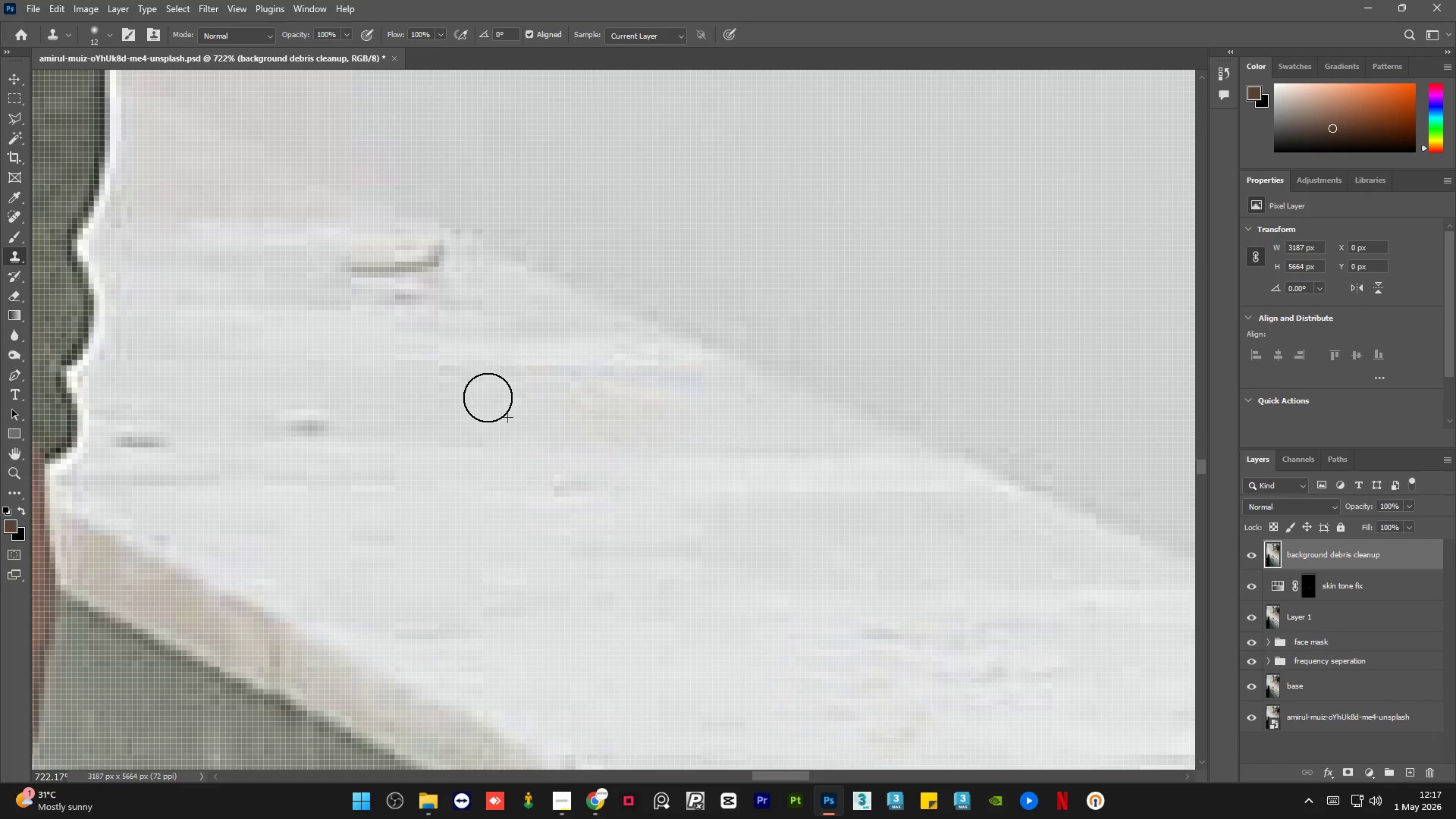 
hold_key(key=AltLeft, duration=0.73)
 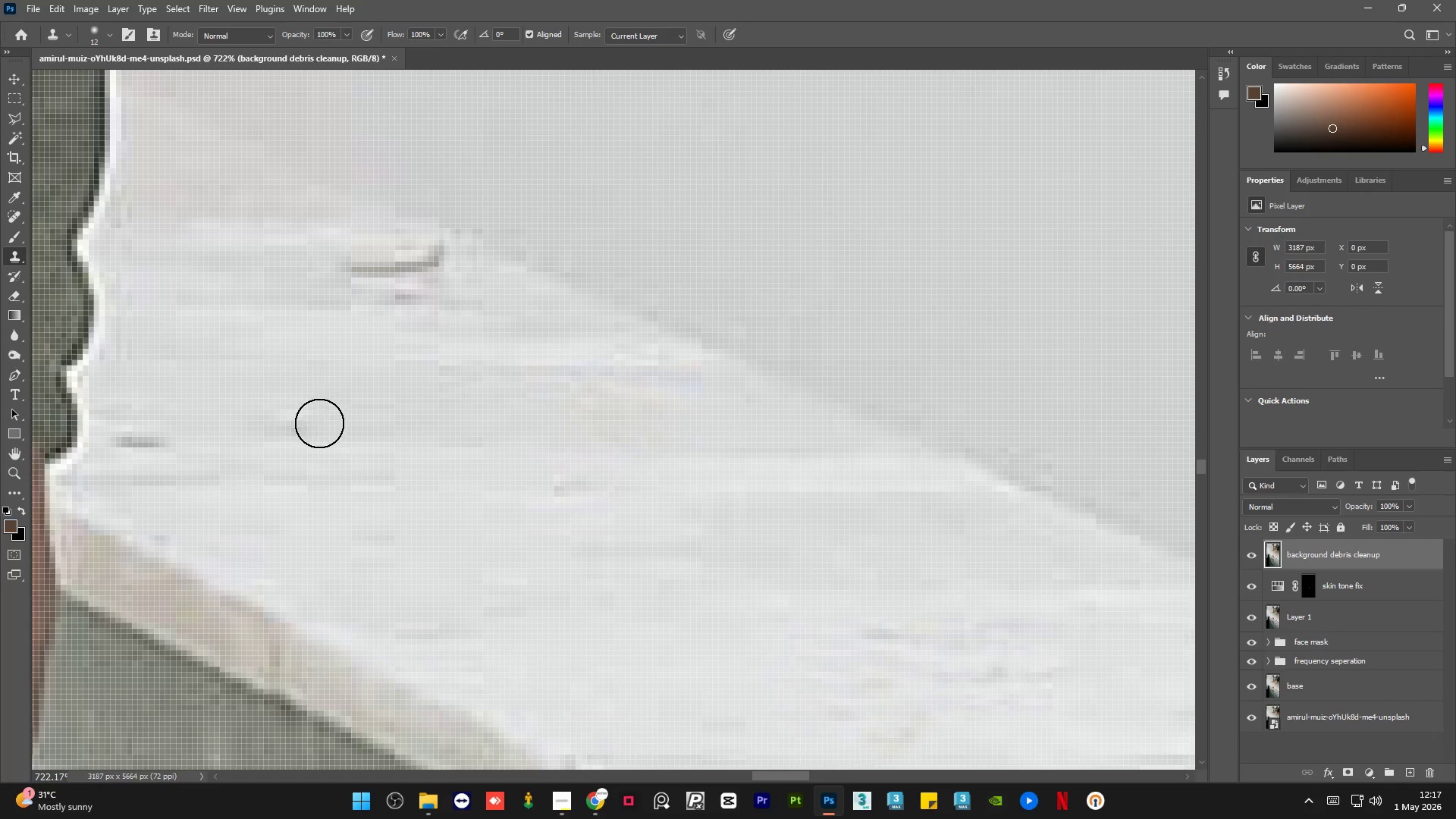 
double_click([318, 423])
 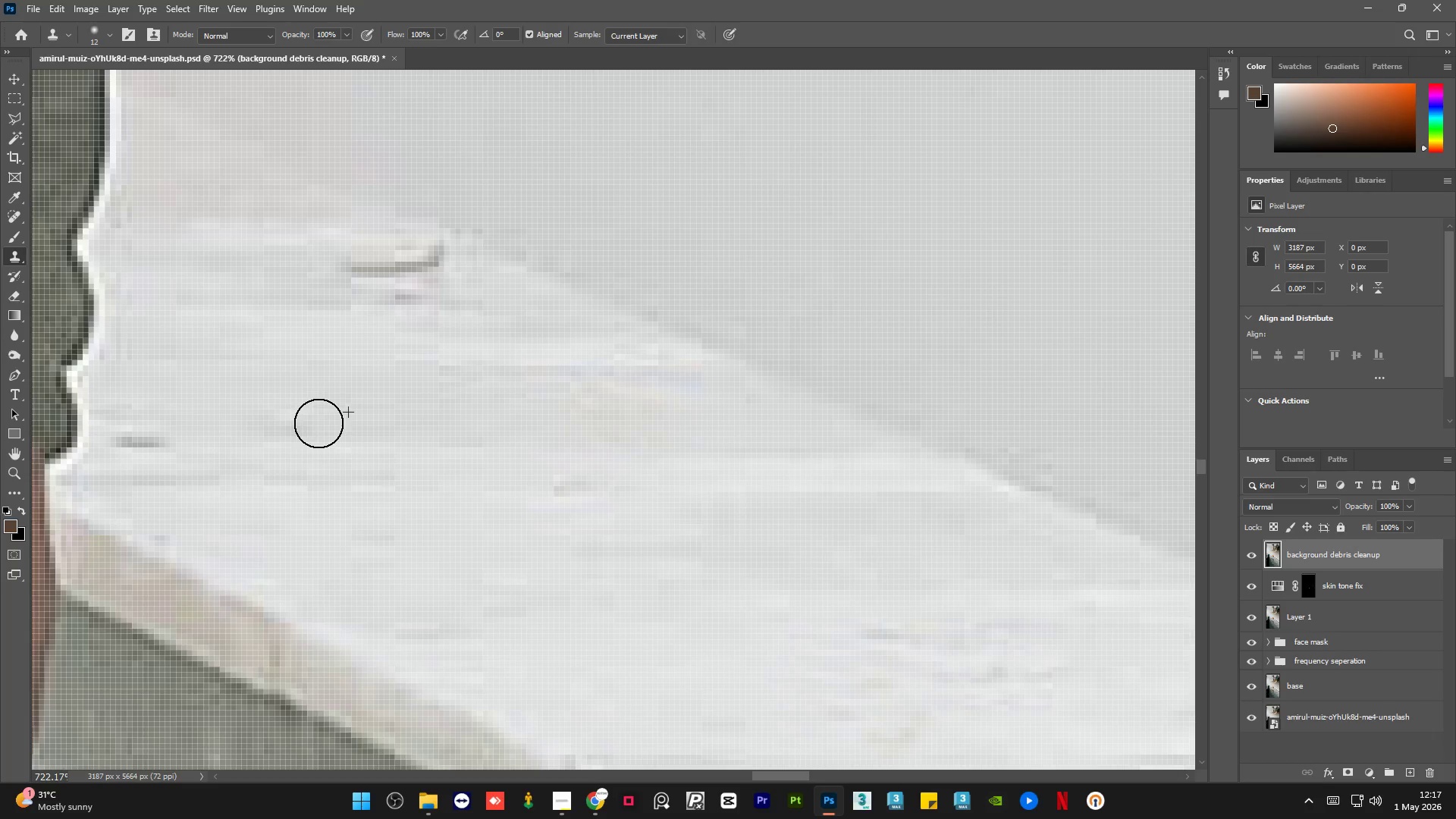 
key(Alt+AltLeft)
 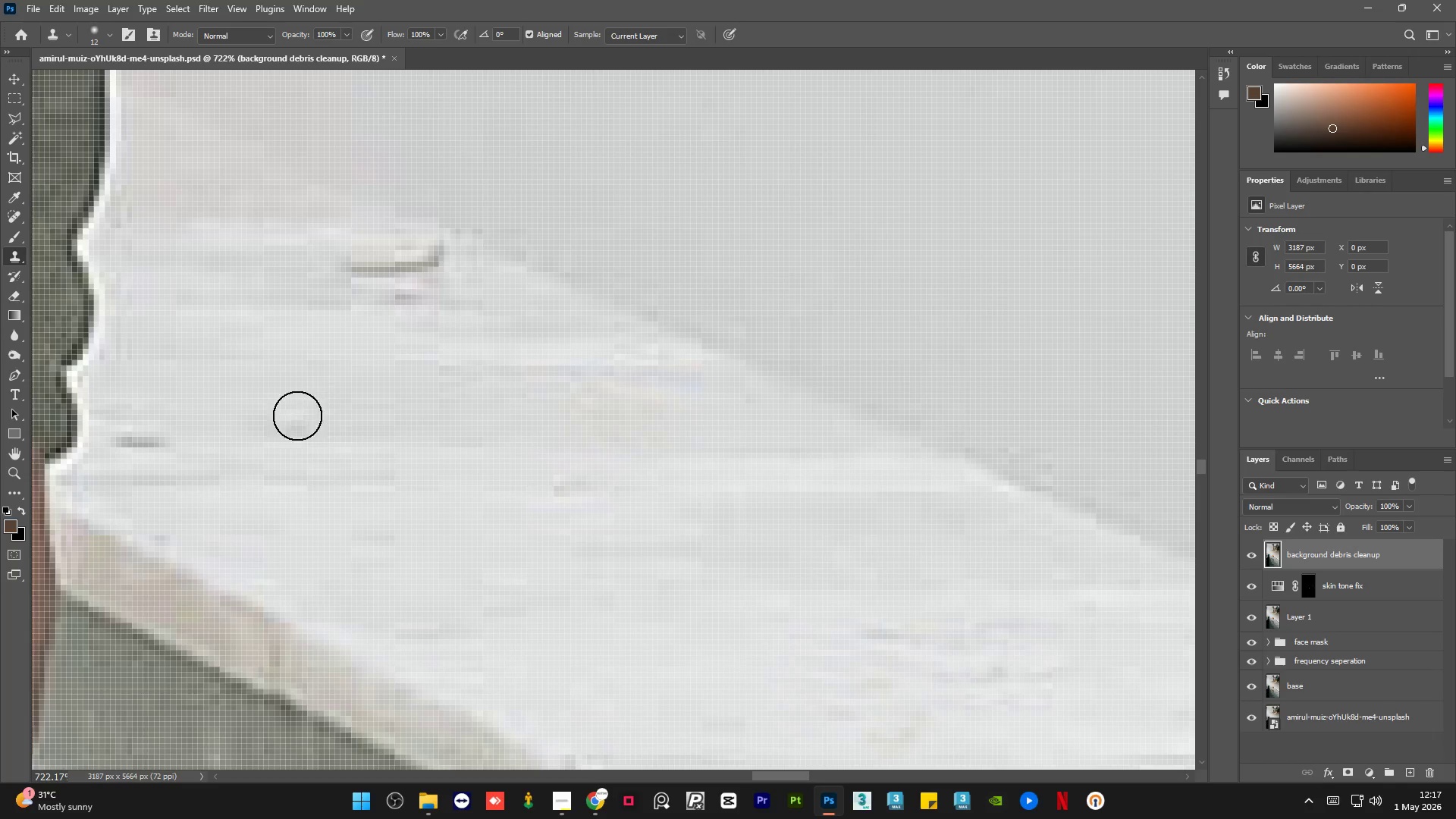 
triple_click([275, 418])
 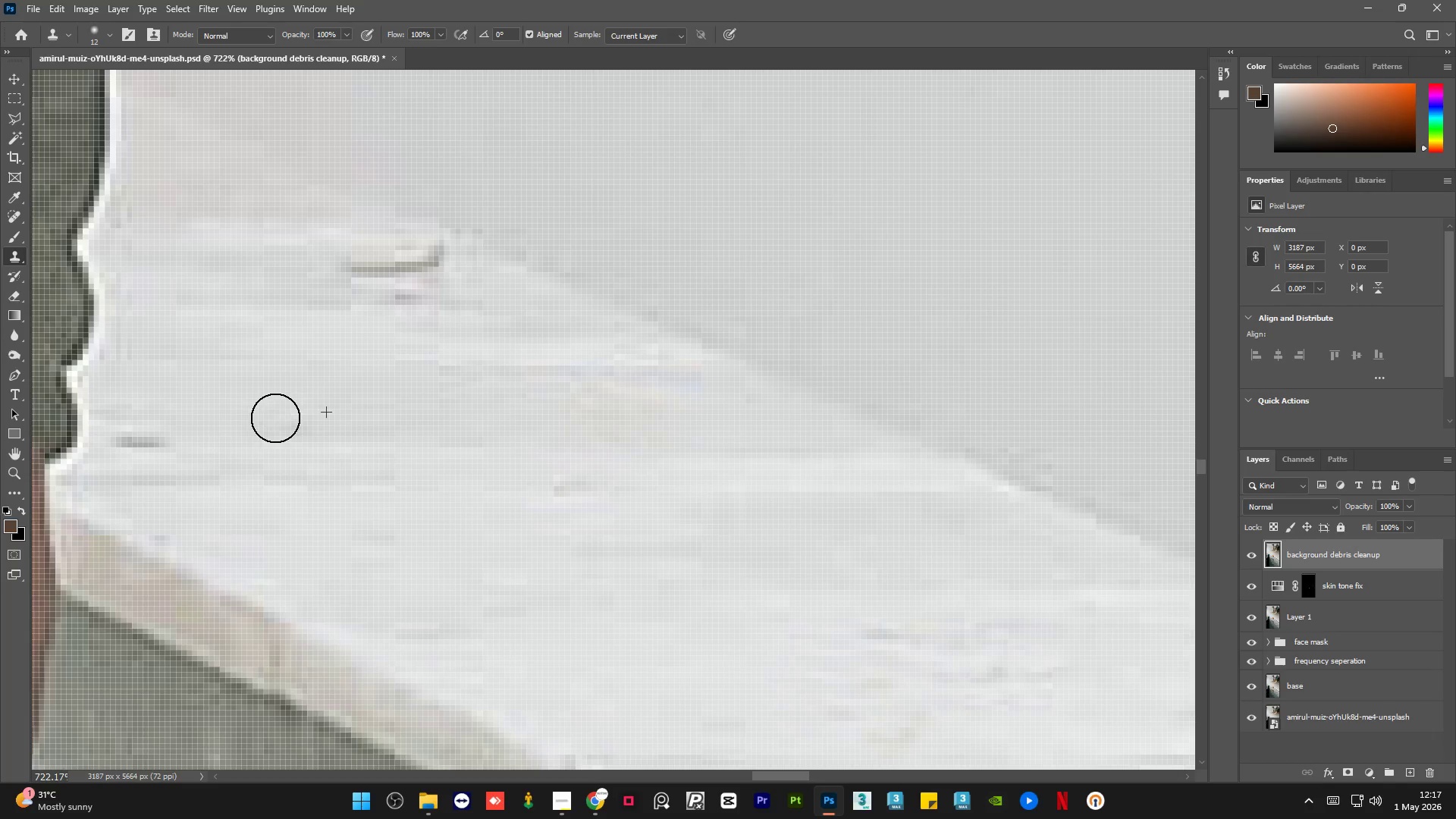 
hold_key(key=AltLeft, duration=0.89)
 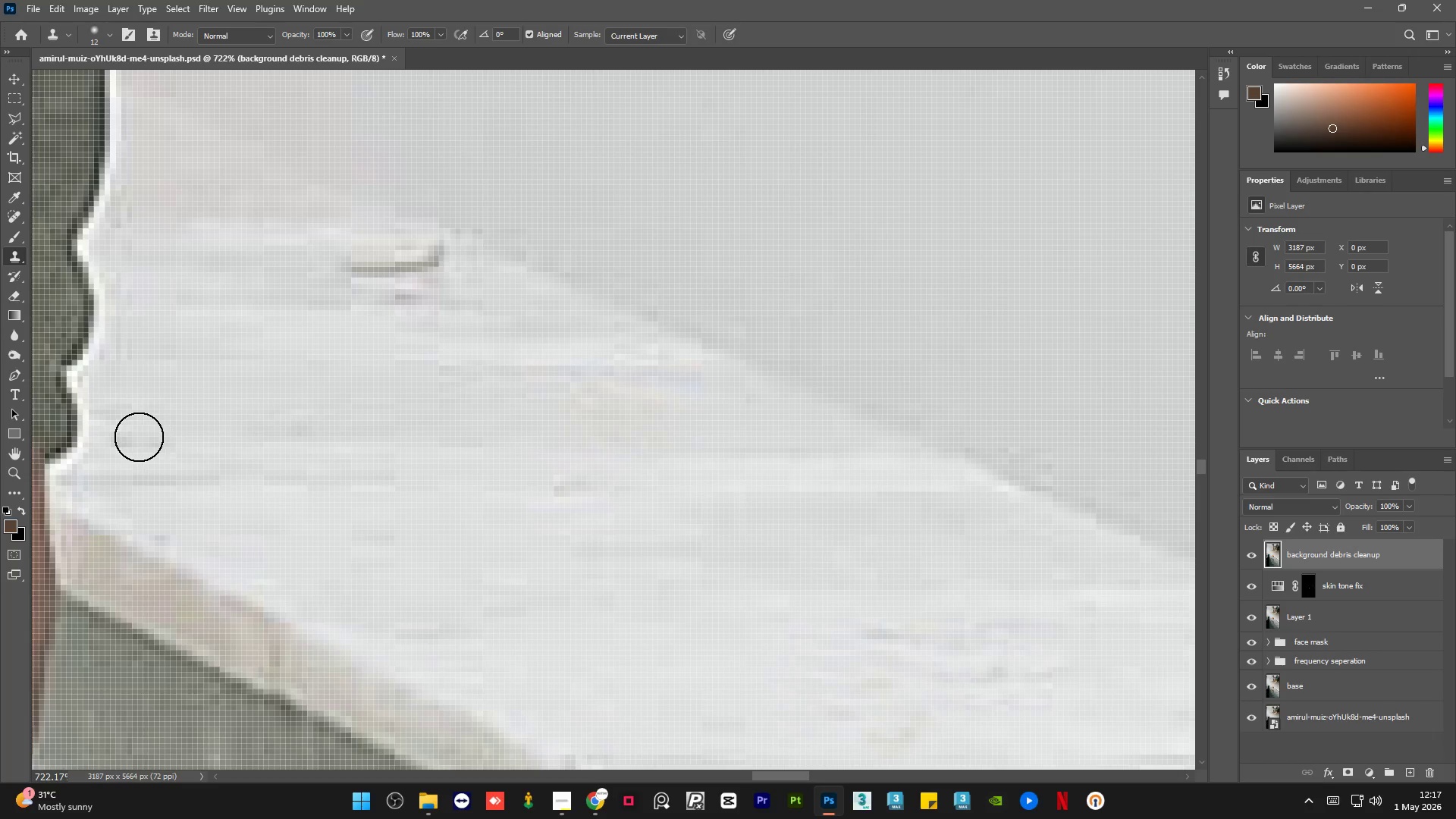 
double_click([139, 437])
 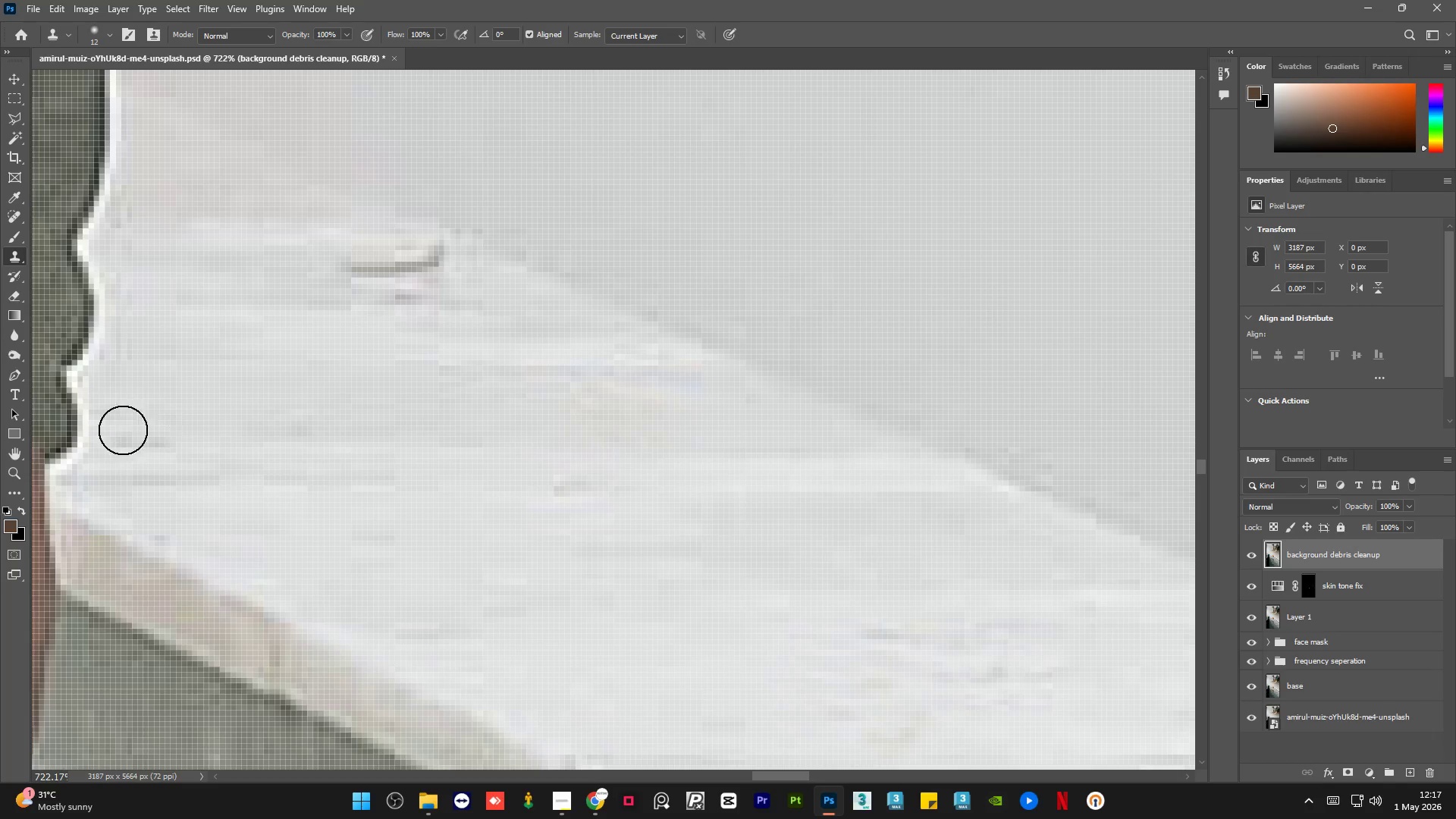 
key(Alt+AltLeft)
 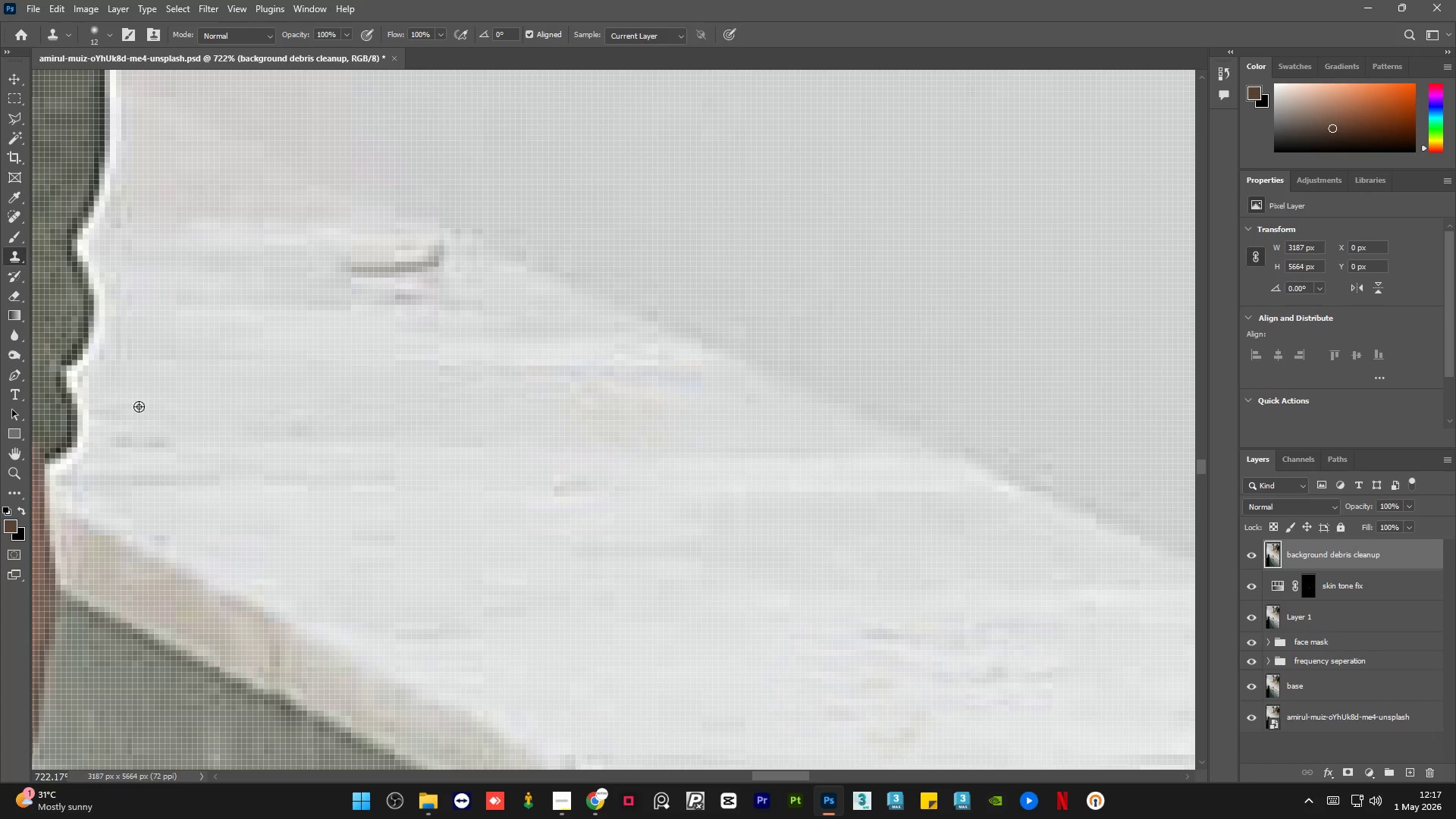 
triple_click([139, 406])
 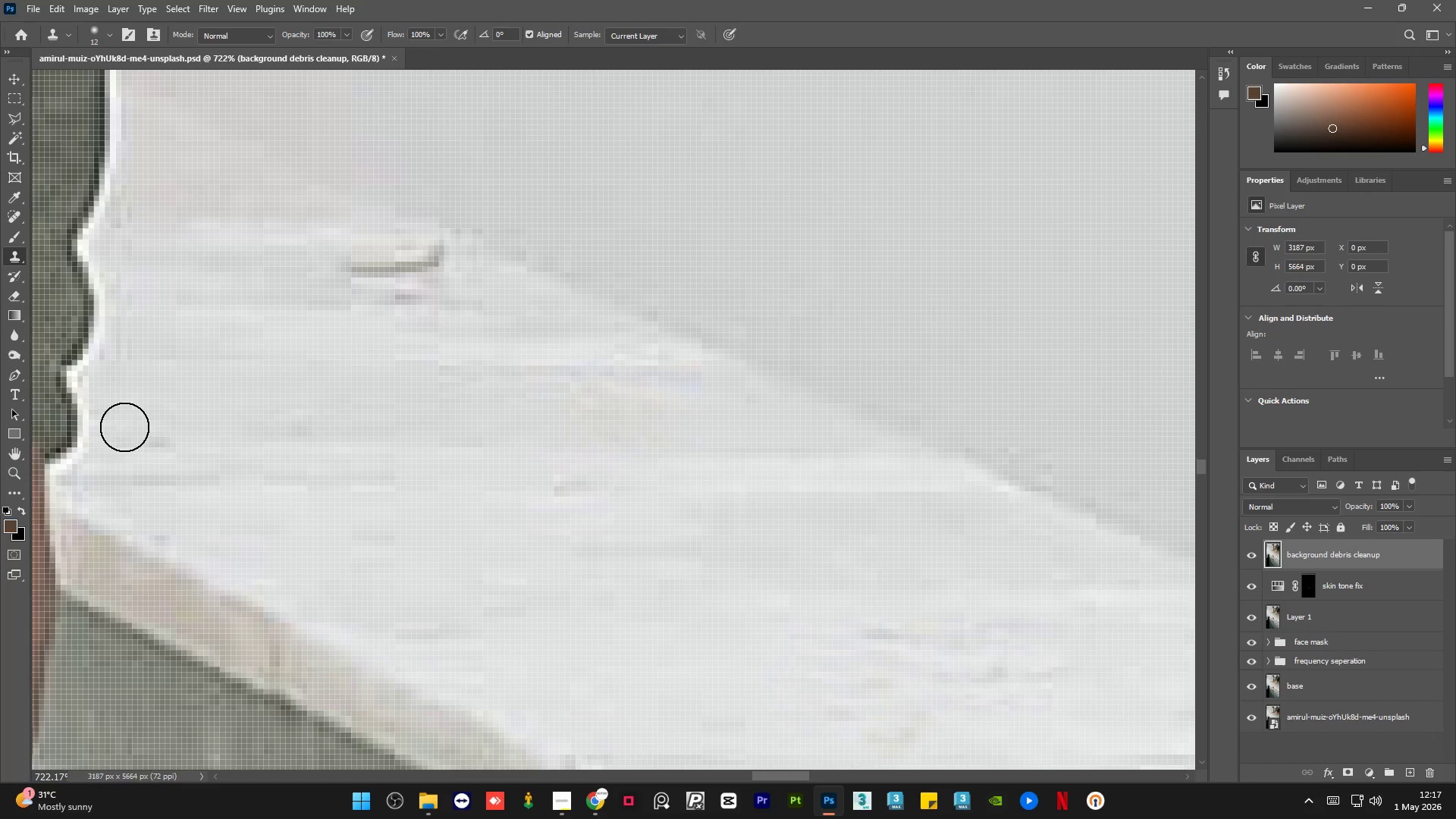 
triple_click([124, 428])
 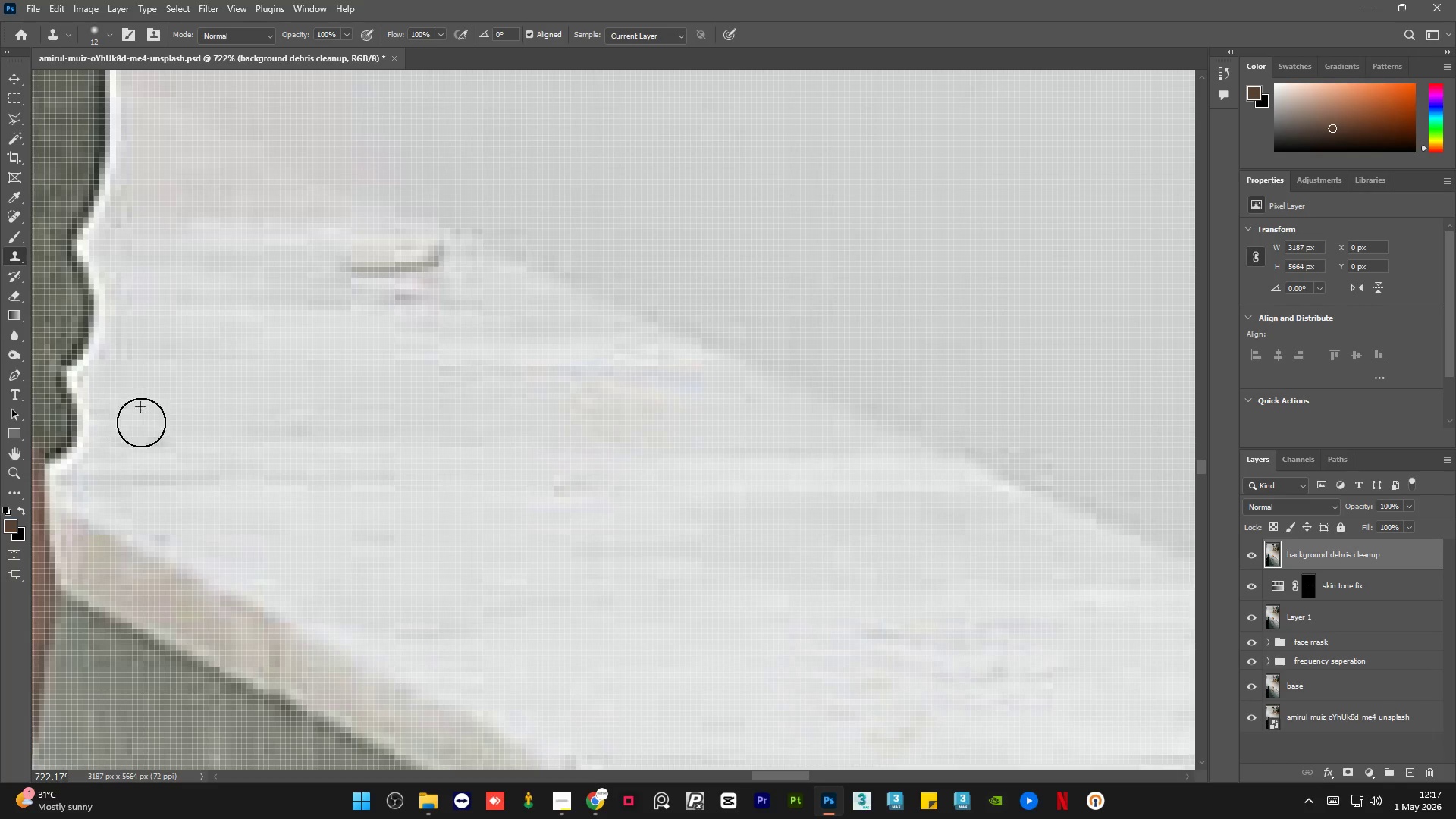 
key(Alt+AltLeft)
 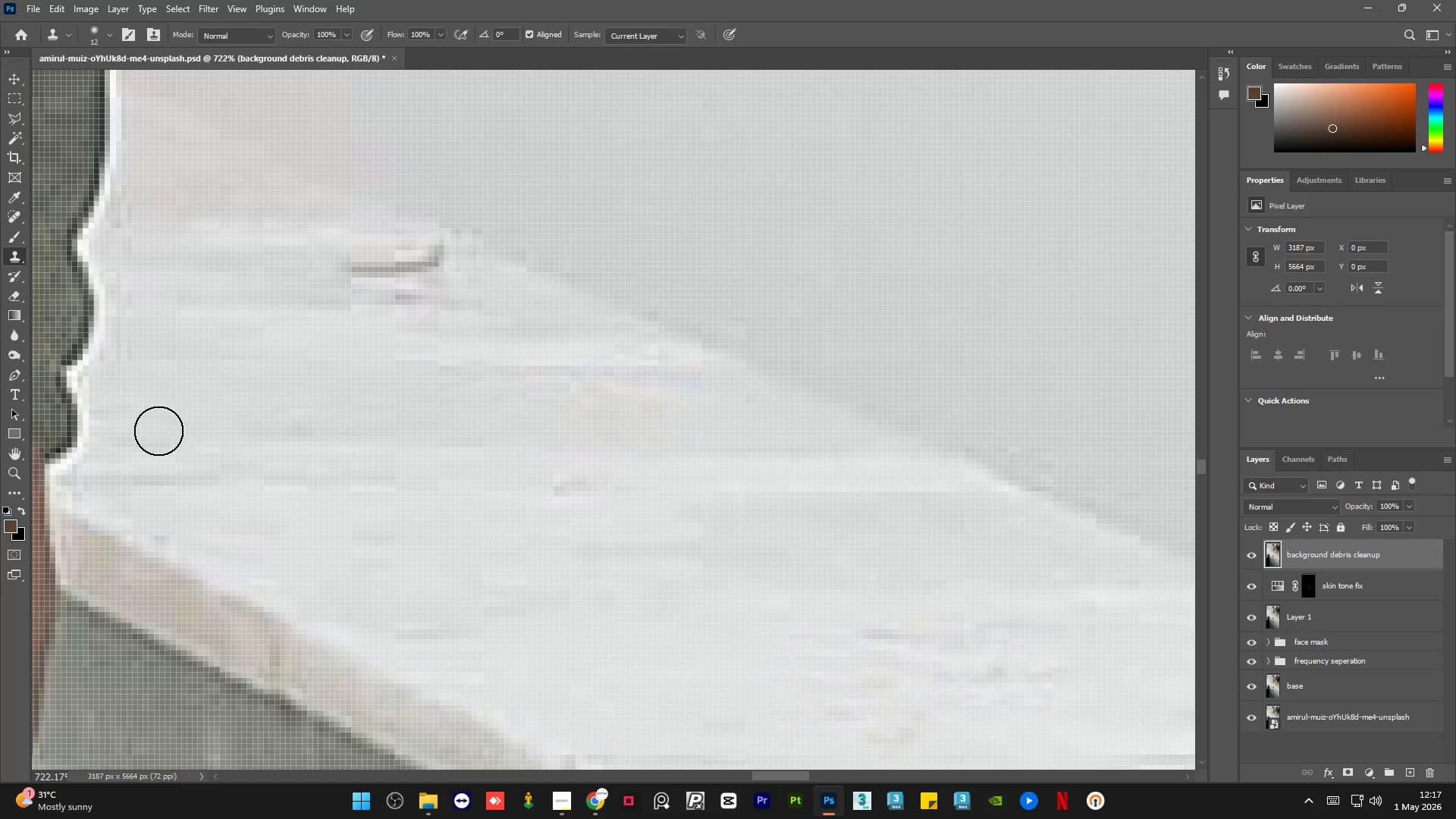 
triple_click([158, 431])
 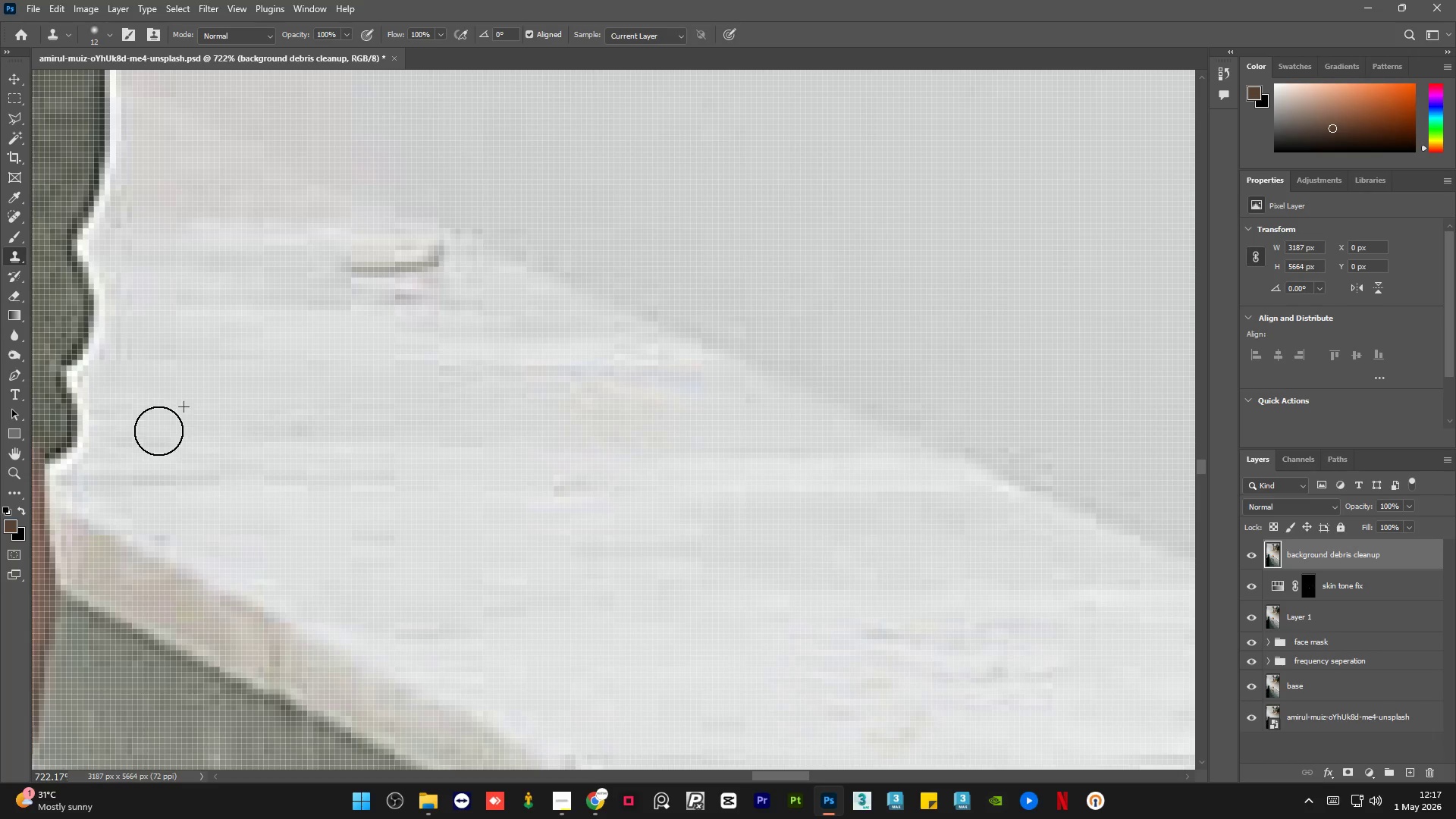 
hold_key(key=AltLeft, duration=0.89)
 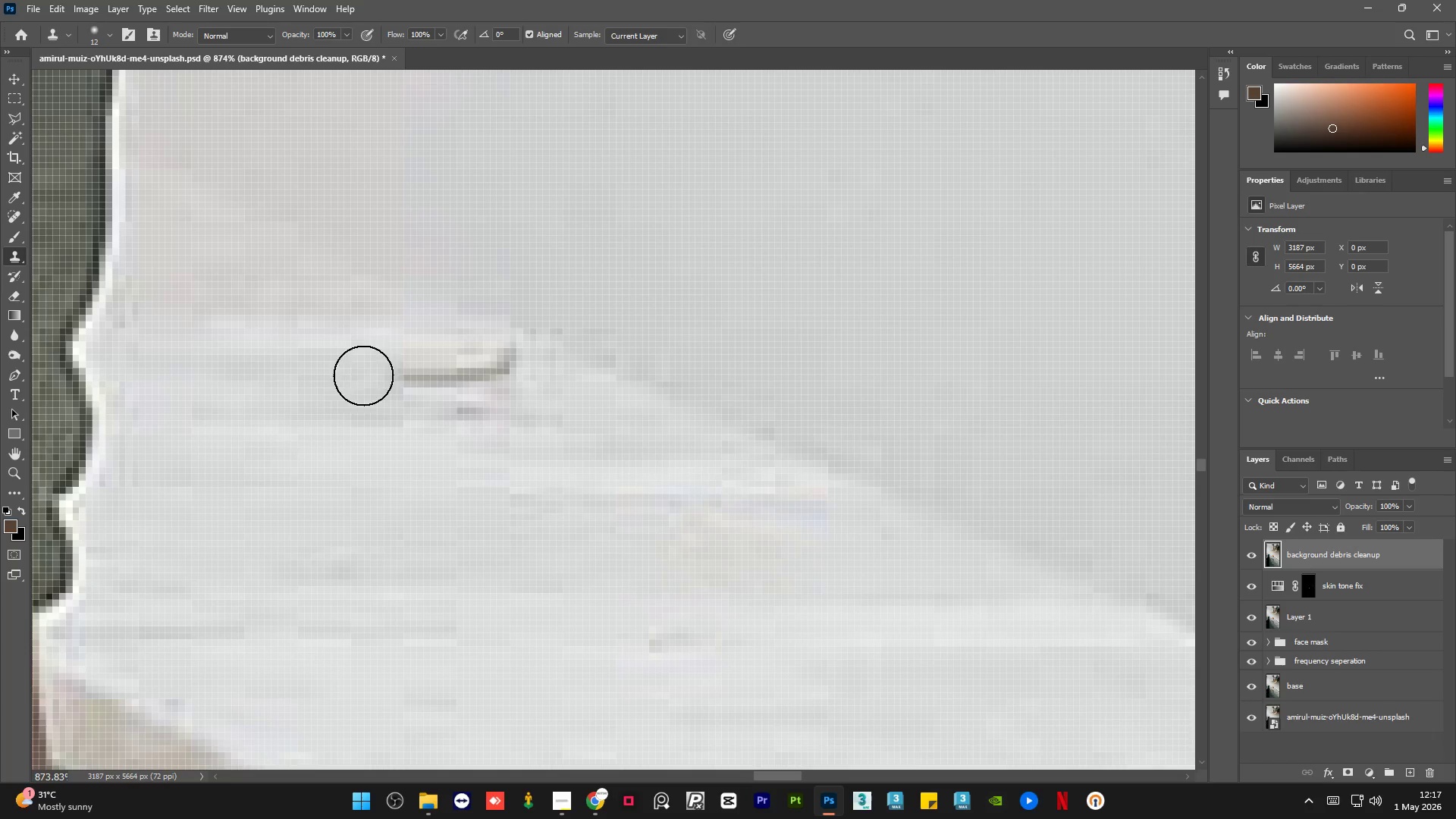 
hold_key(key=AltLeft, duration=0.31)
left_click_drag(start_coordinate=[351, 375], to_coordinate=[355, 375])
 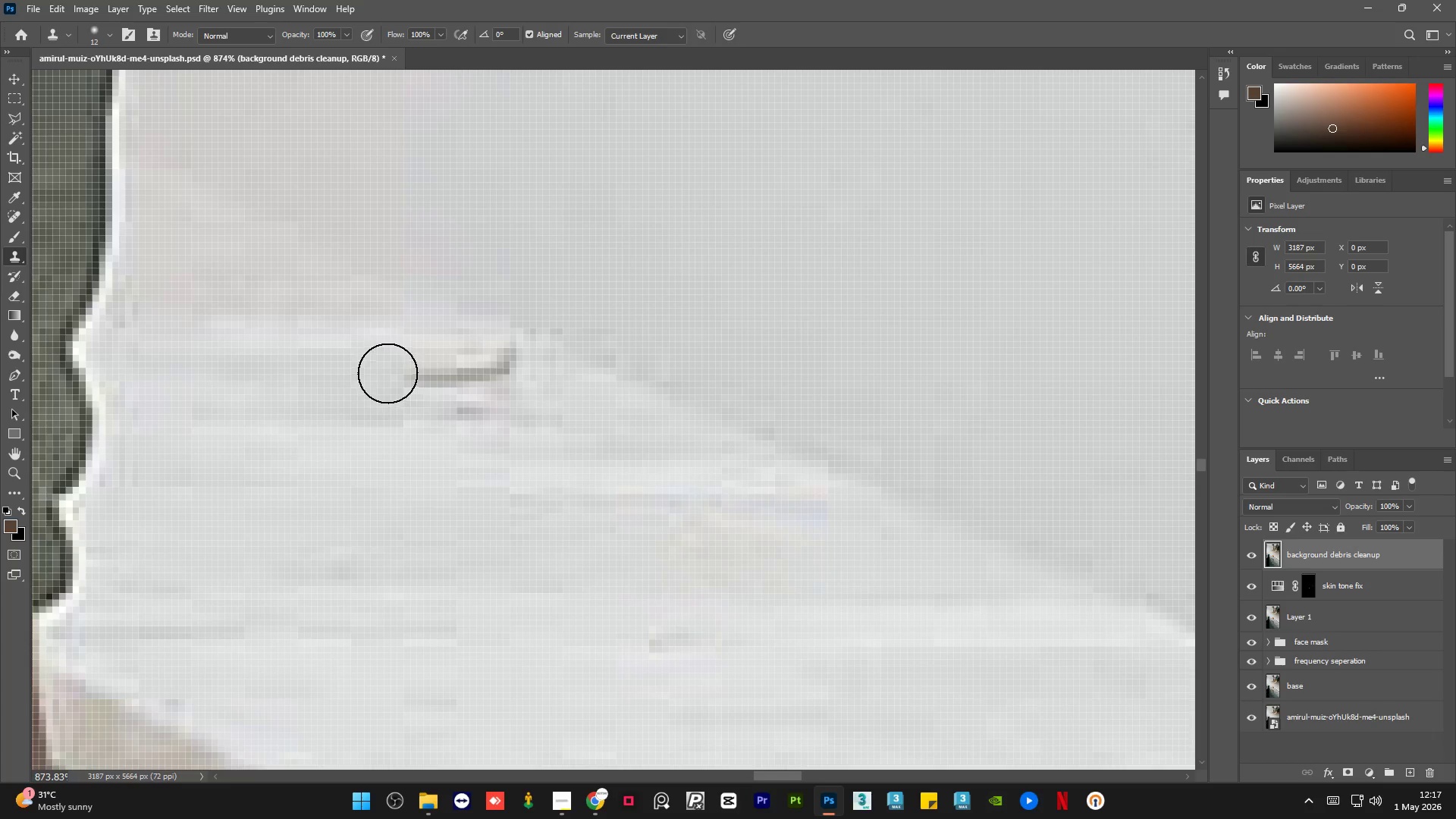 
scroll: coordinate [425, 271], scroll_direction: up, amount: 2.0
 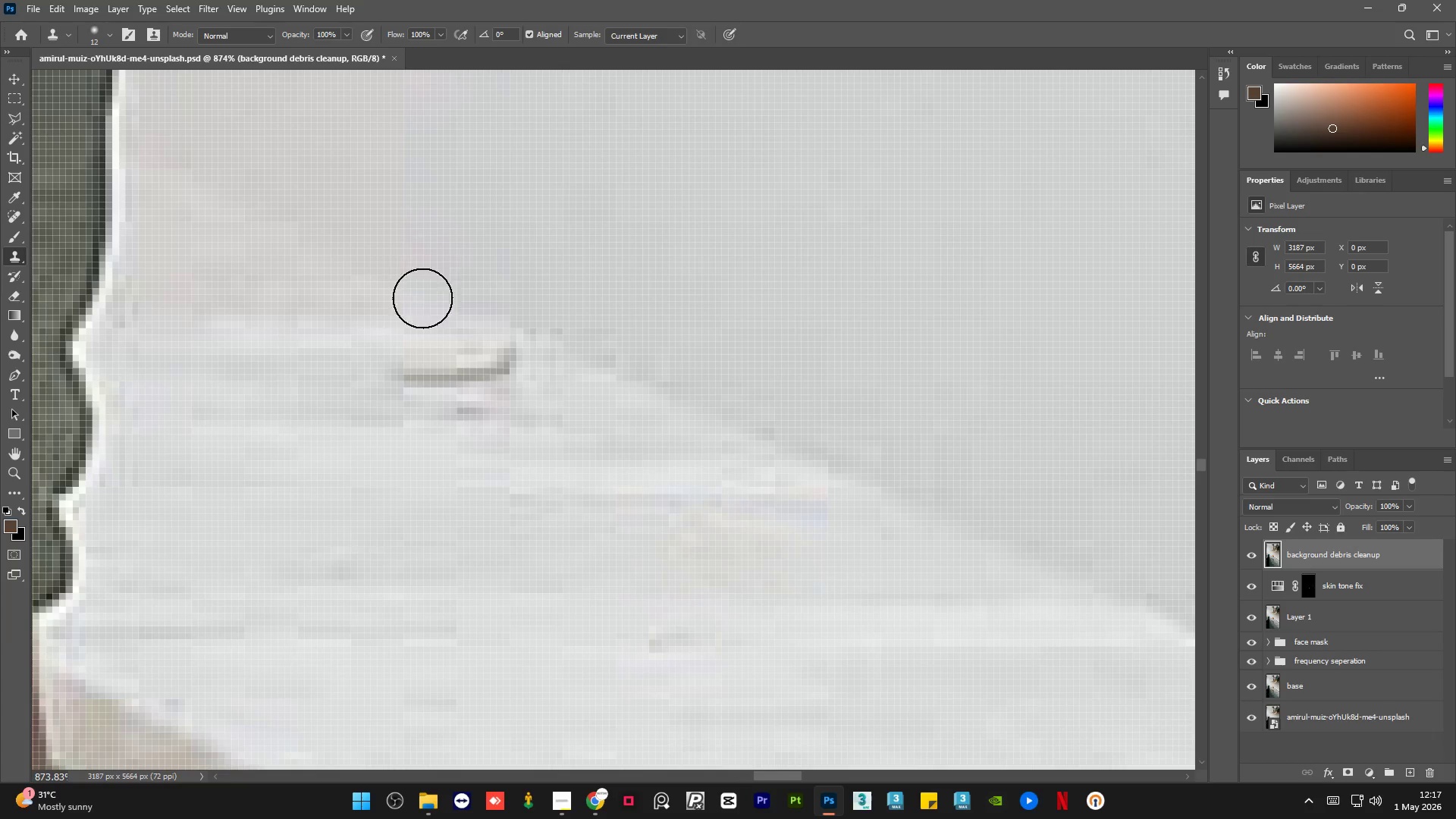 
double_click([422, 370])
 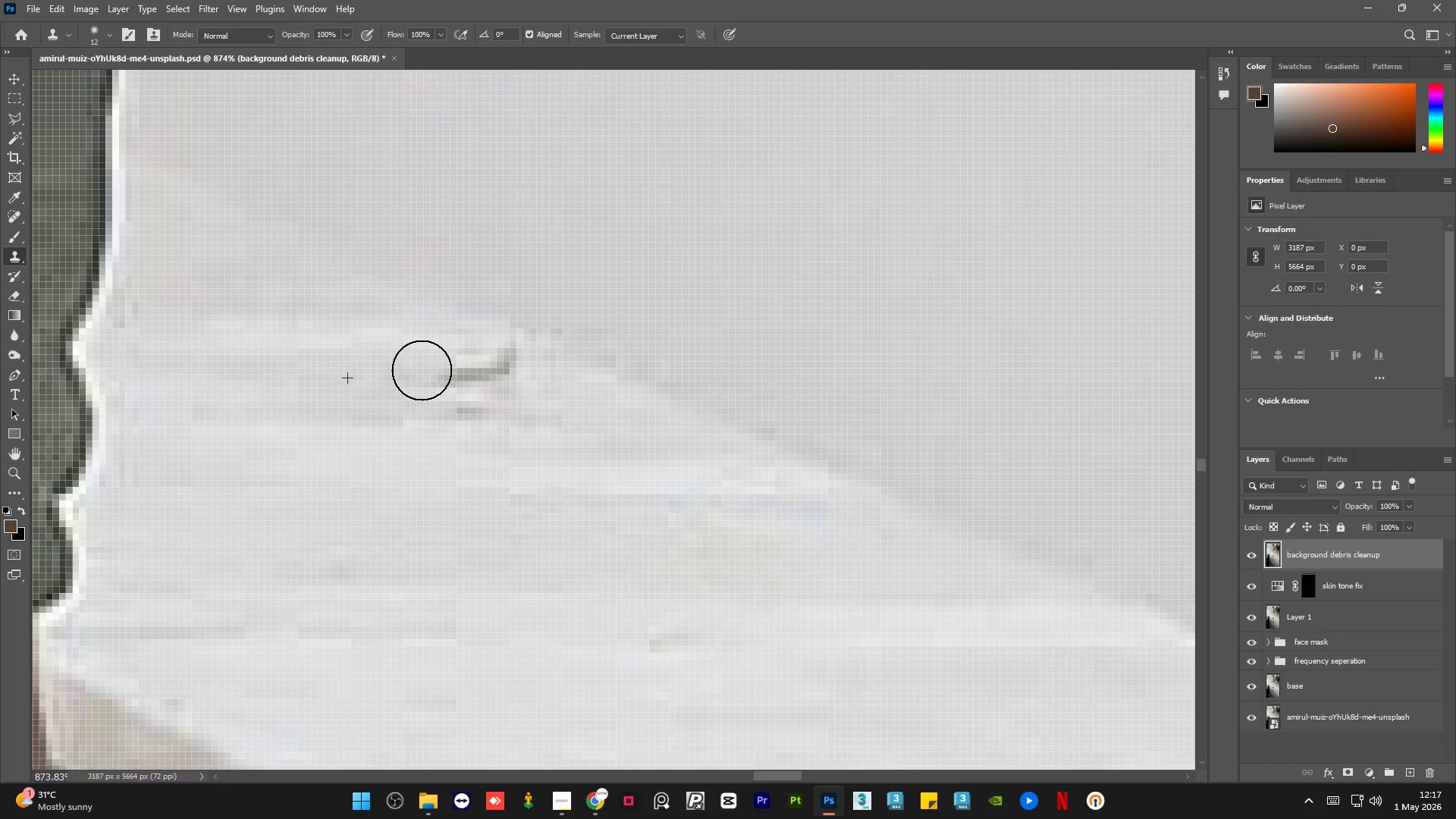 
key(Alt+AltLeft)
 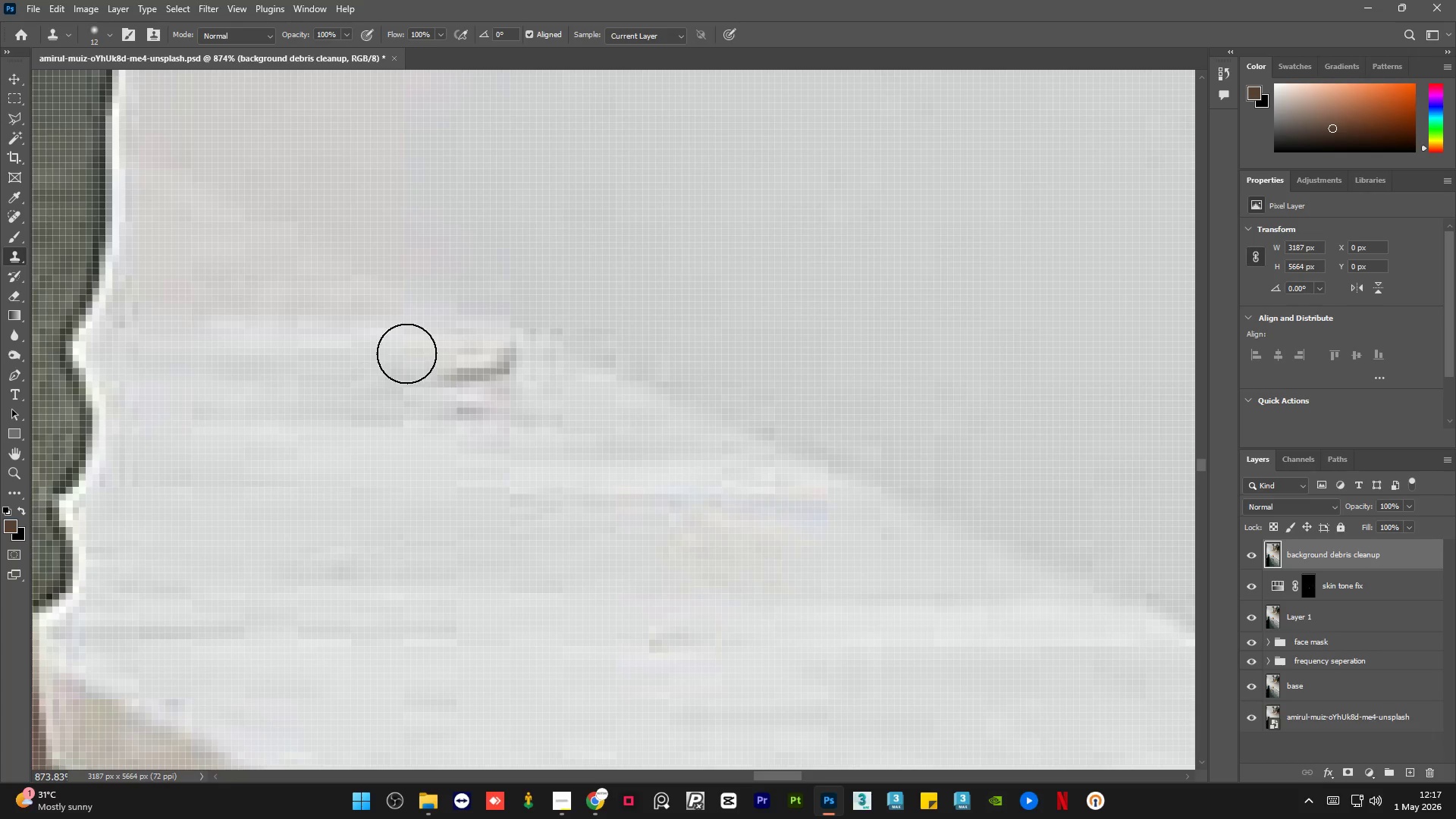 
left_click_drag(start_coordinate=[422, 347], to_coordinate=[427, 347])
 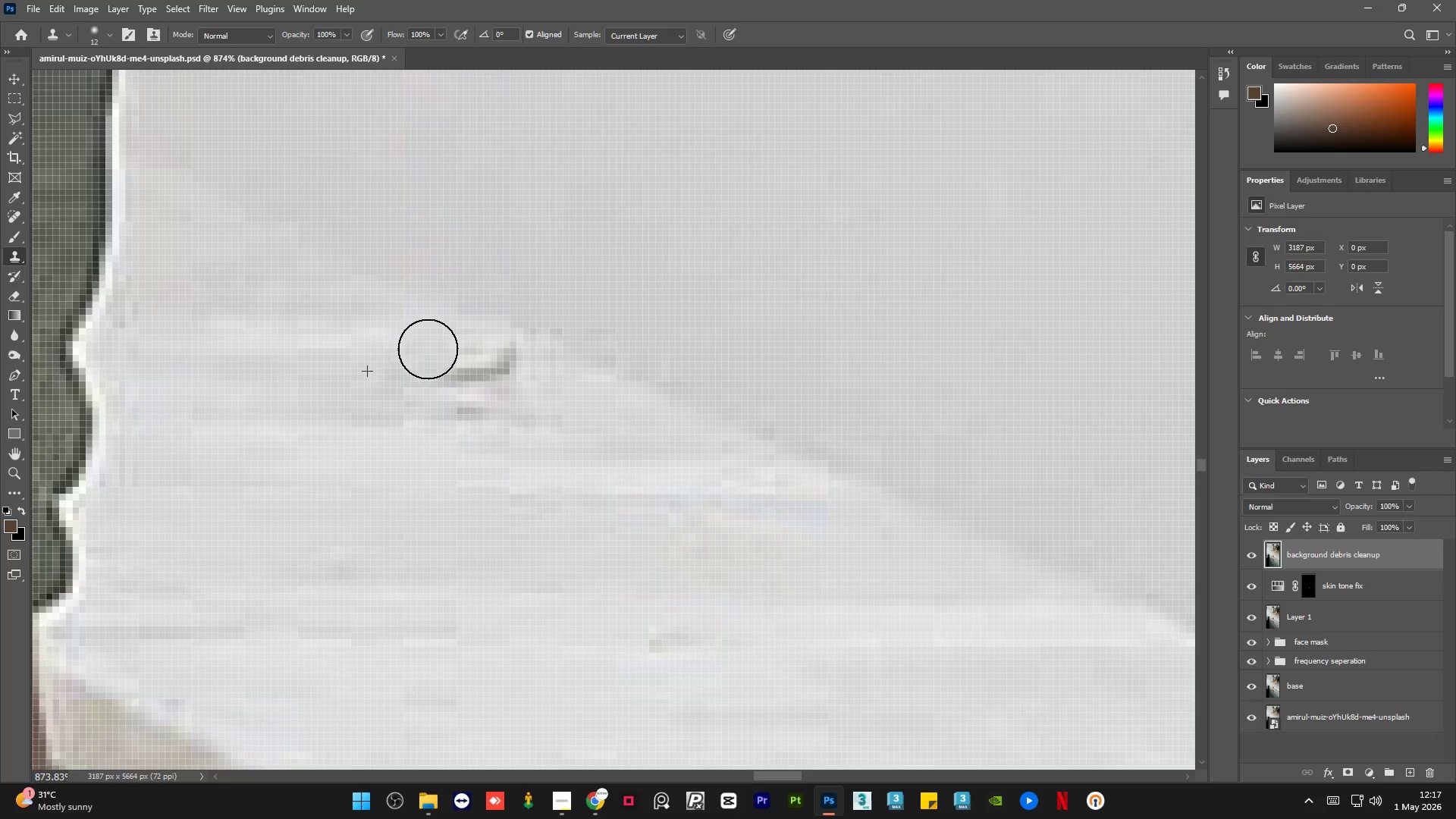 
key(Alt+AltLeft)
 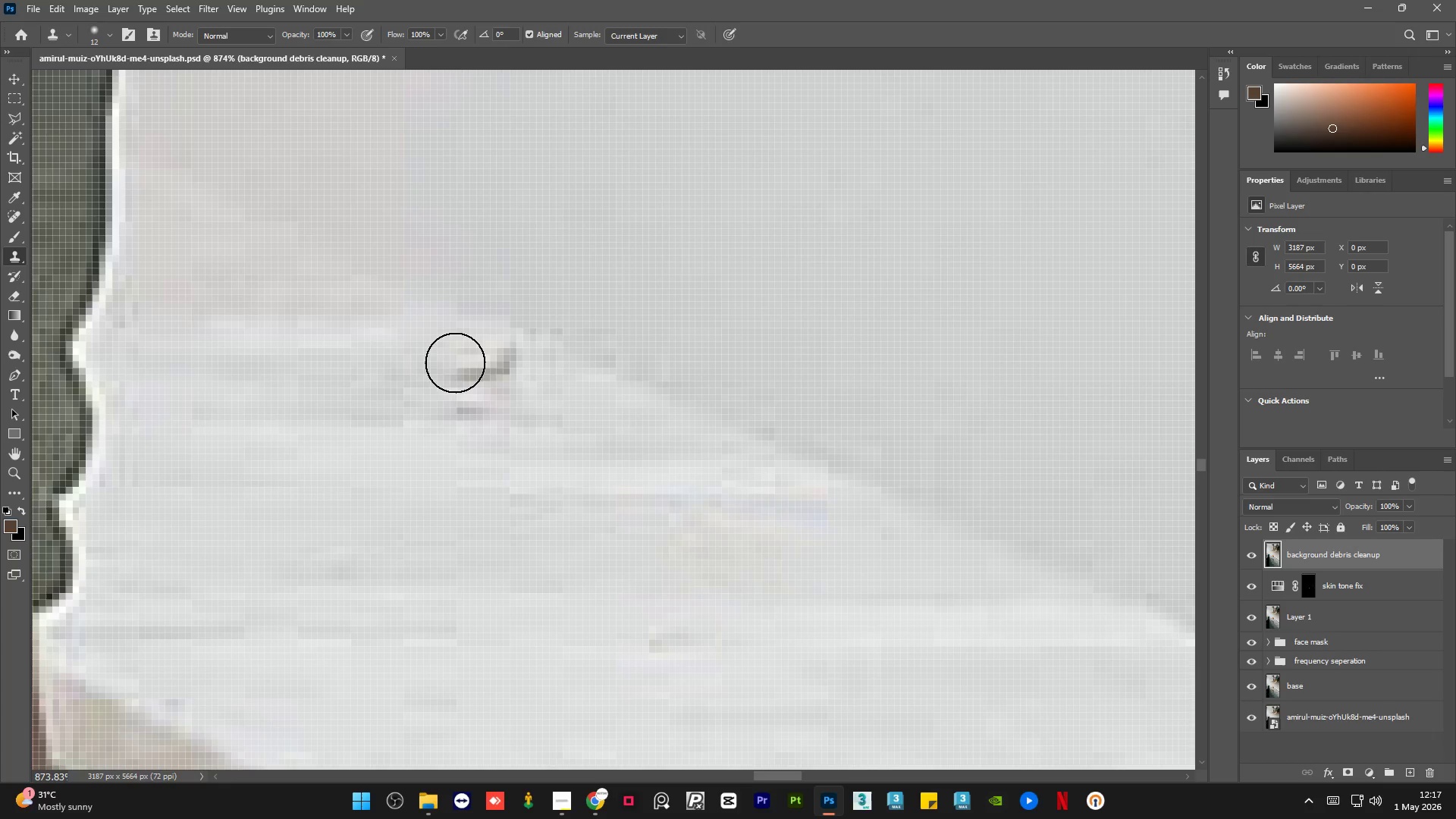 
left_click_drag(start_coordinate=[457, 361], to_coordinate=[474, 362])
 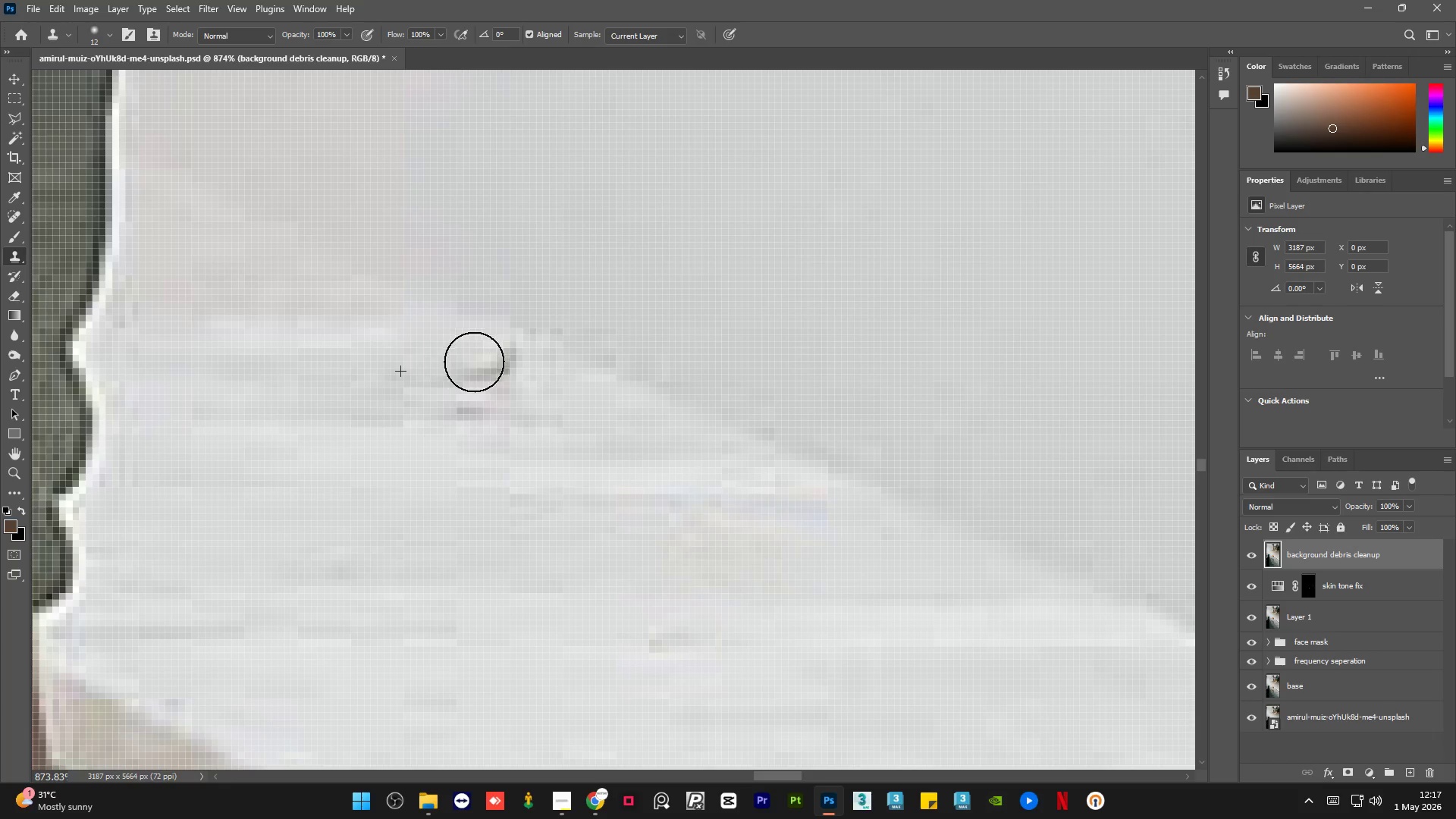 
key(Alt+AltLeft)
 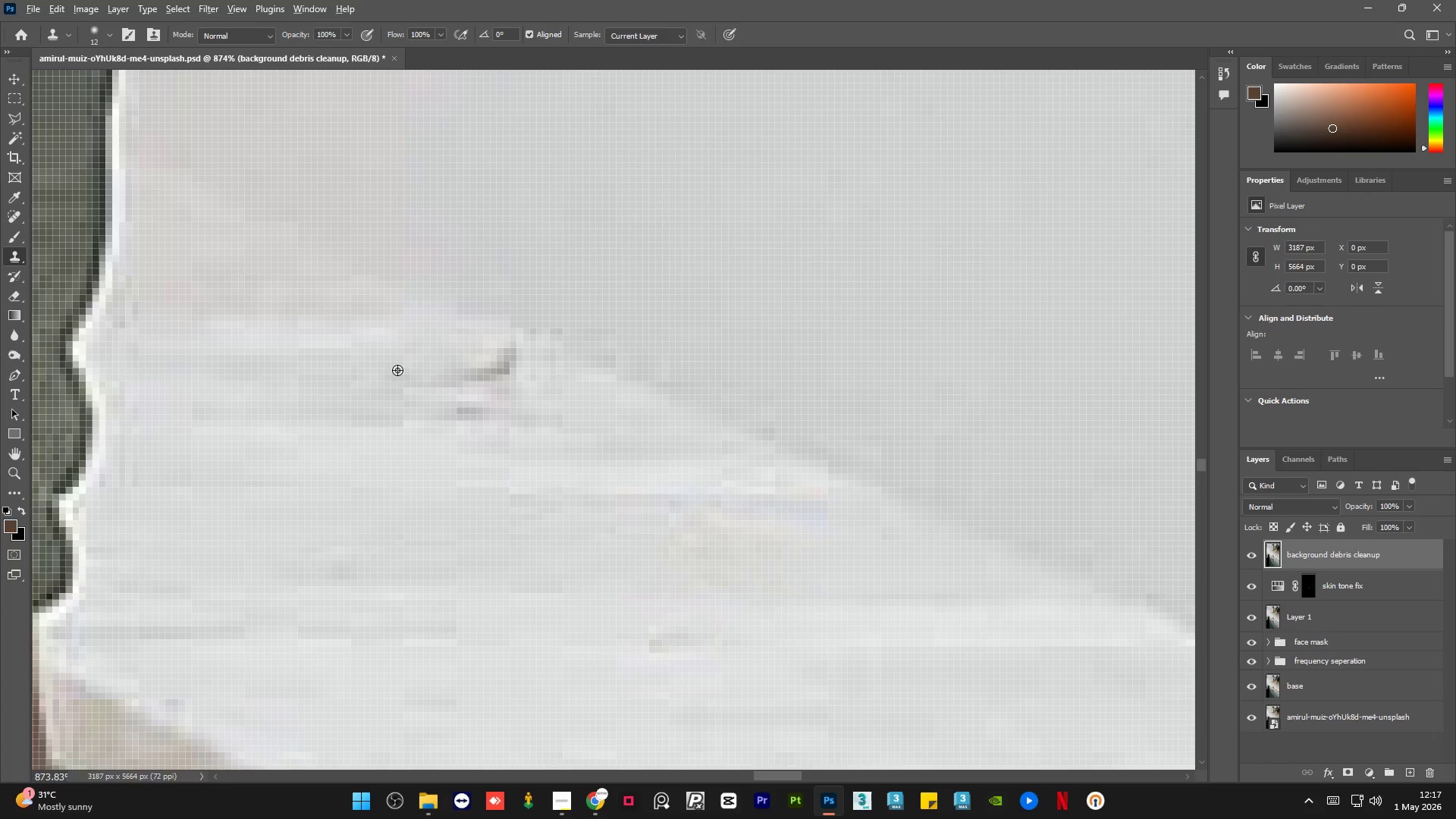 
left_click_drag(start_coordinate=[397, 370], to_coordinate=[403, 370])
 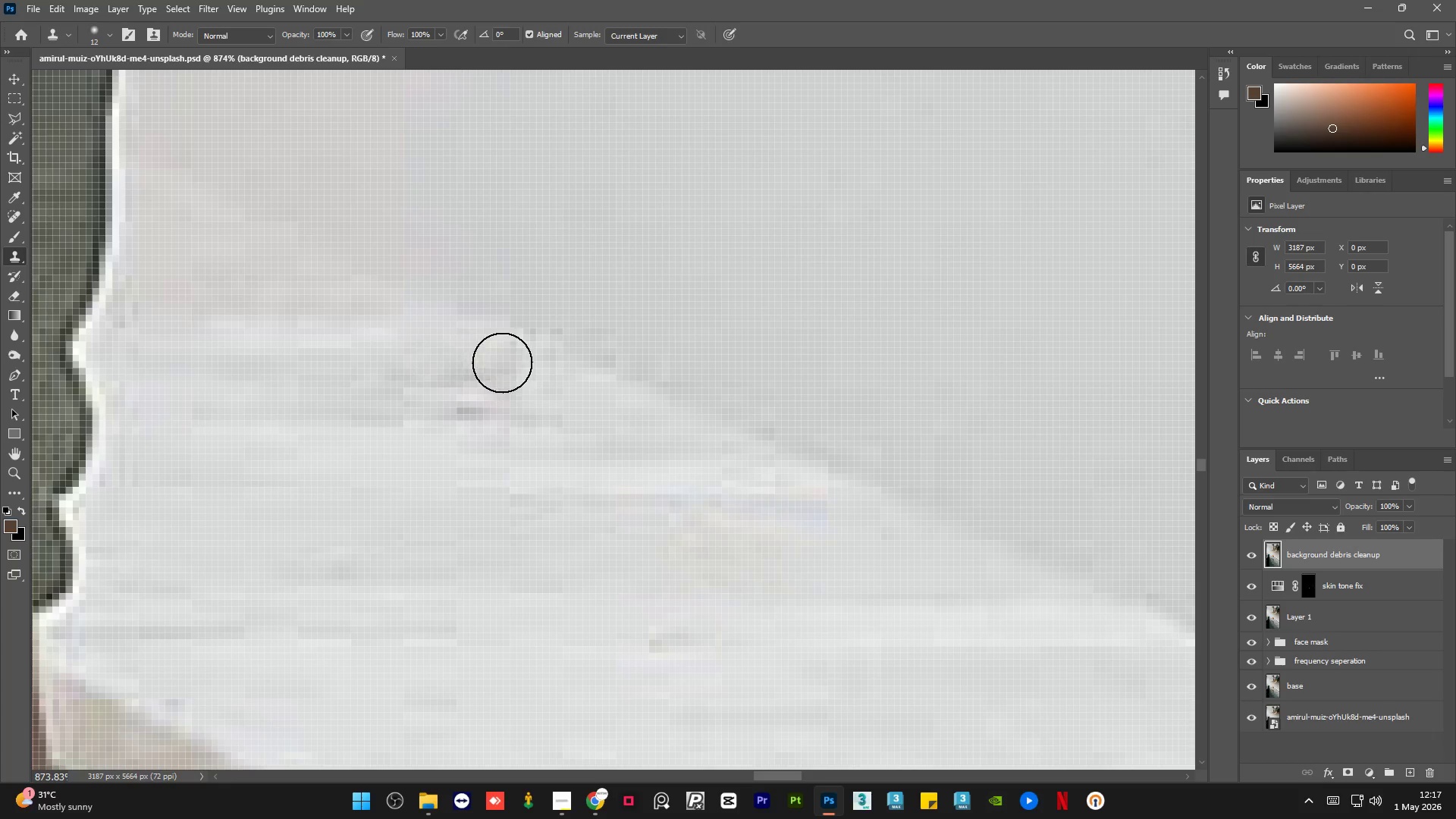 
triple_click([502, 362])
 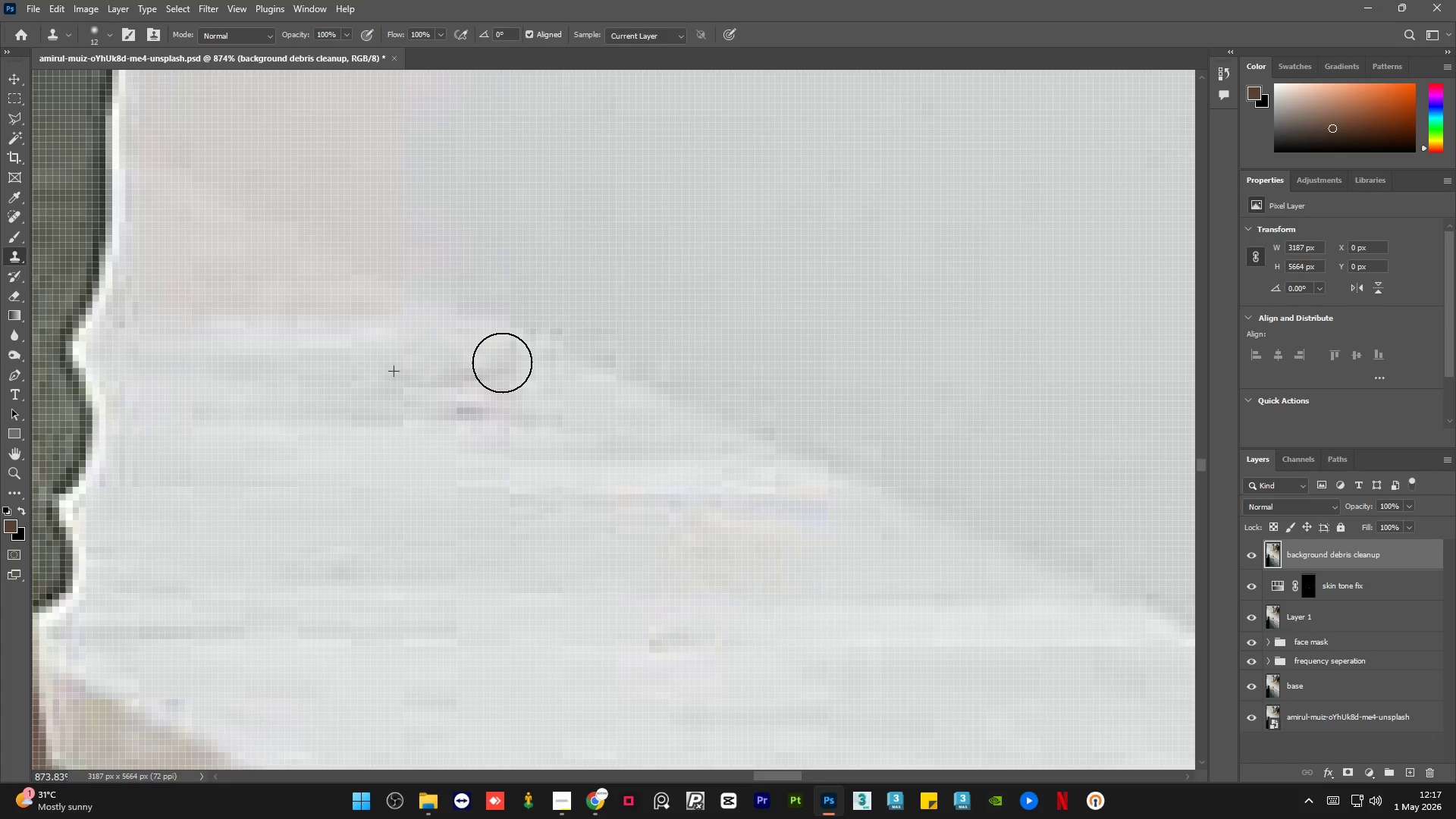 
key(Alt+AltLeft)
 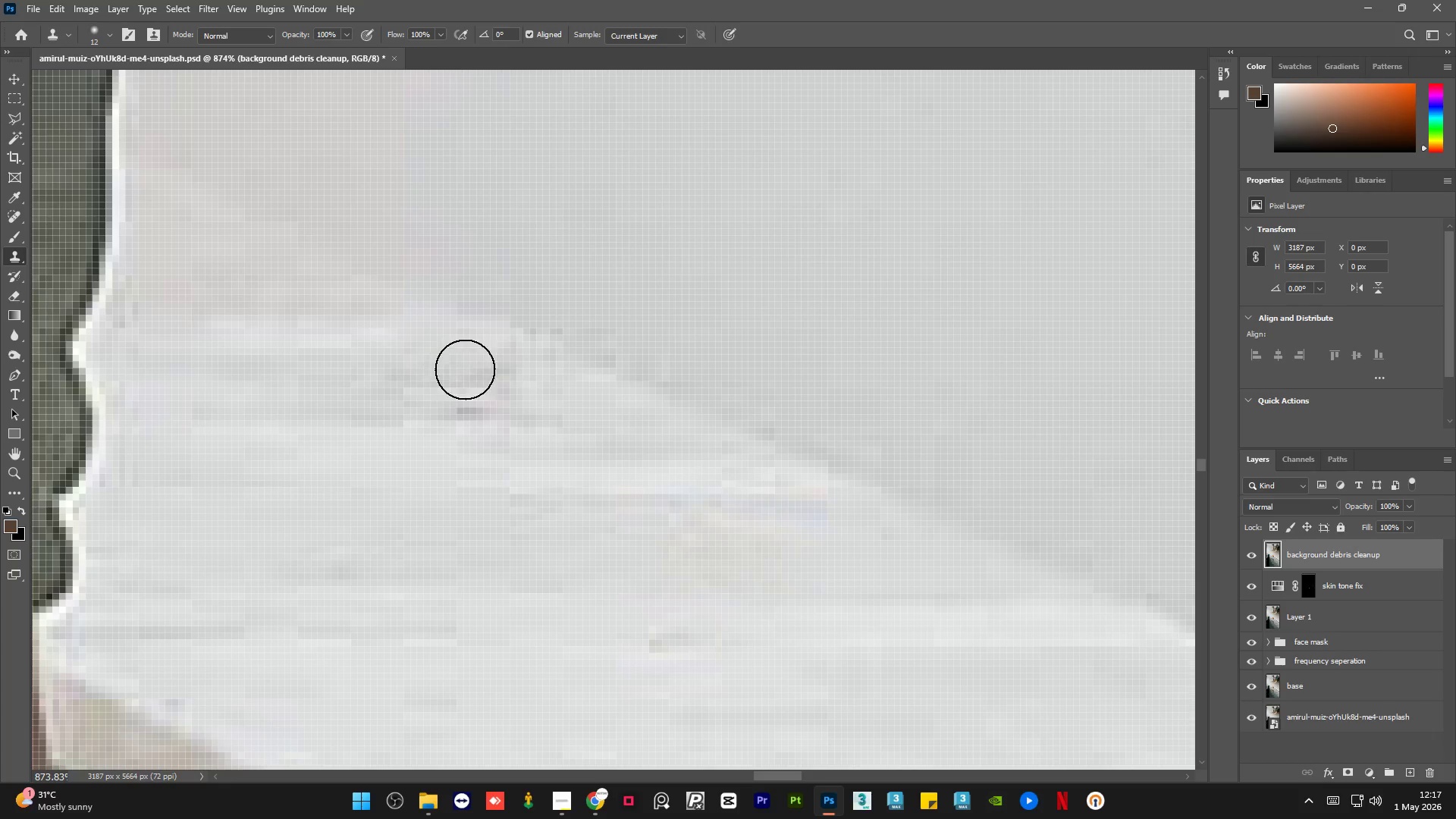 
triple_click([475, 373])
 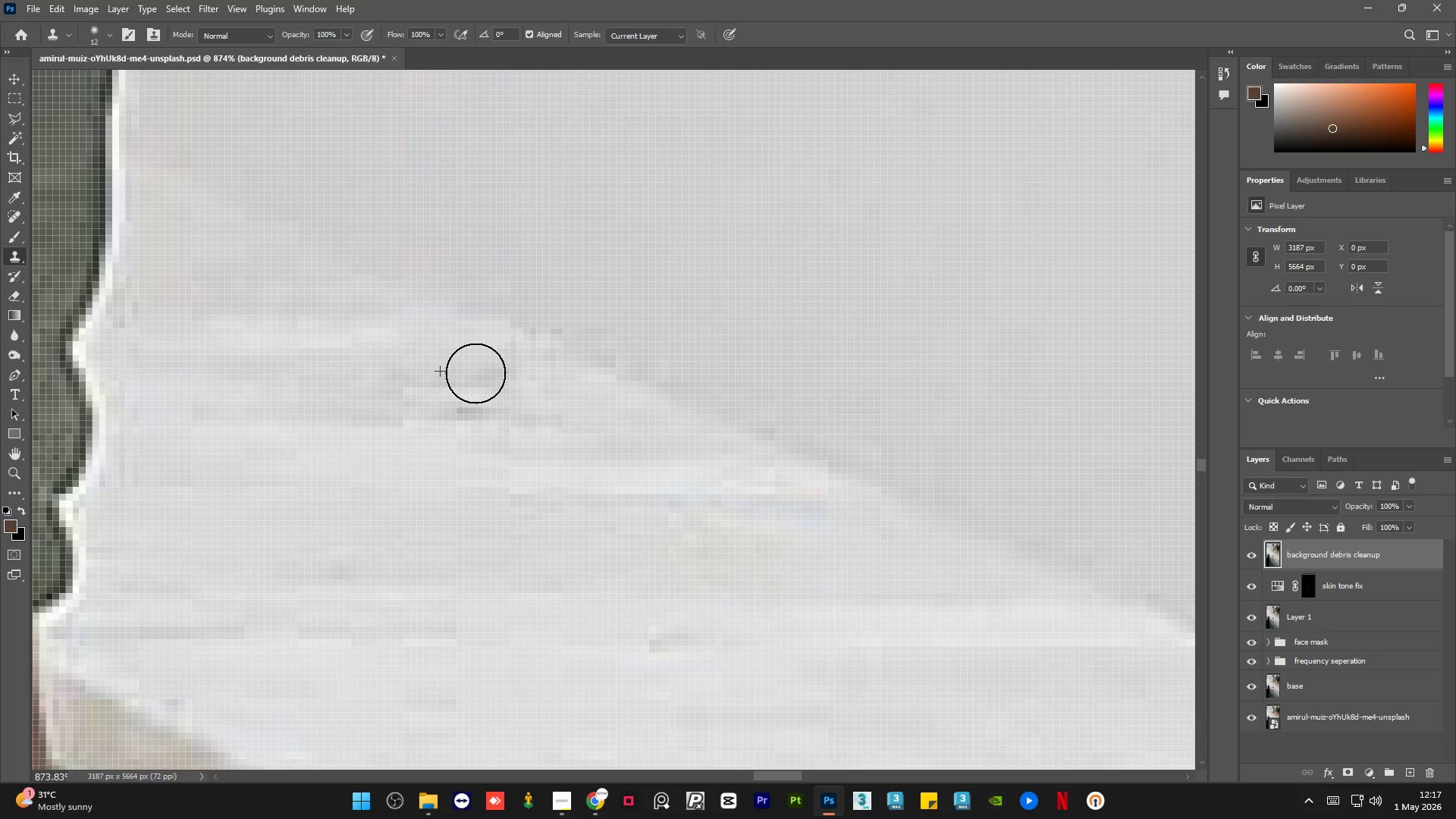 
hold_key(key=AltLeft, duration=3.3)
 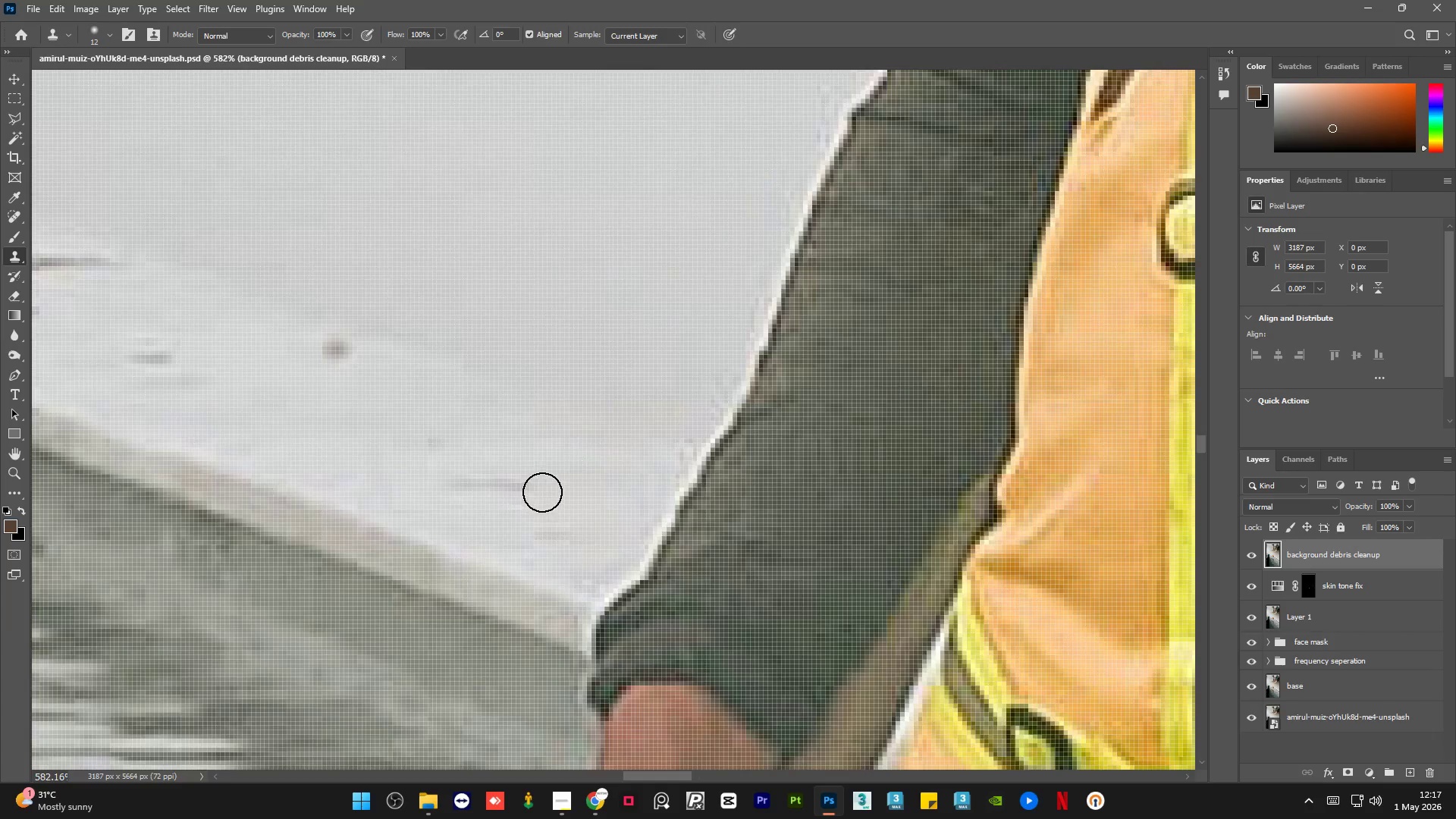 
key(Alt+AltLeft)
 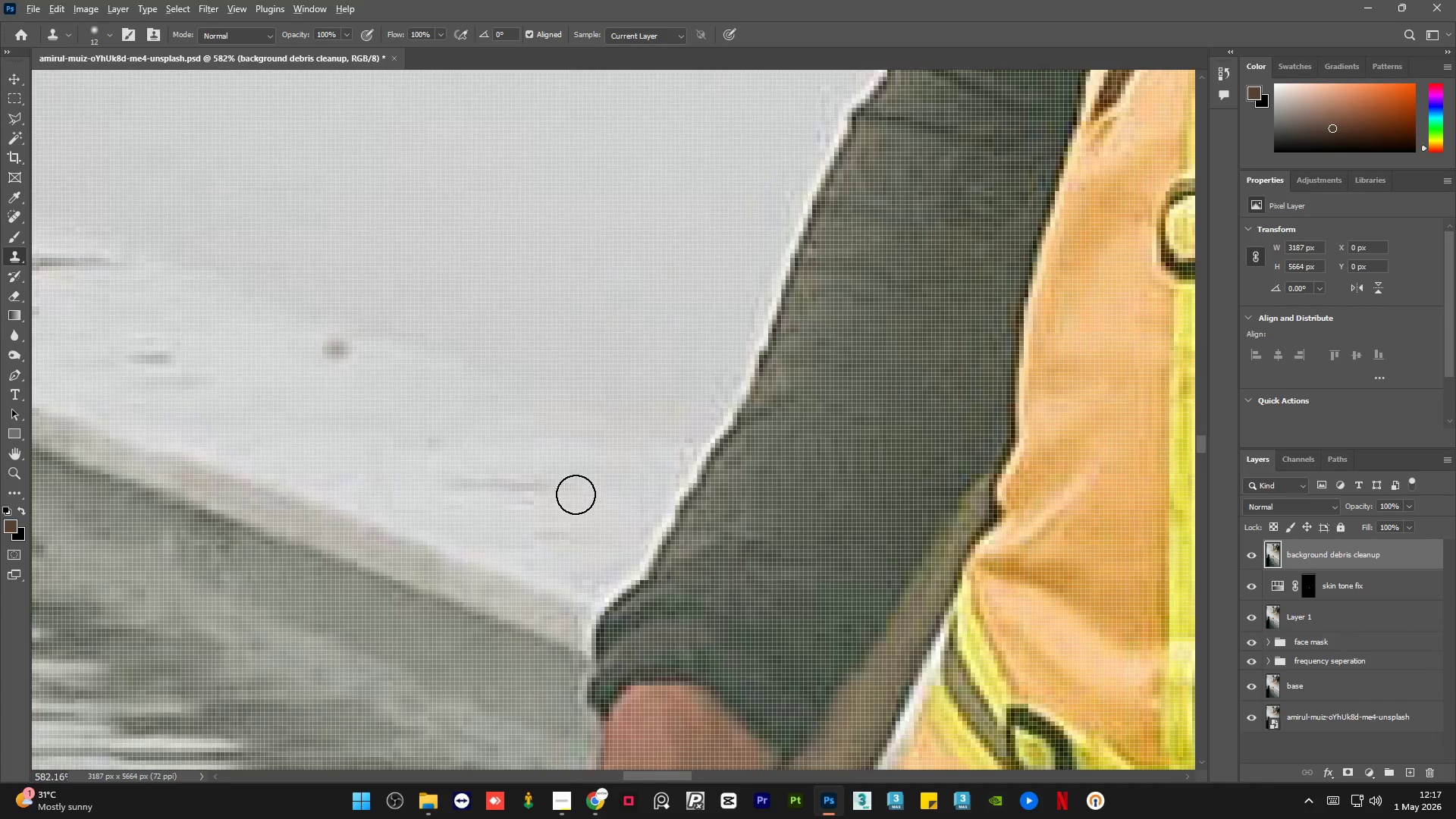 
left_click_drag(start_coordinate=[576, 494], to_coordinate=[570, 494])
 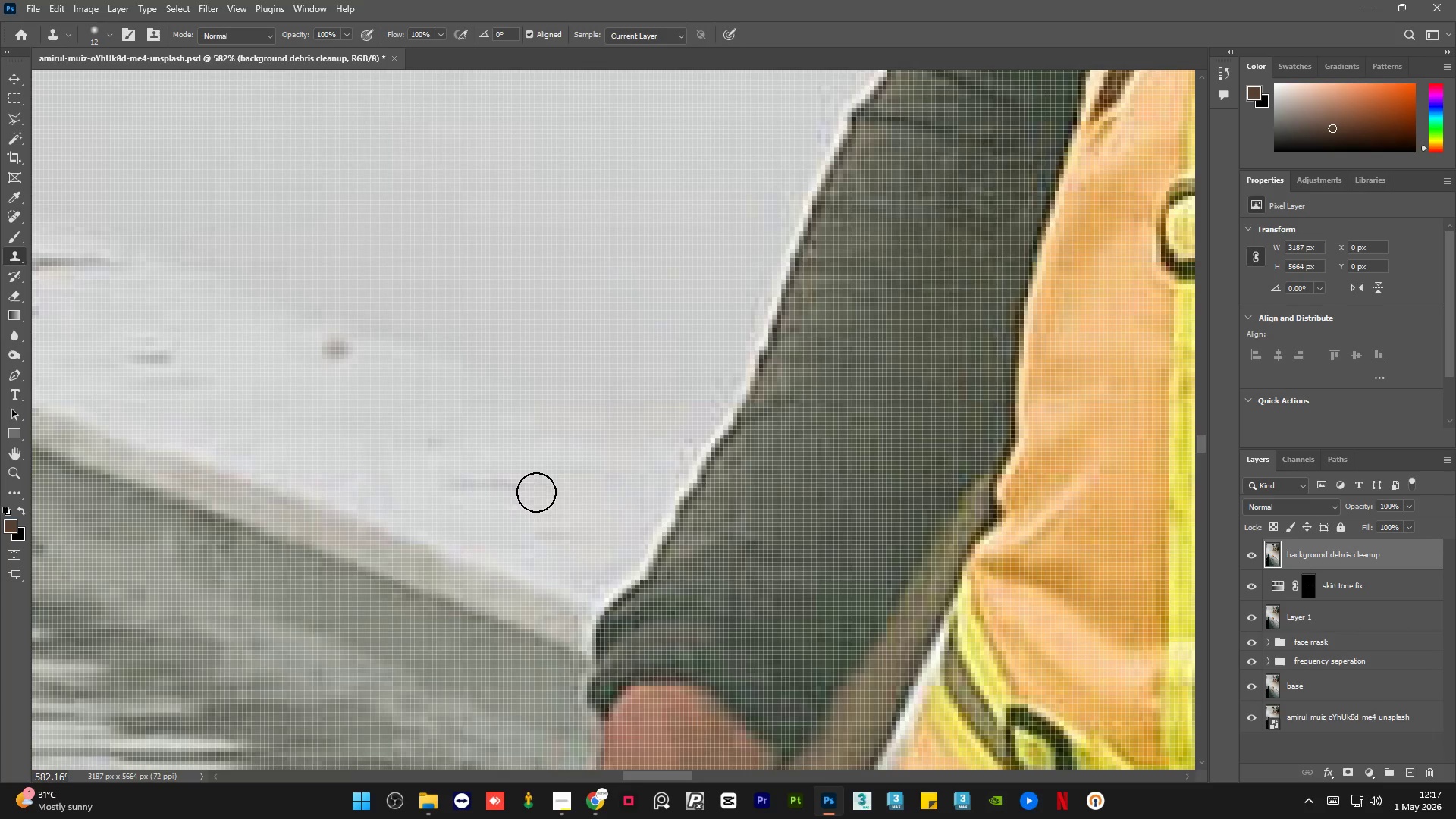 
scroll: coordinate [578, 458], scroll_direction: down, amount: 4.0
 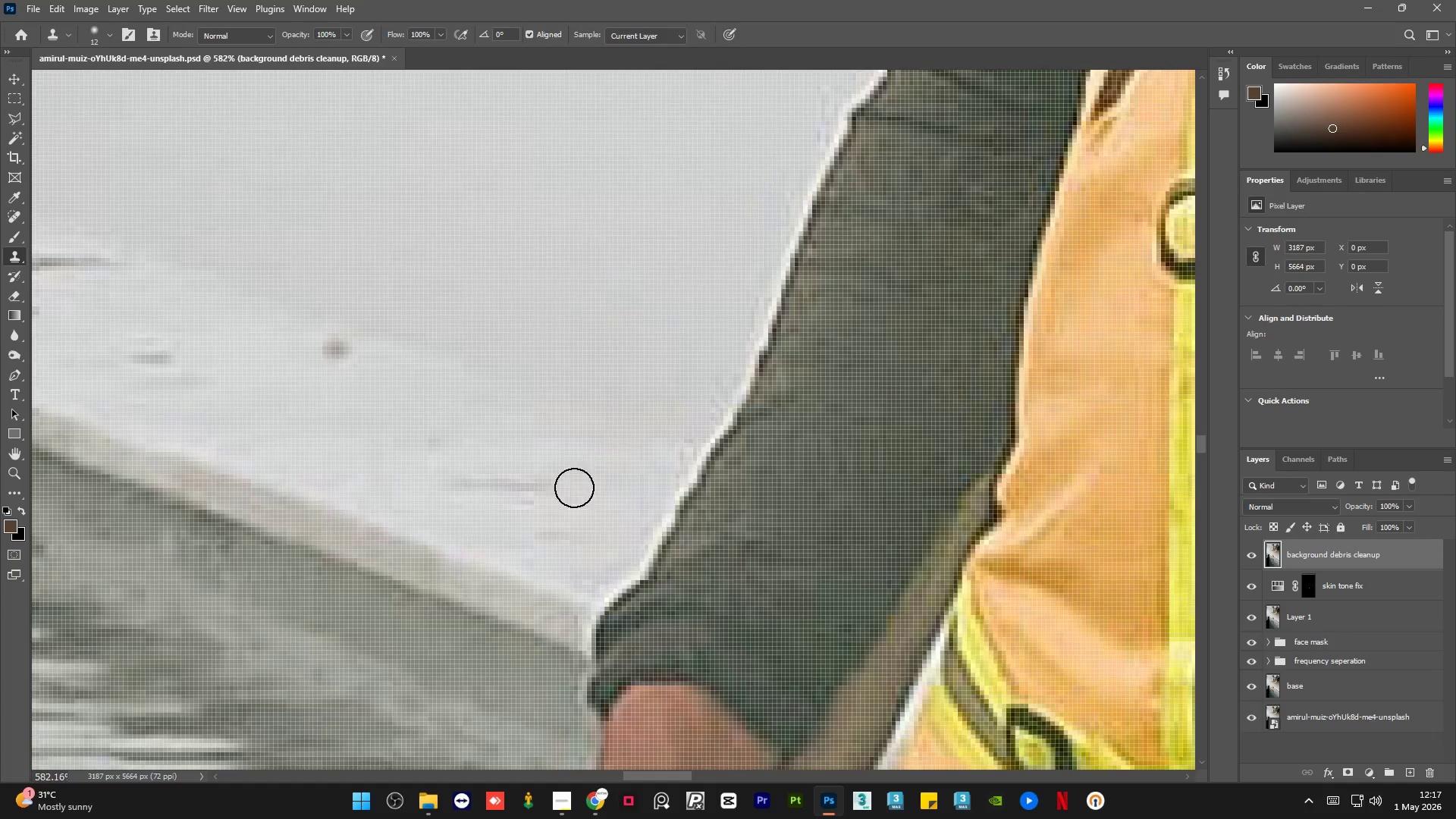 
left_click_drag(start_coordinate=[536, 491], to_coordinate=[528, 488])
 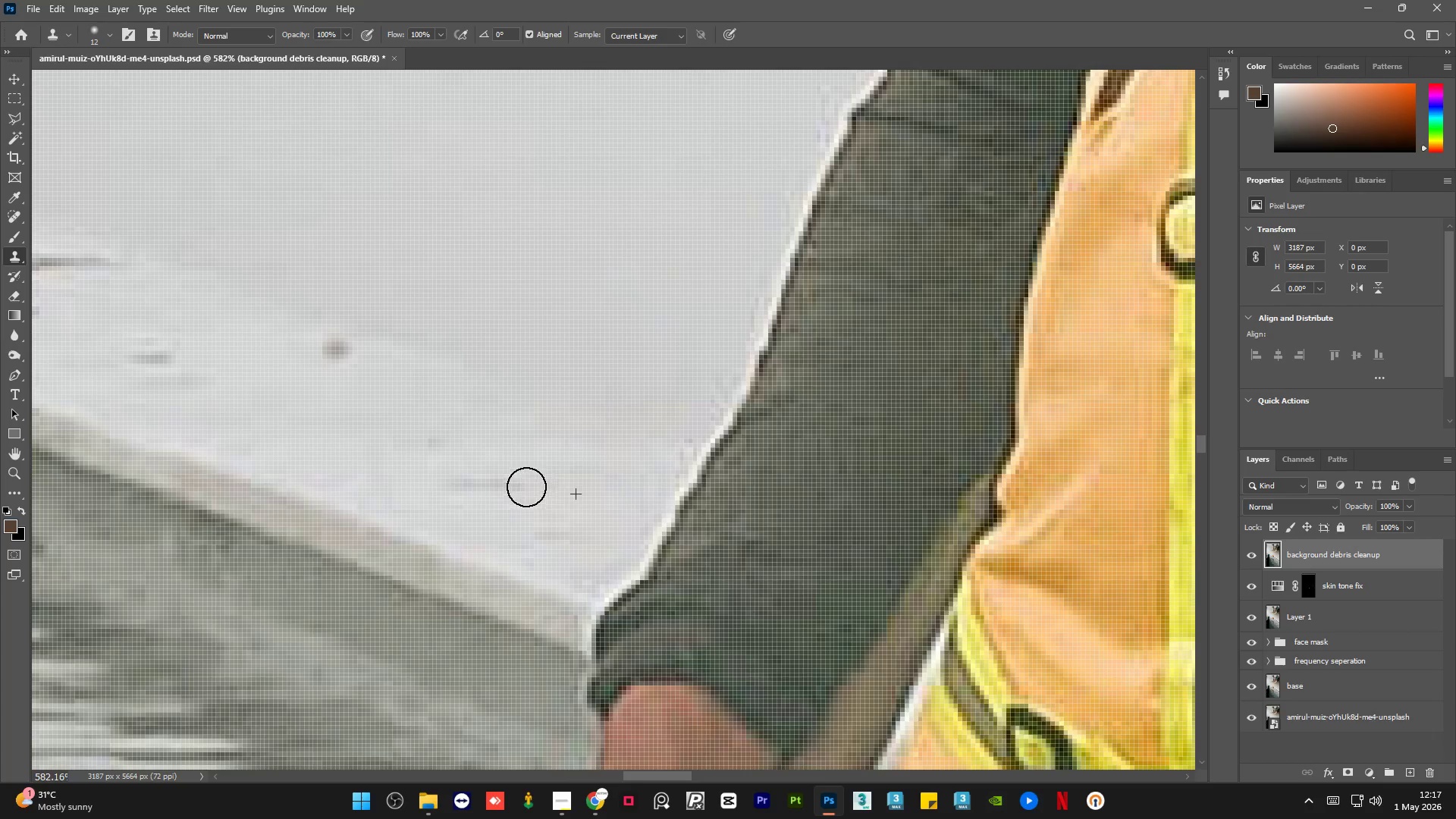 
key(Alt+AltLeft)
 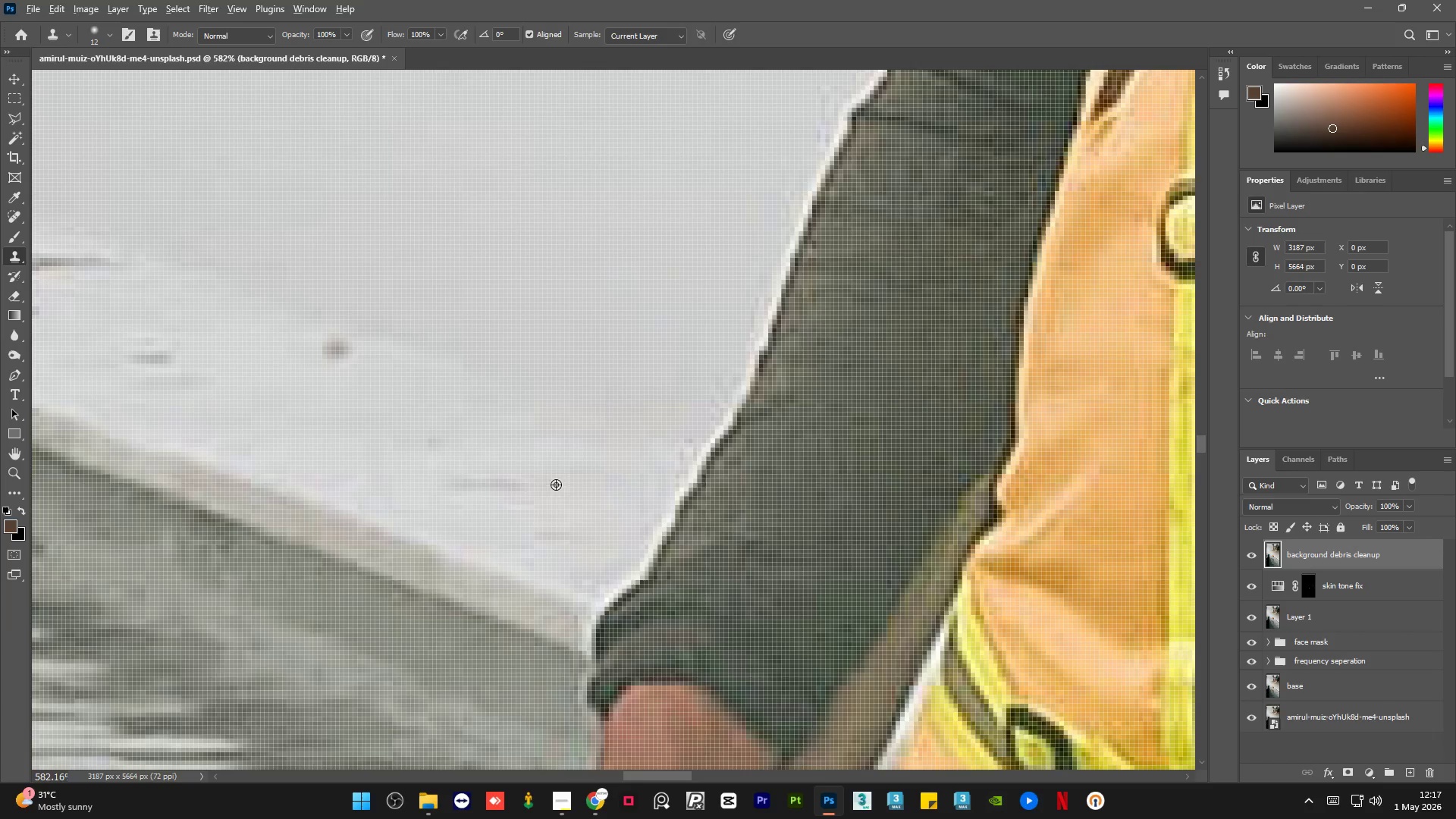 
left_click_drag(start_coordinate=[556, 485], to_coordinate=[552, 485])
 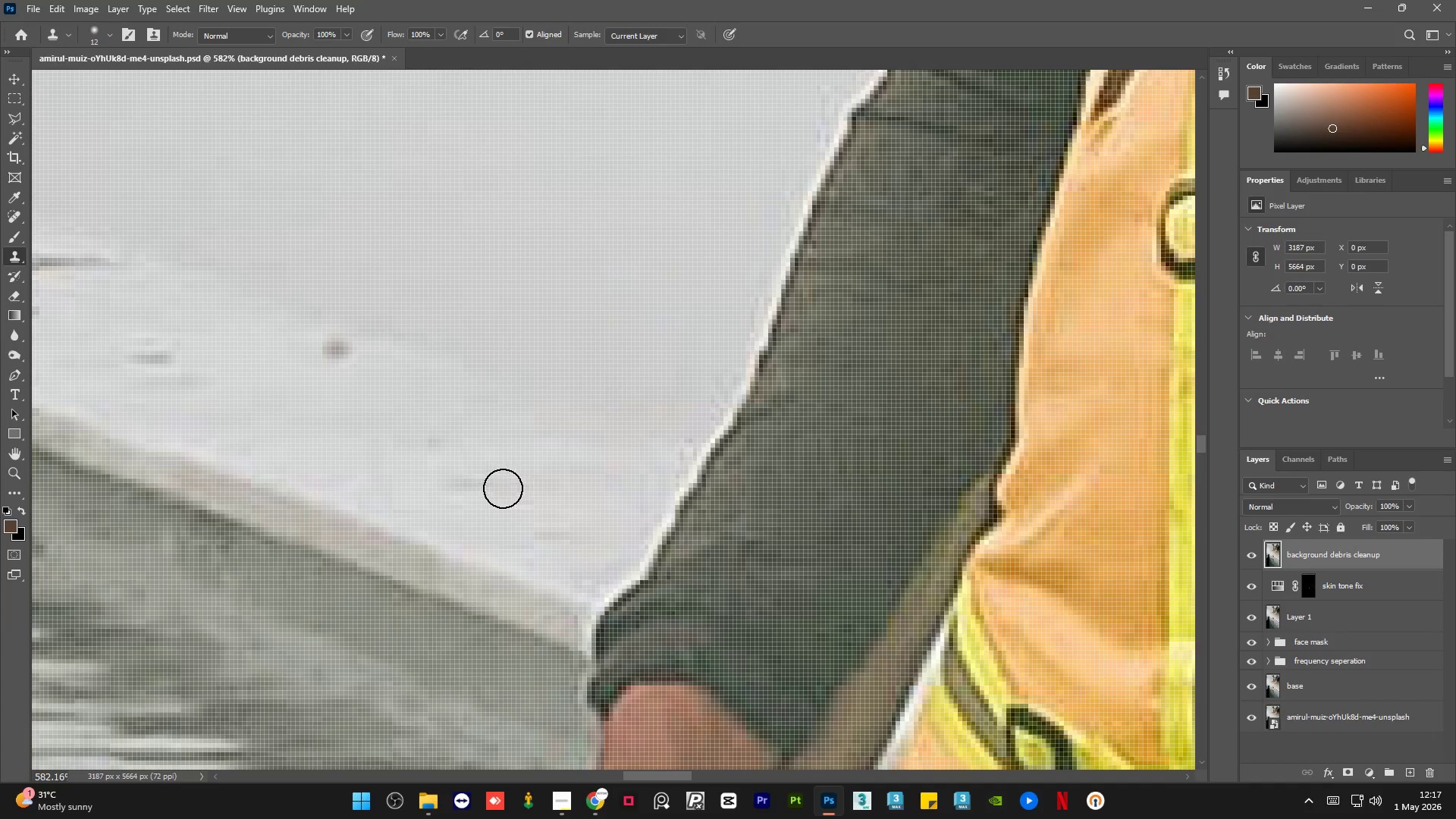 
left_click_drag(start_coordinate=[502, 488], to_coordinate=[497, 486])
 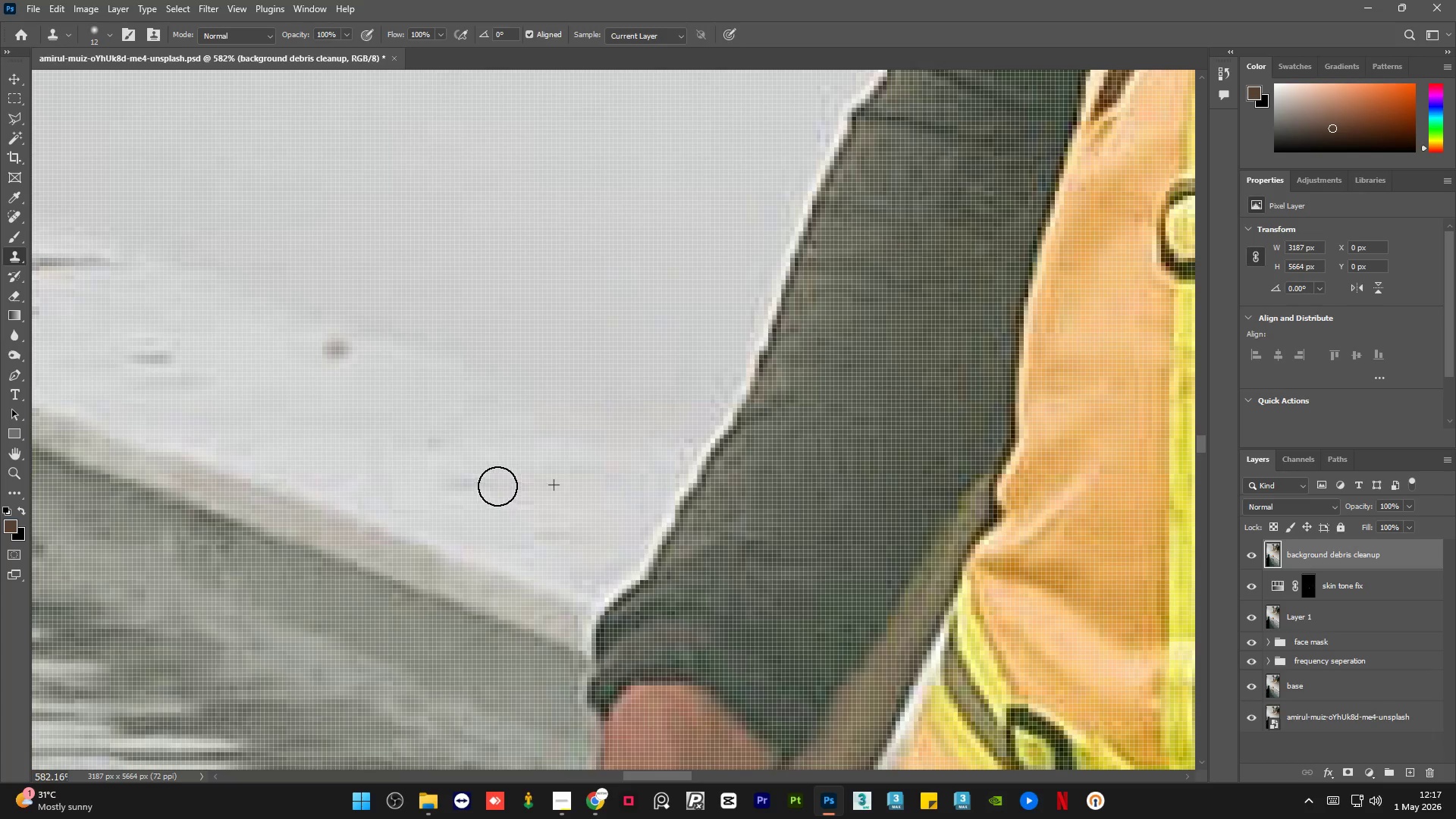 
key(Alt+AltLeft)
 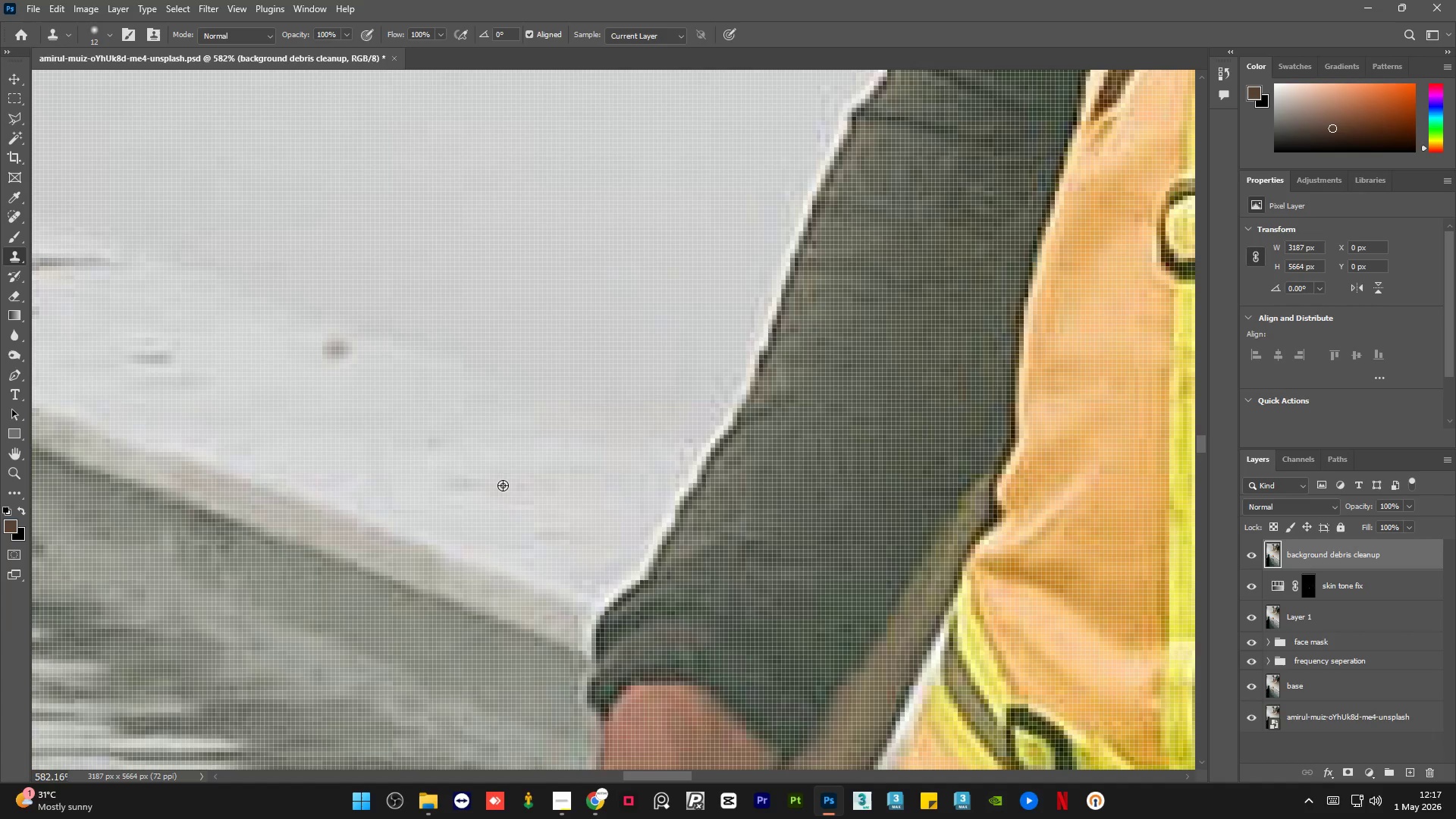 
double_click([506, 485])
 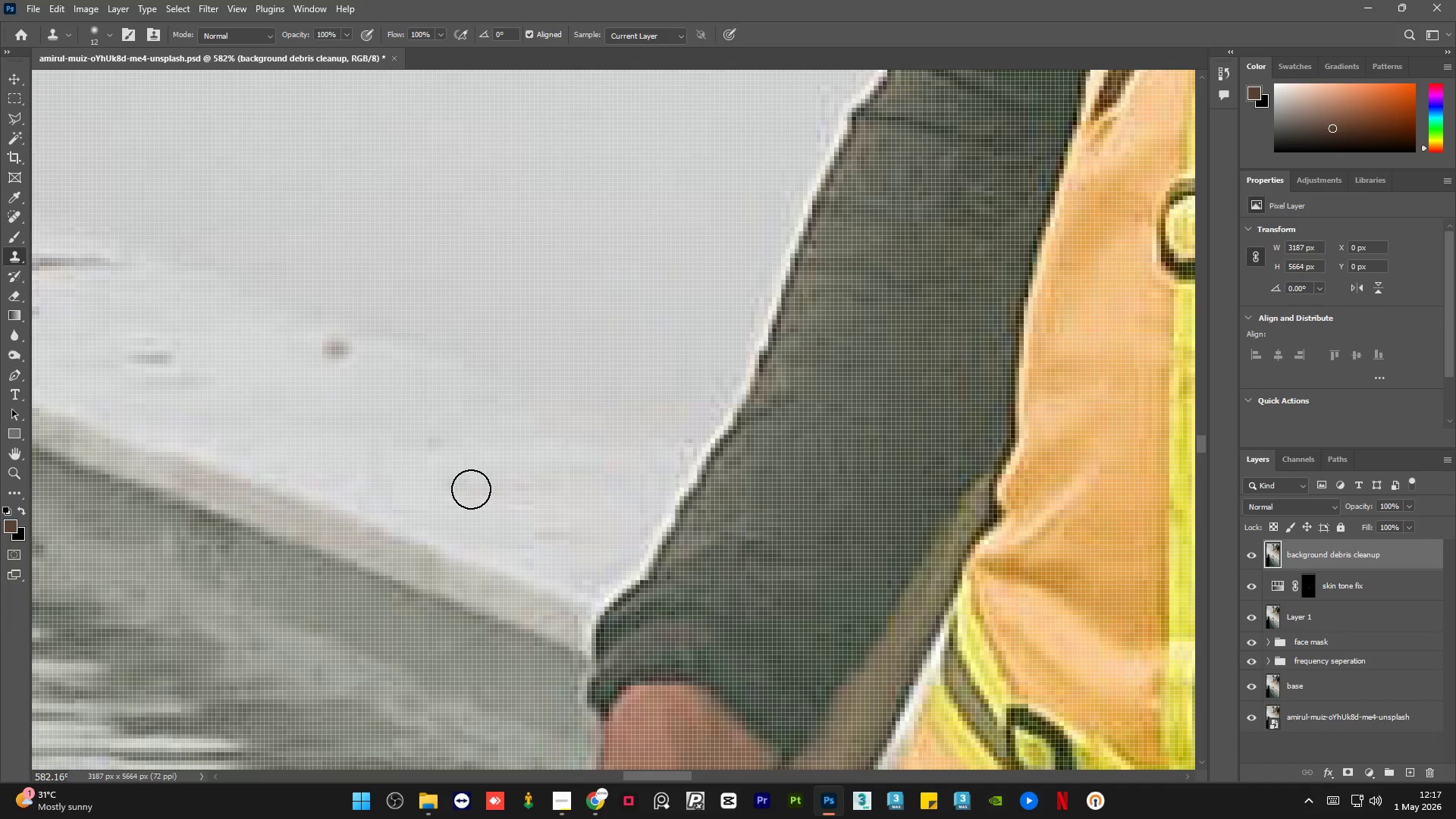 
left_click_drag(start_coordinate=[463, 488], to_coordinate=[457, 488])
 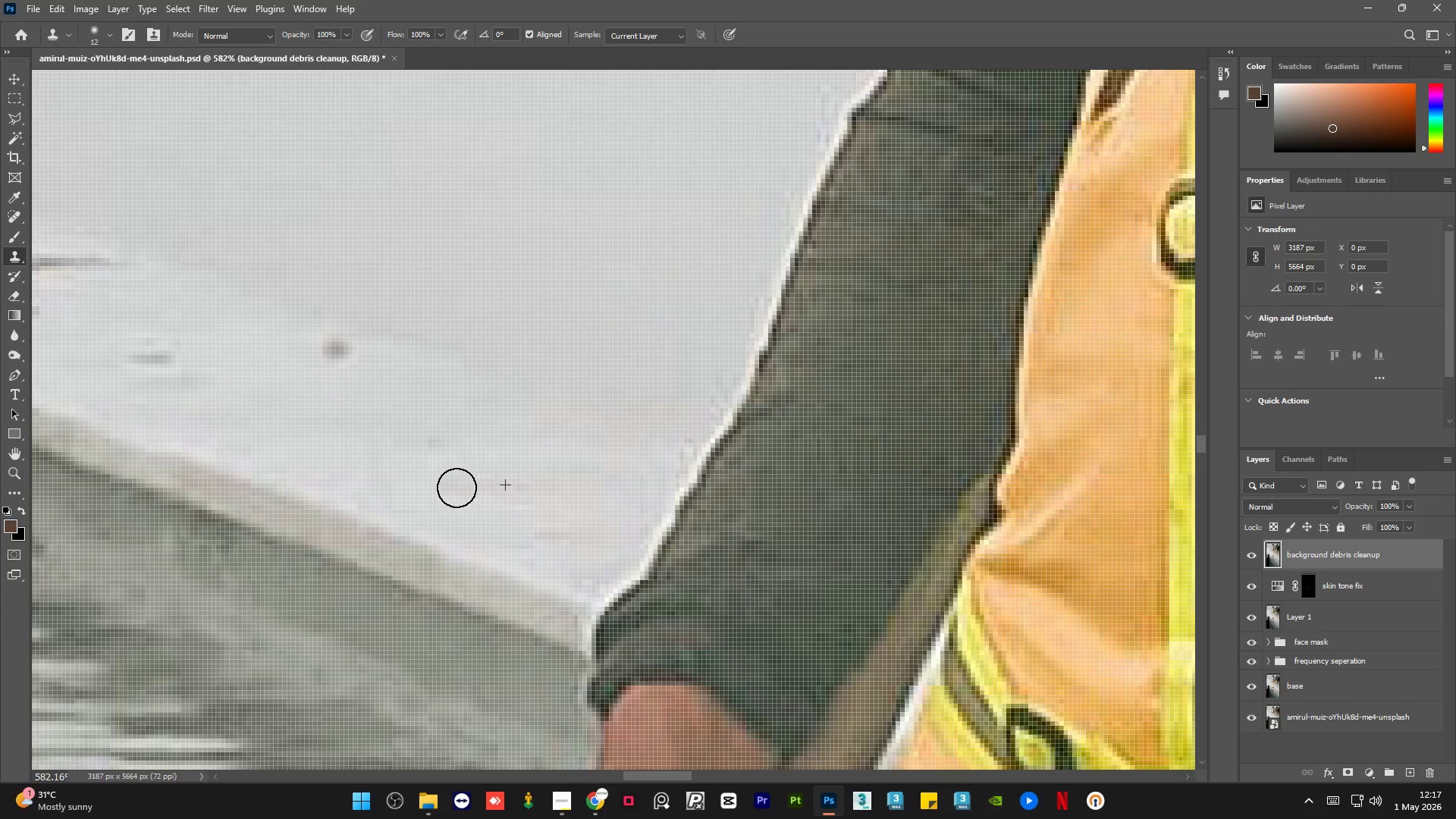 
key(Alt+AltLeft)
 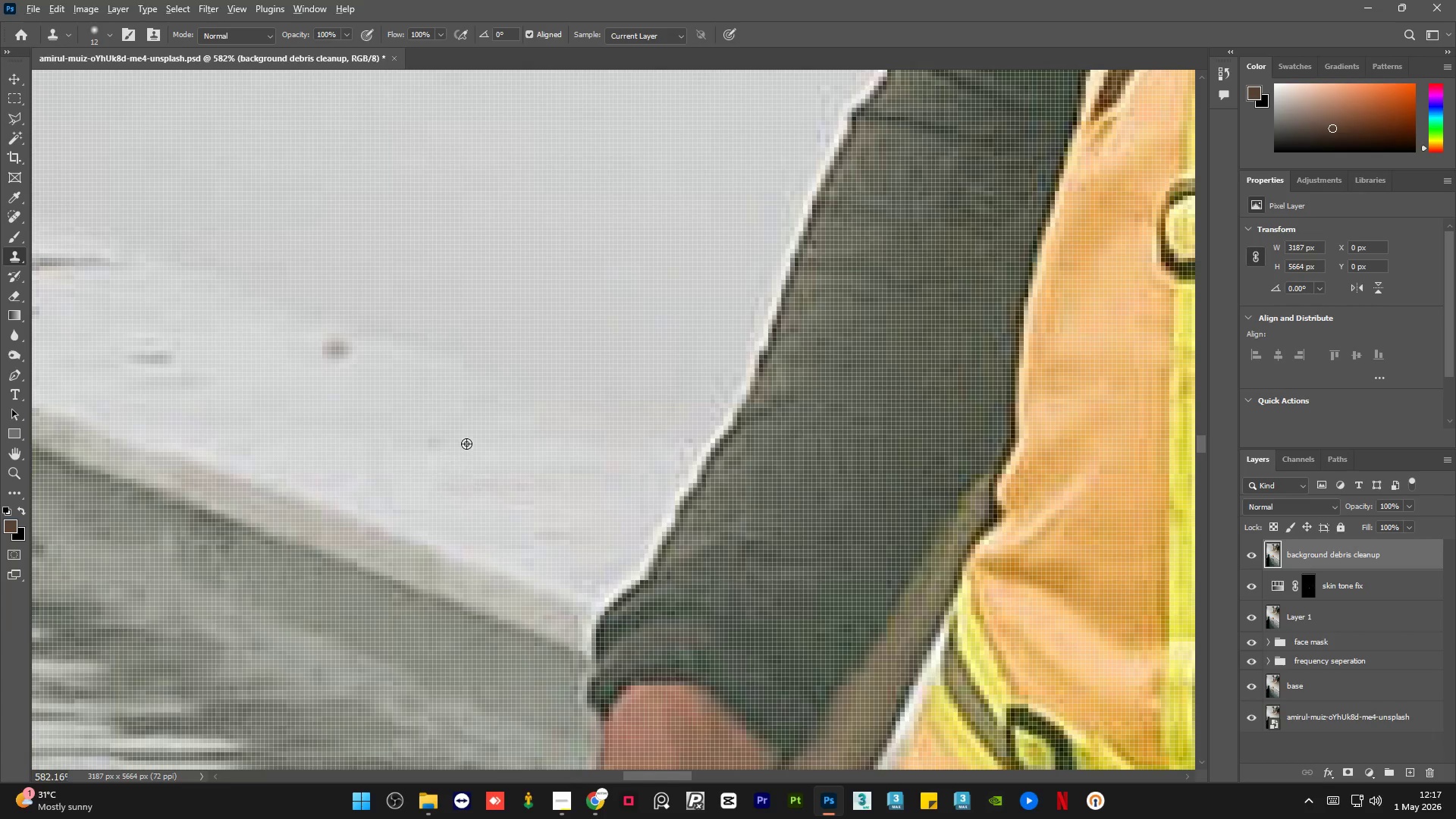 
double_click([468, 440])
 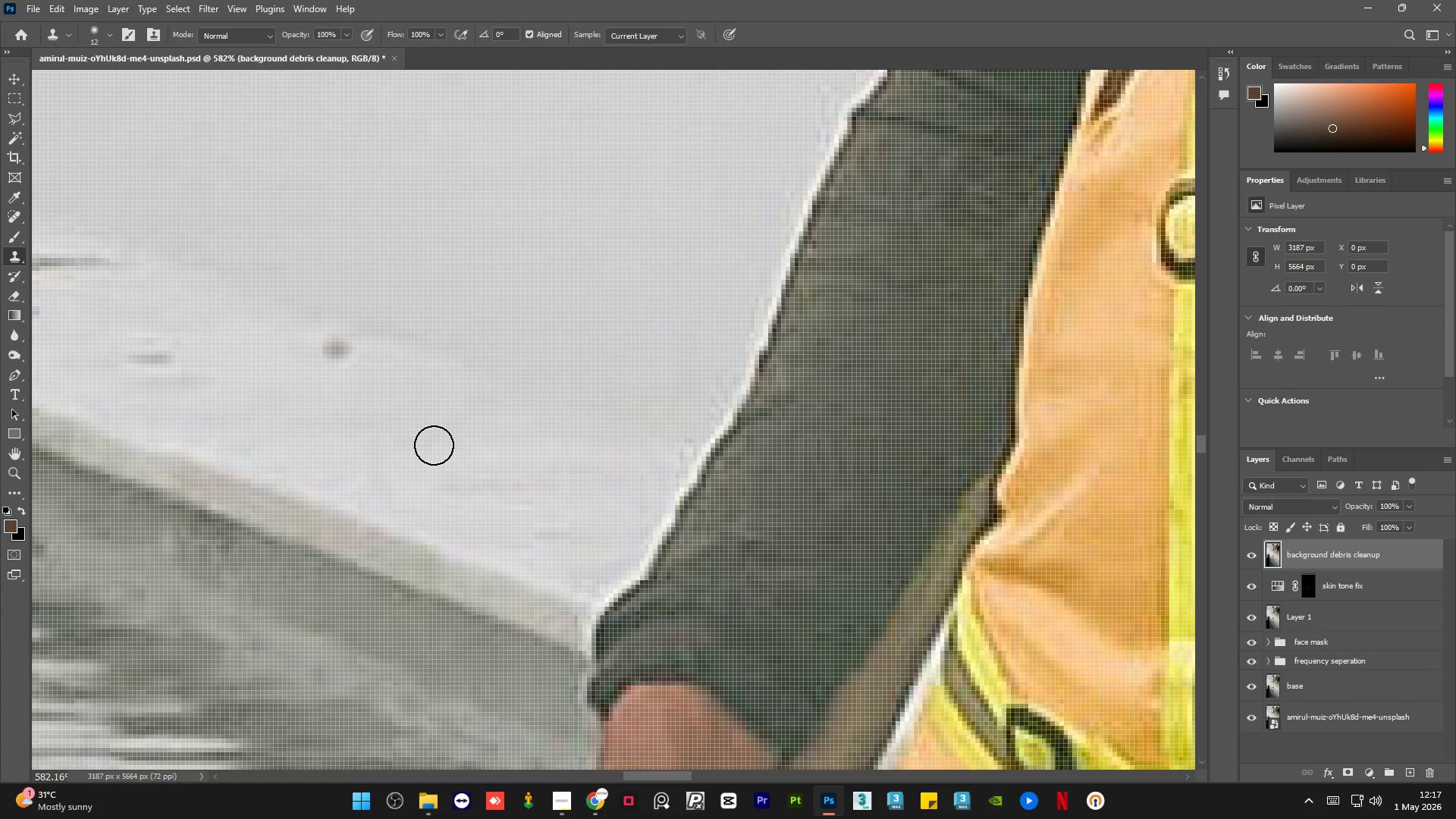 
left_click_drag(start_coordinate=[434, 445], to_coordinate=[428, 444])
 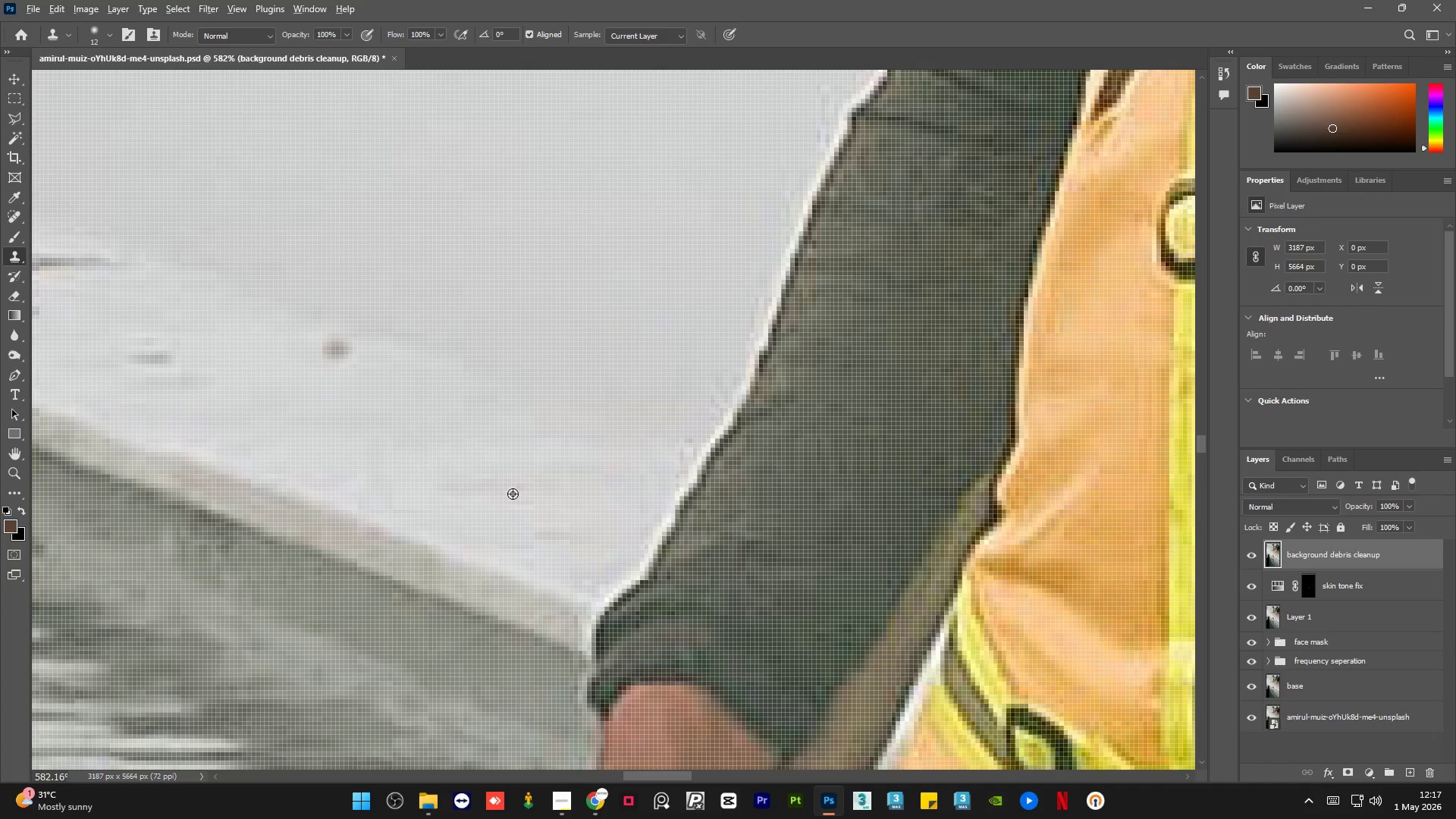 
hold_key(key=AltLeft, duration=0.67)
 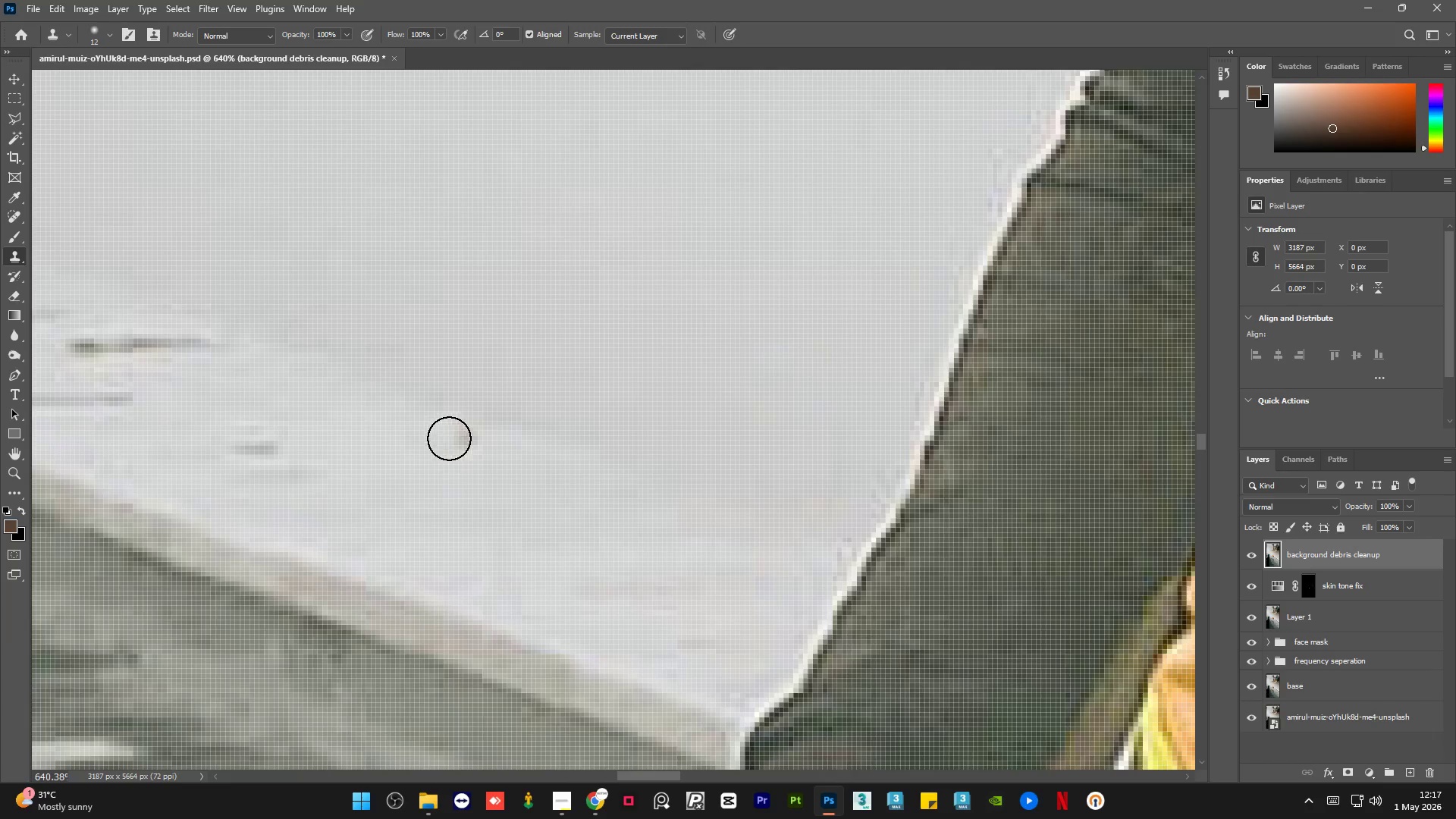 
key(Alt+AltLeft)
 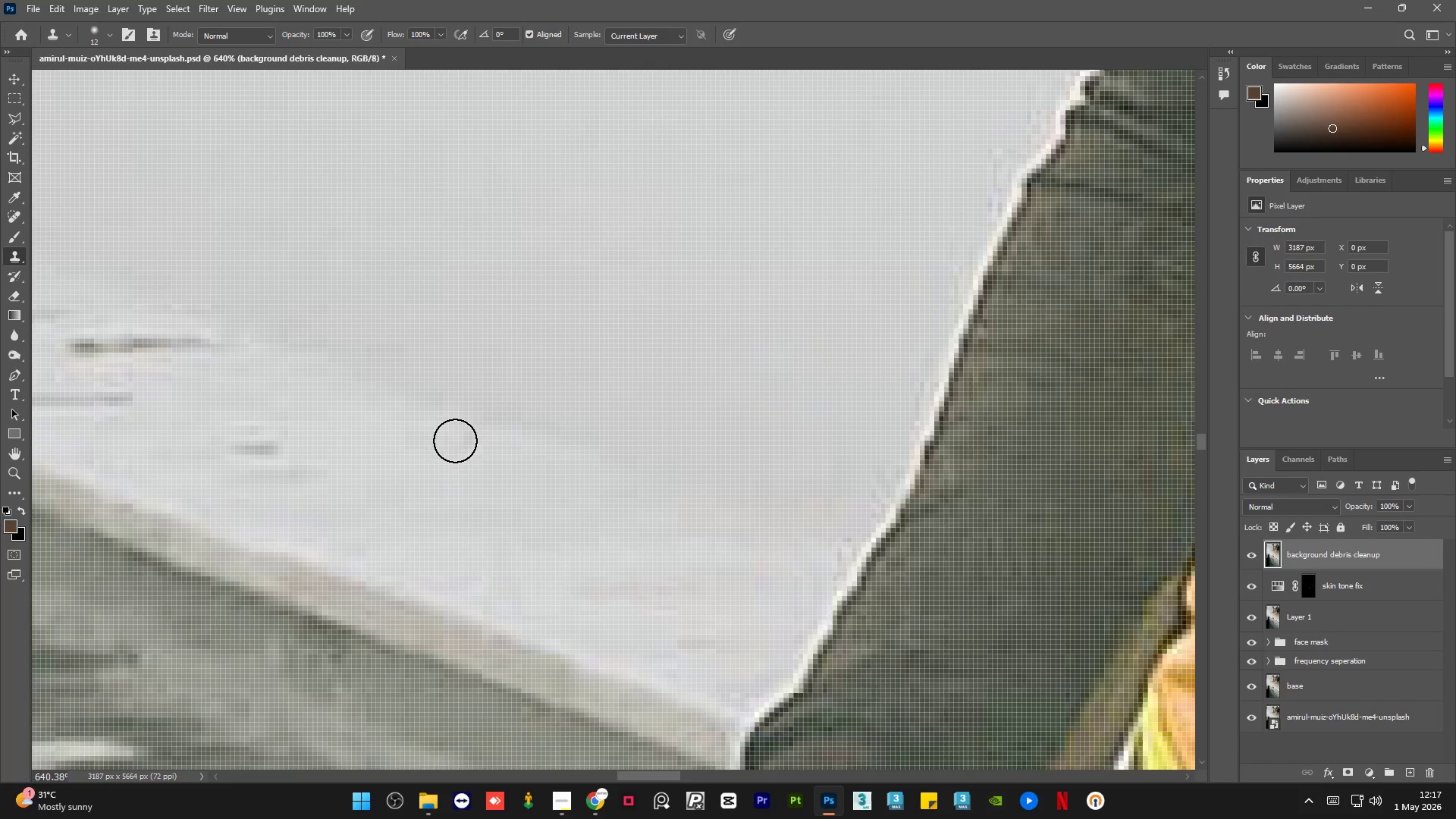 
scroll: coordinate [368, 375], scroll_direction: up, amount: 1.0
 